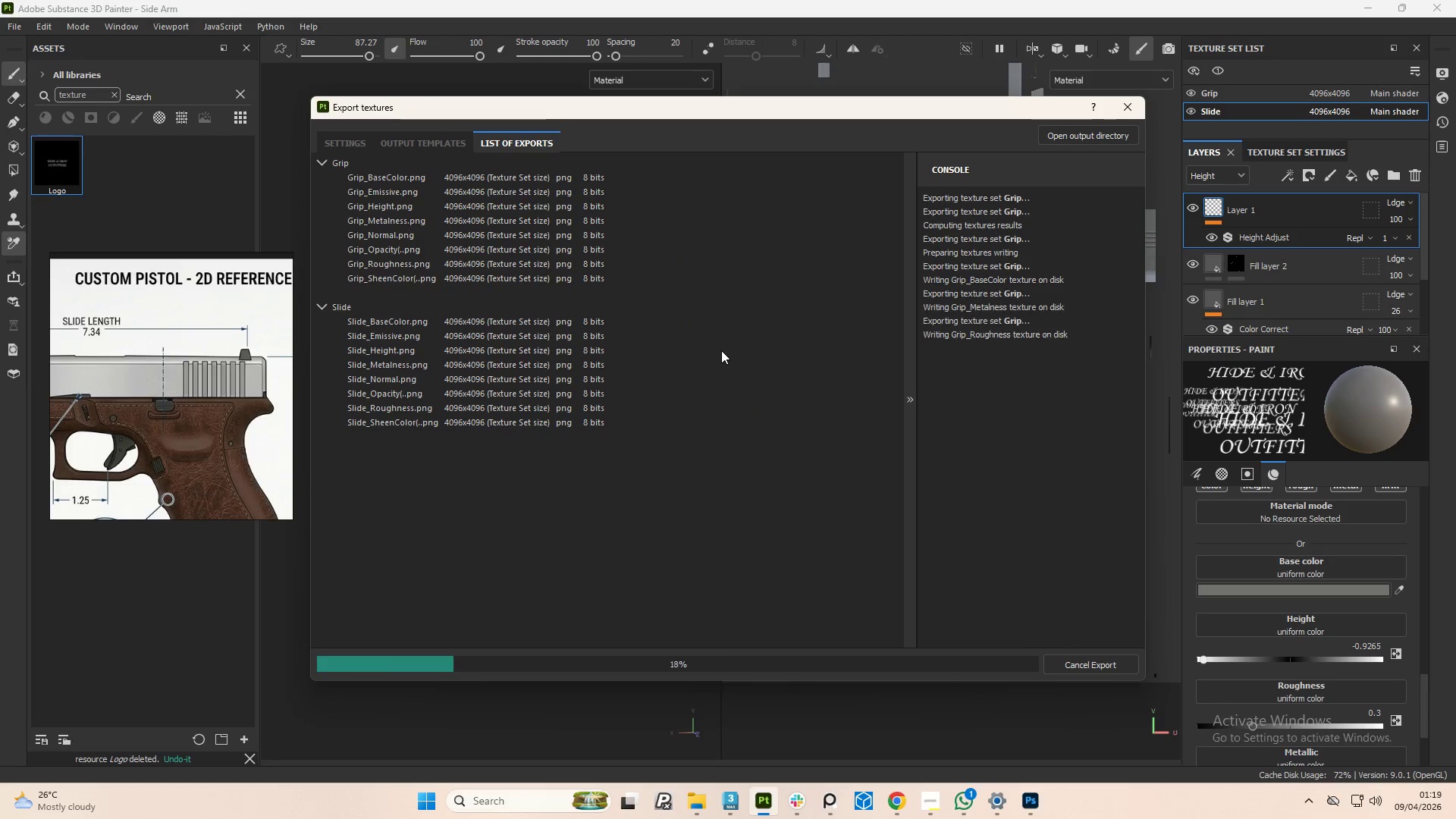 
left_click([1125, 107])
 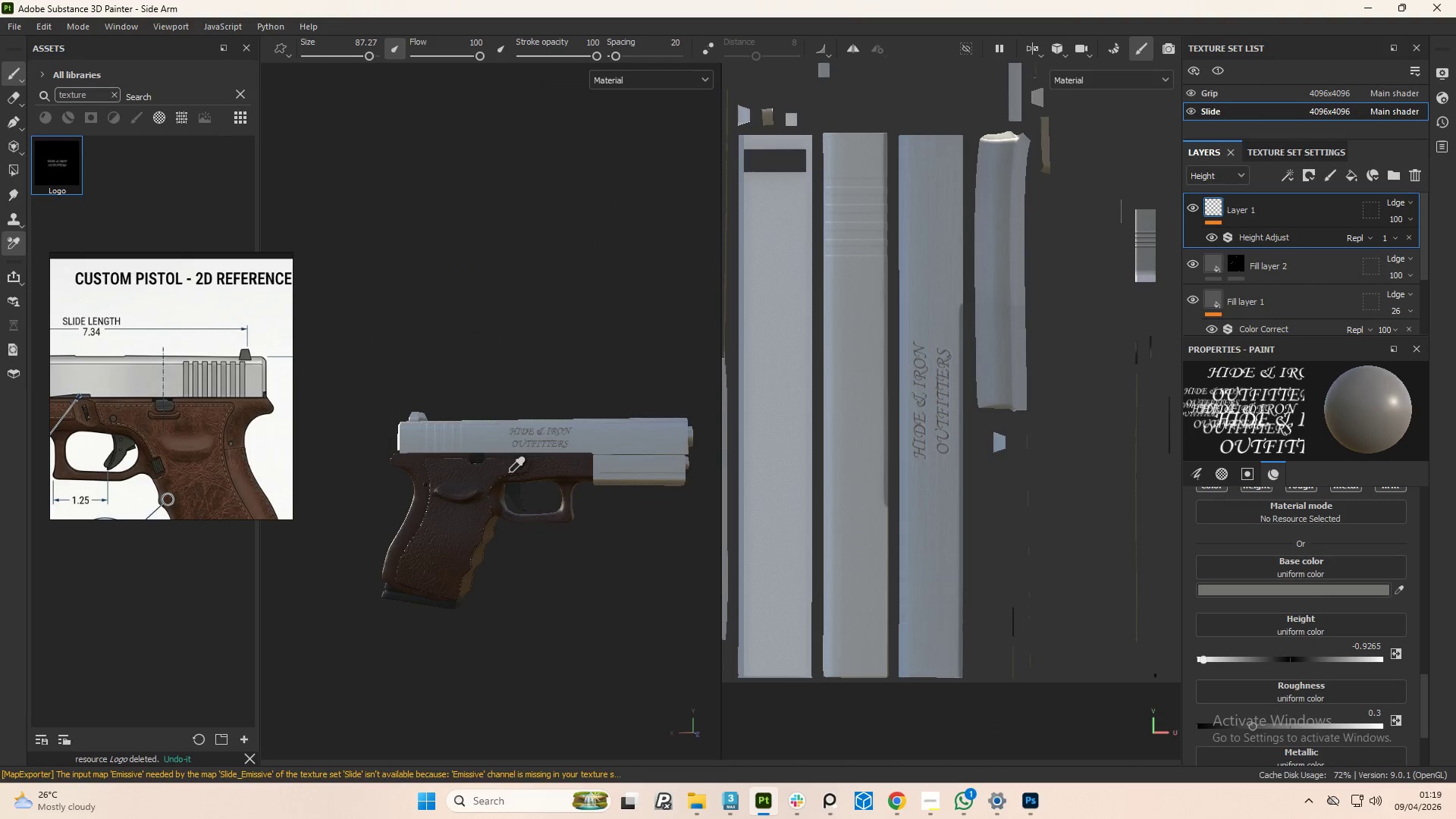 
scroll: coordinate [427, 463], scroll_direction: up, amount: 11.0
 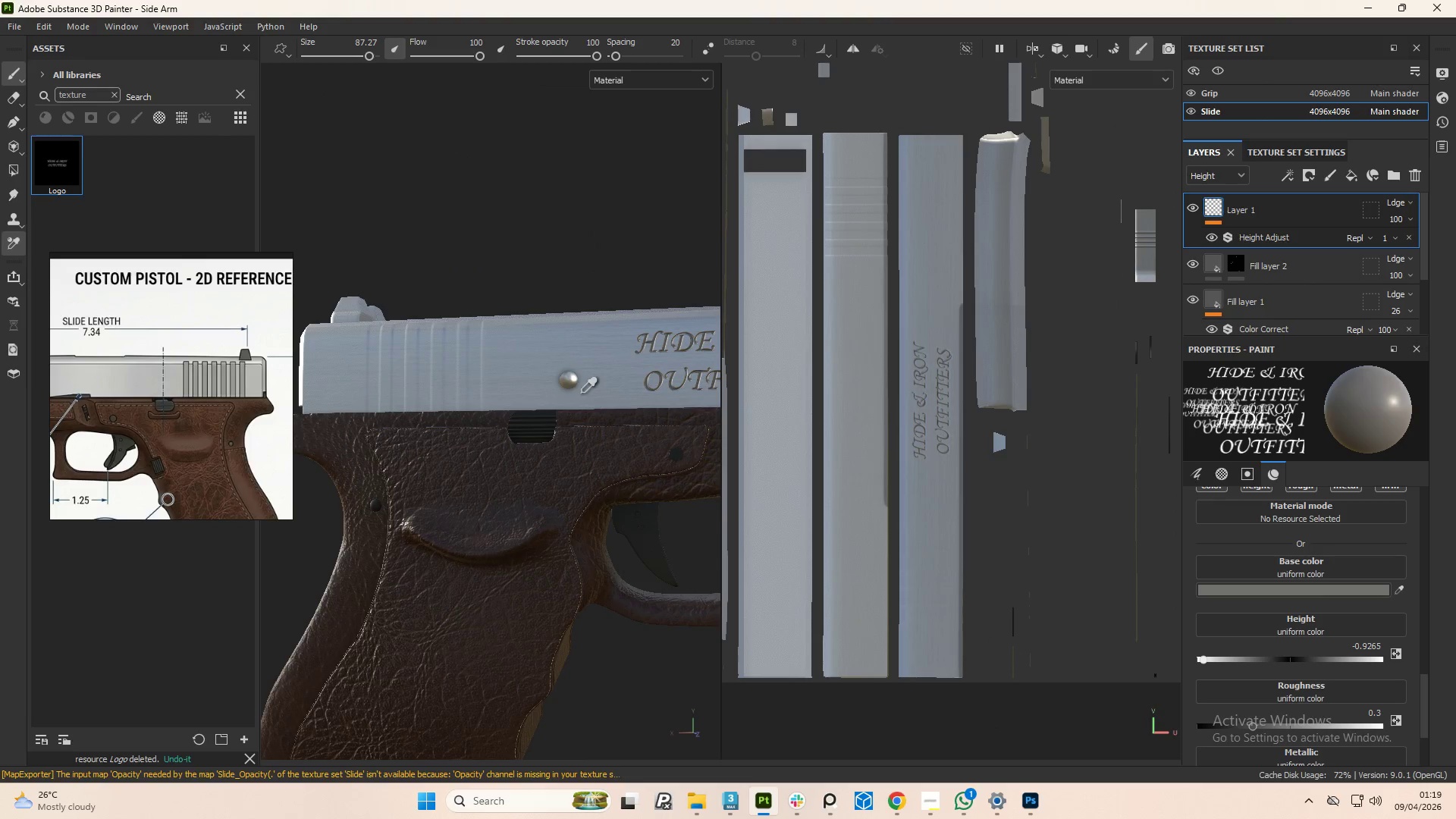 
scroll: coordinate [521, 485], scroll_direction: down, amount: 12.0
 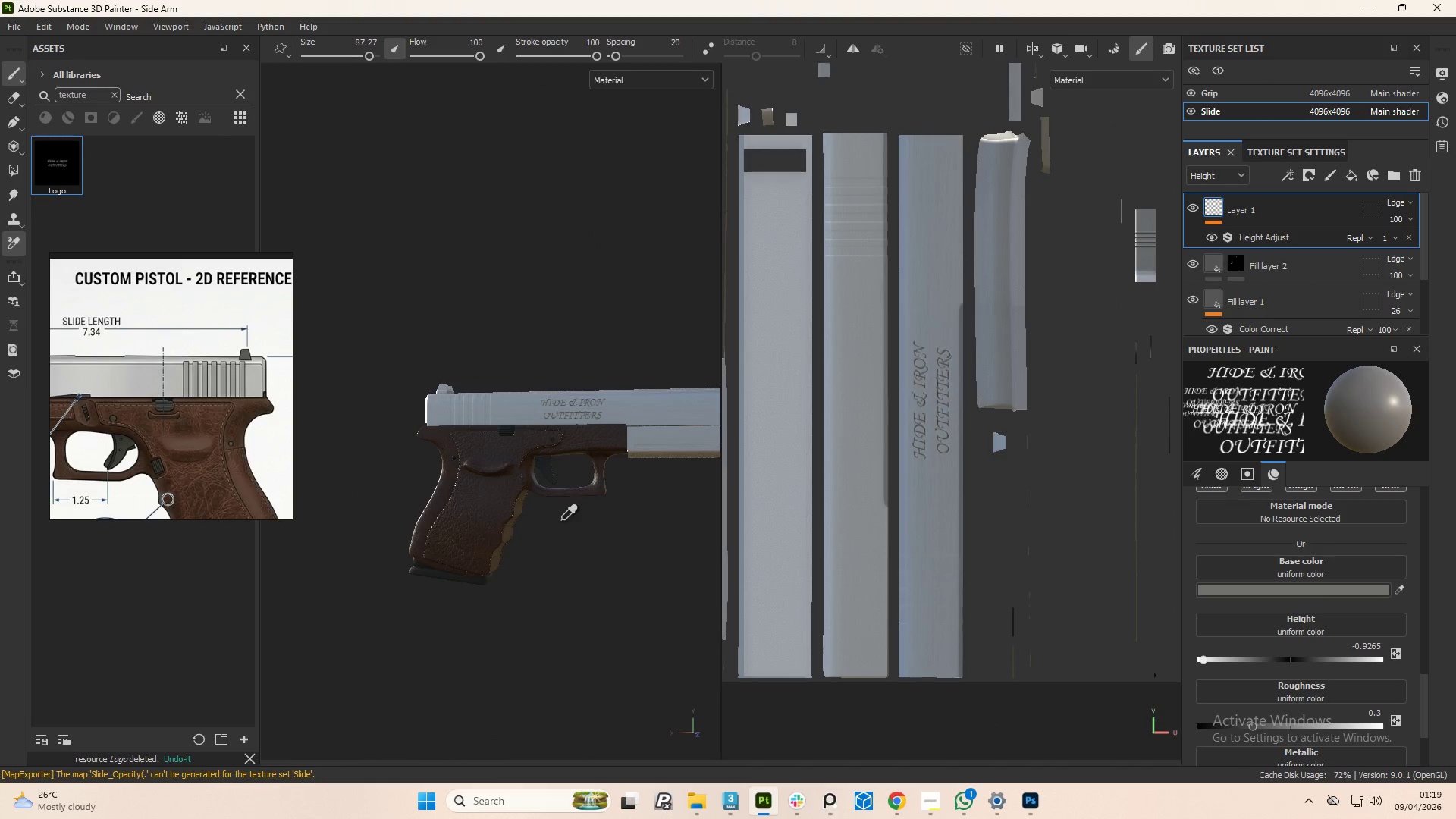 
left_click_drag(start_coordinate=[563, 522], to_coordinate=[469, 440])
 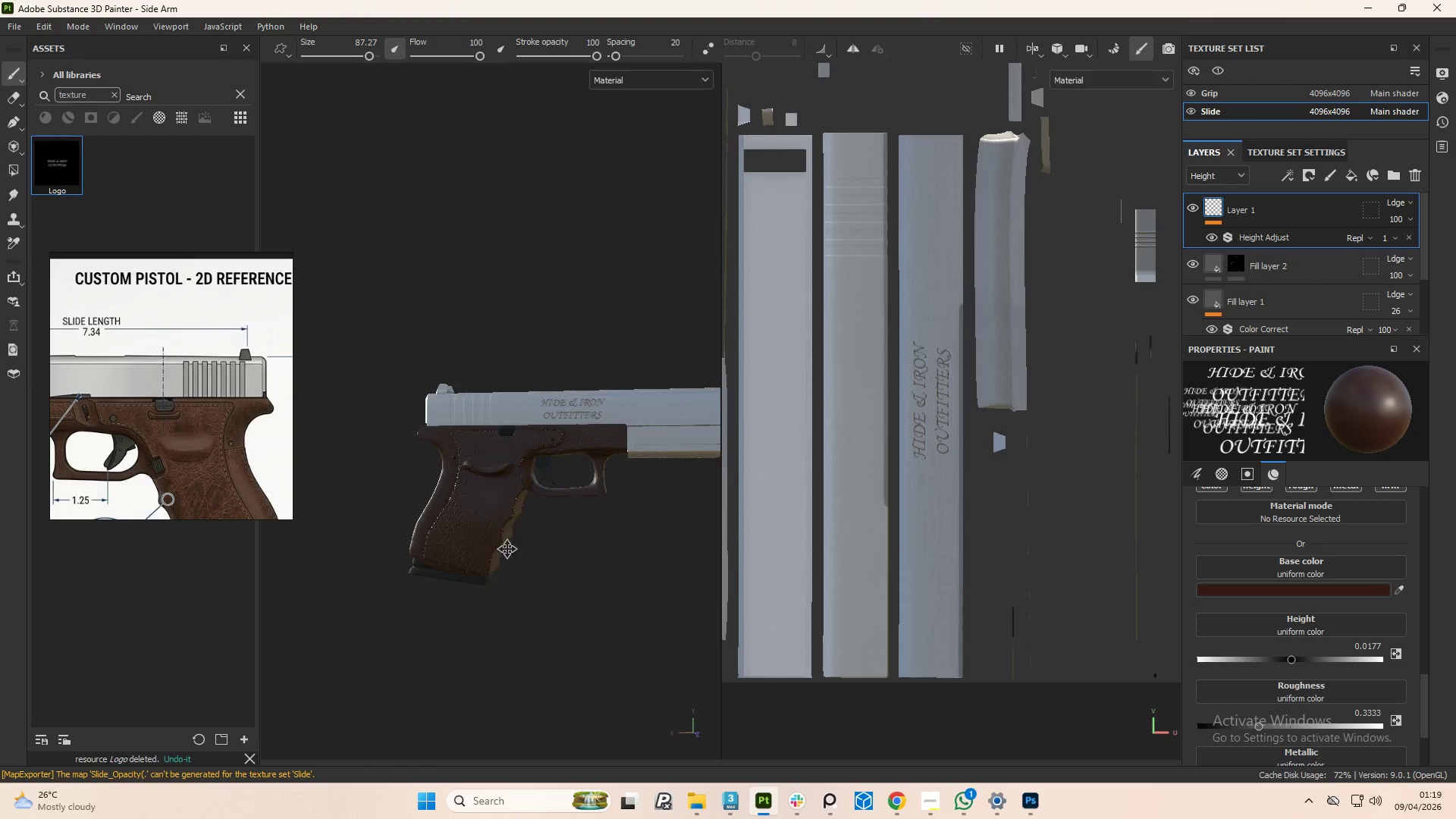 
hold_key(key=AltLeft, duration=0.61)
 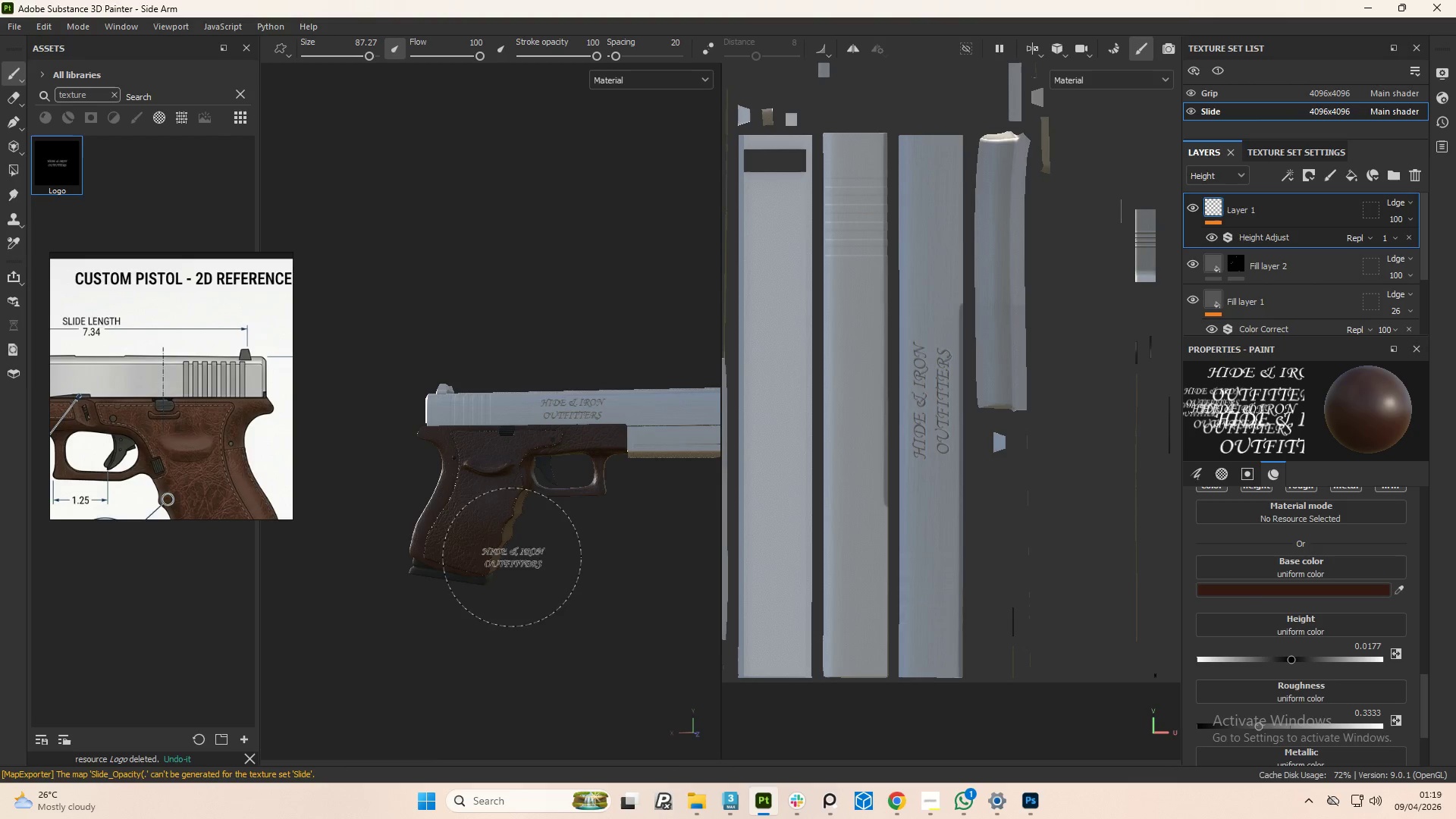 
hold_key(key=AltLeft, duration=0.86)
 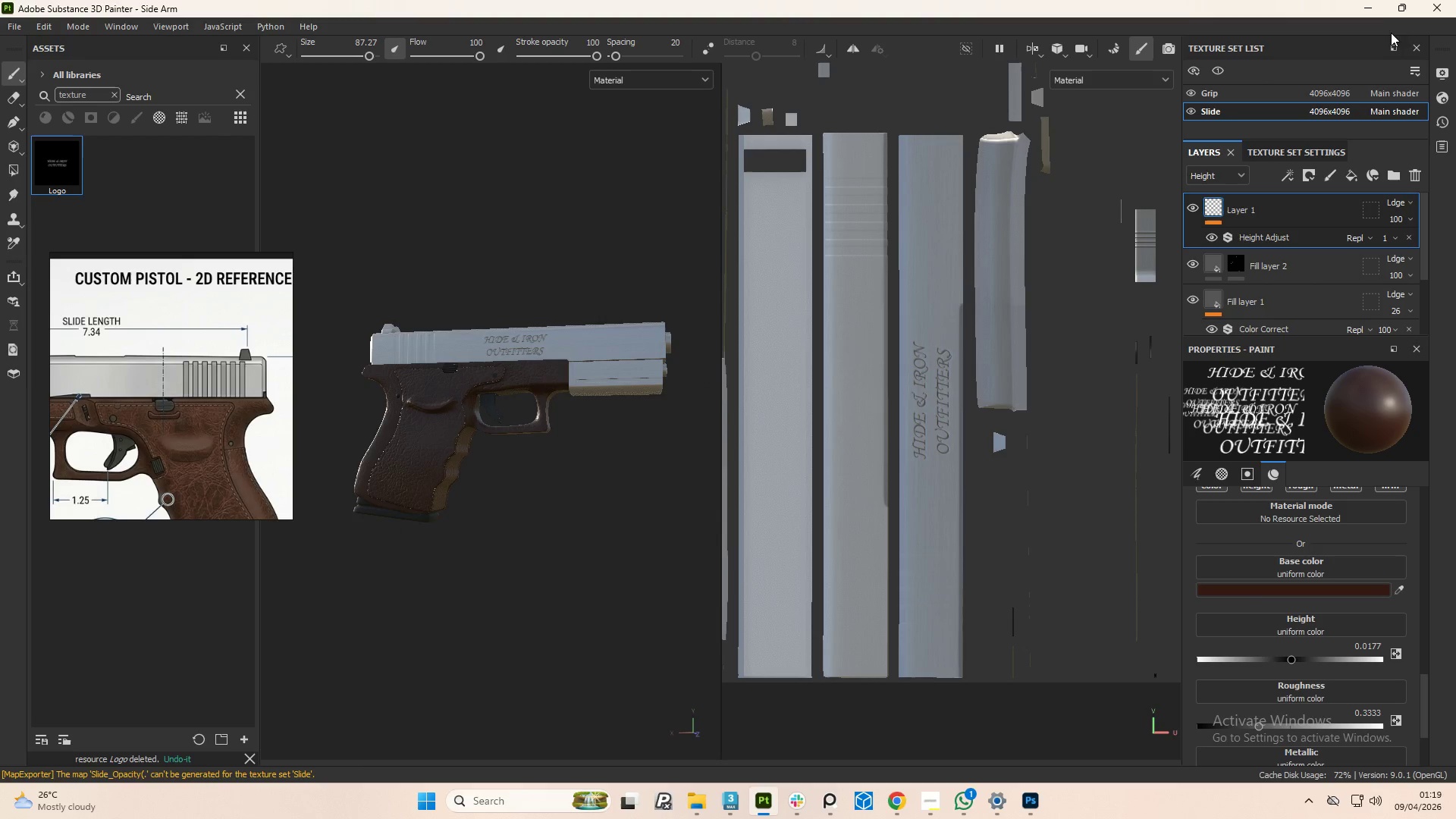 
left_click([1365, 5])
 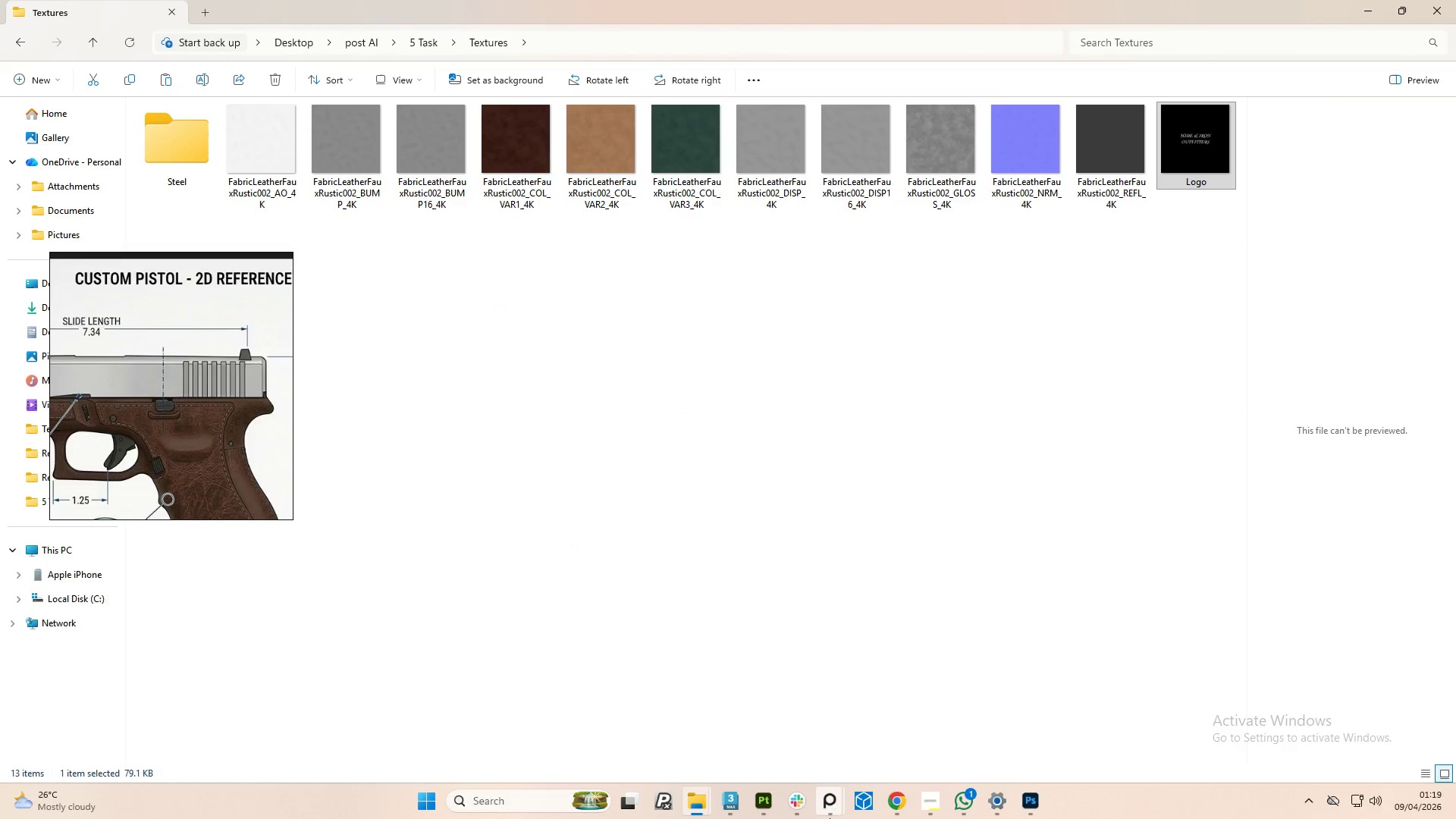 
left_click([751, 808])
 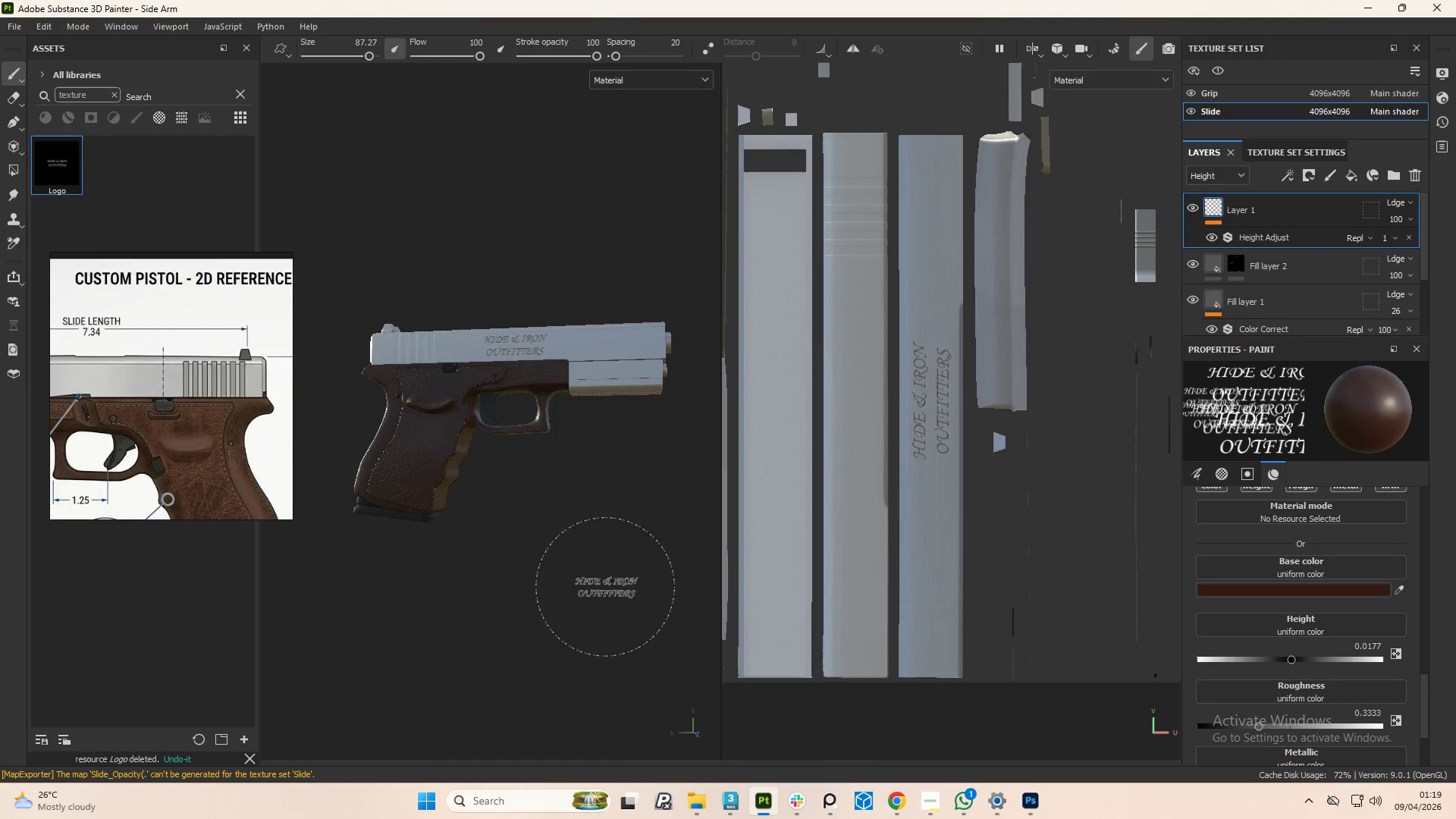 
key(Control+S)
 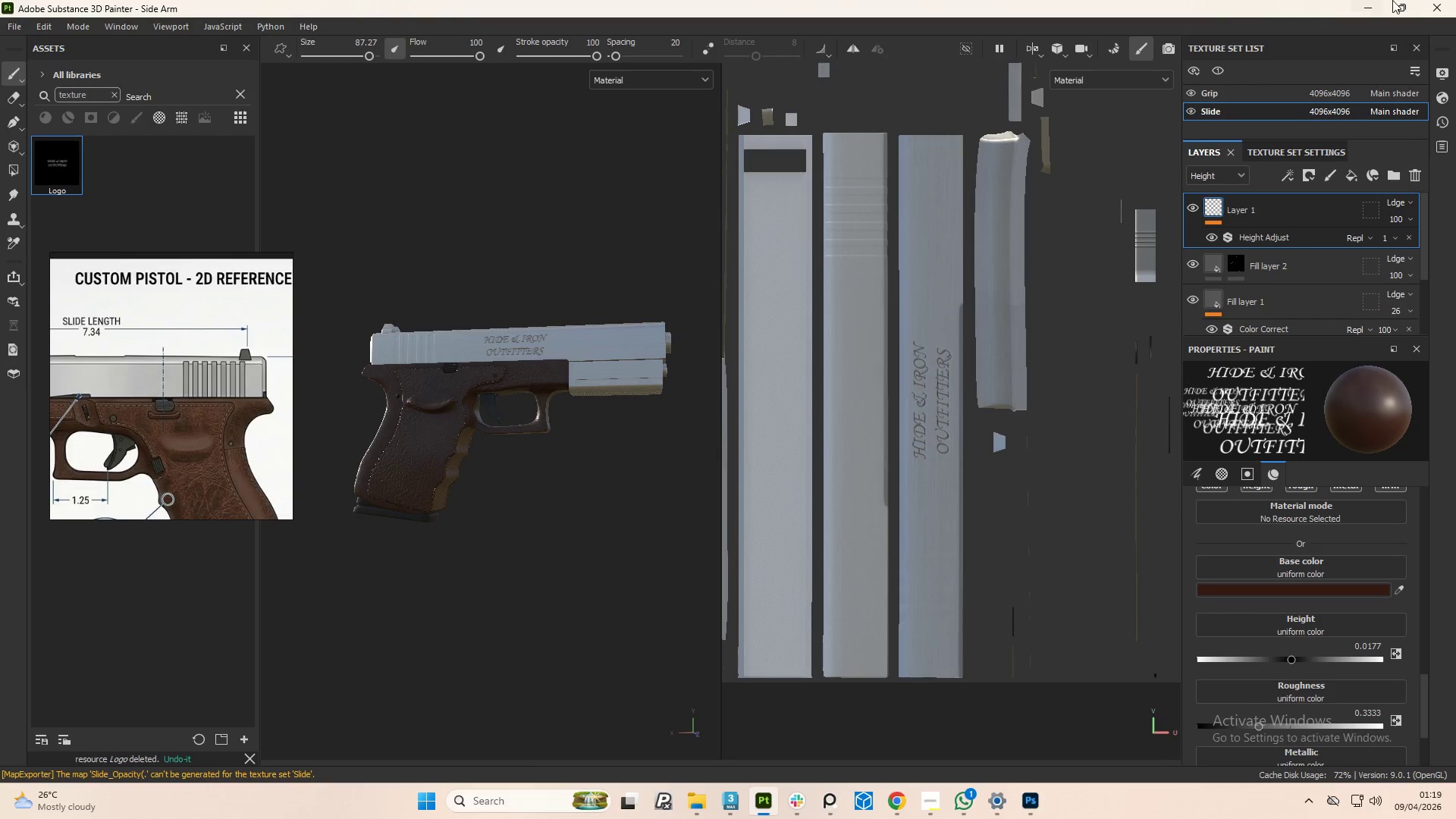 
left_click([1369, 11])
 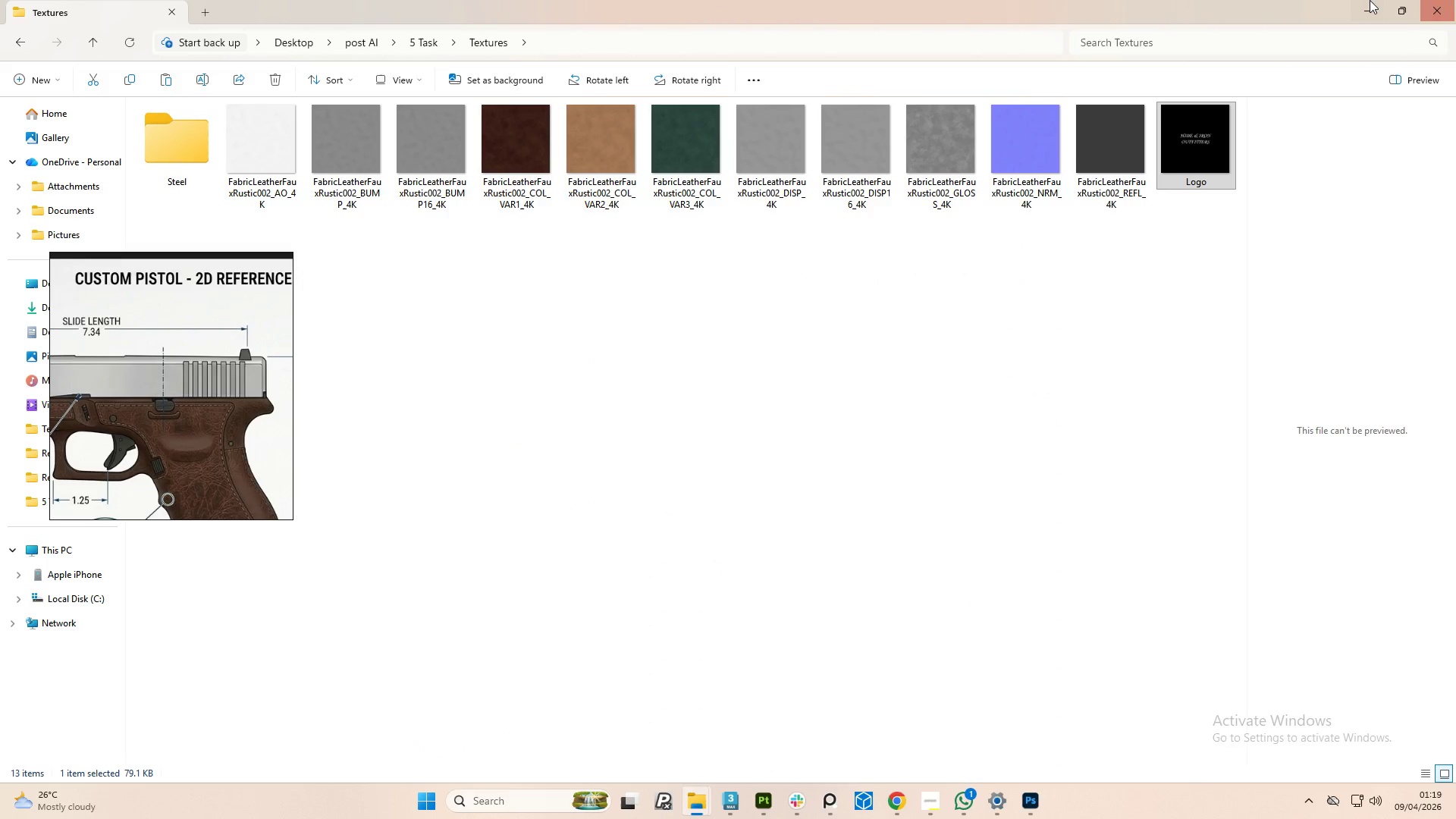 
left_click([1370, 0])
 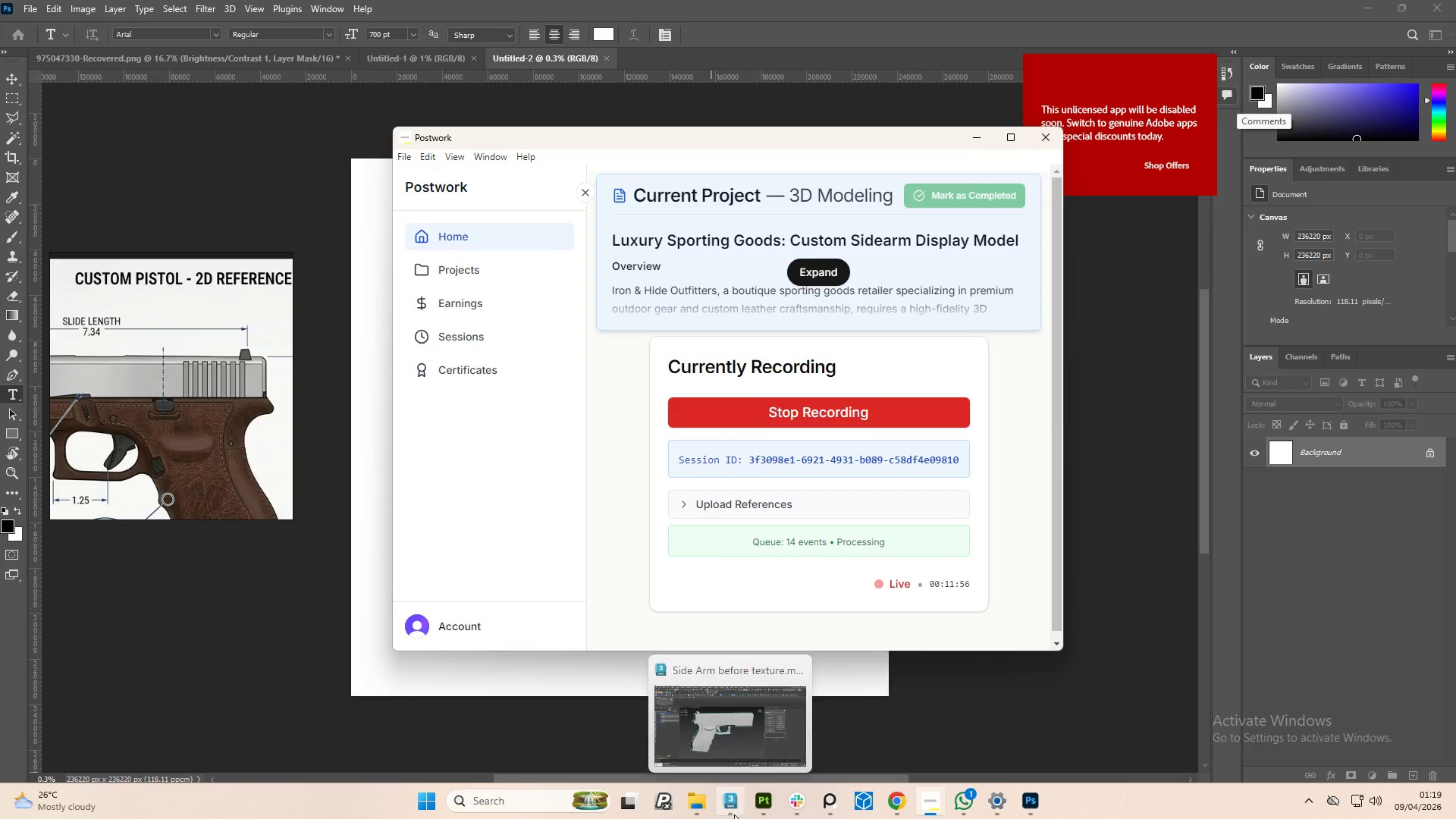 
hold_key(key=AltLeft, duration=0.83)
middle_click([748, 575])
 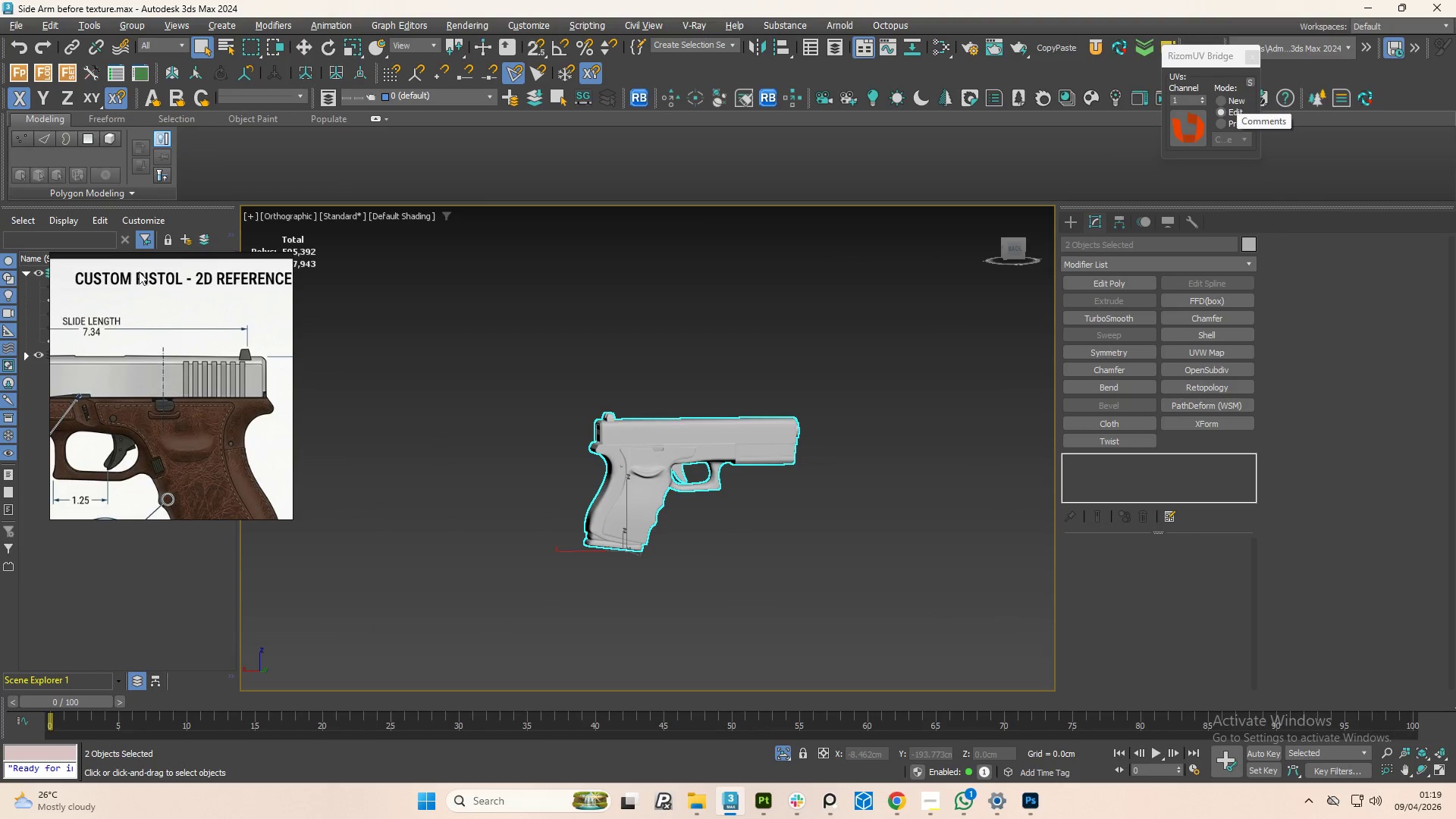 
scroll: coordinate [748, 575], scroll_direction: down, amount: 3.0
 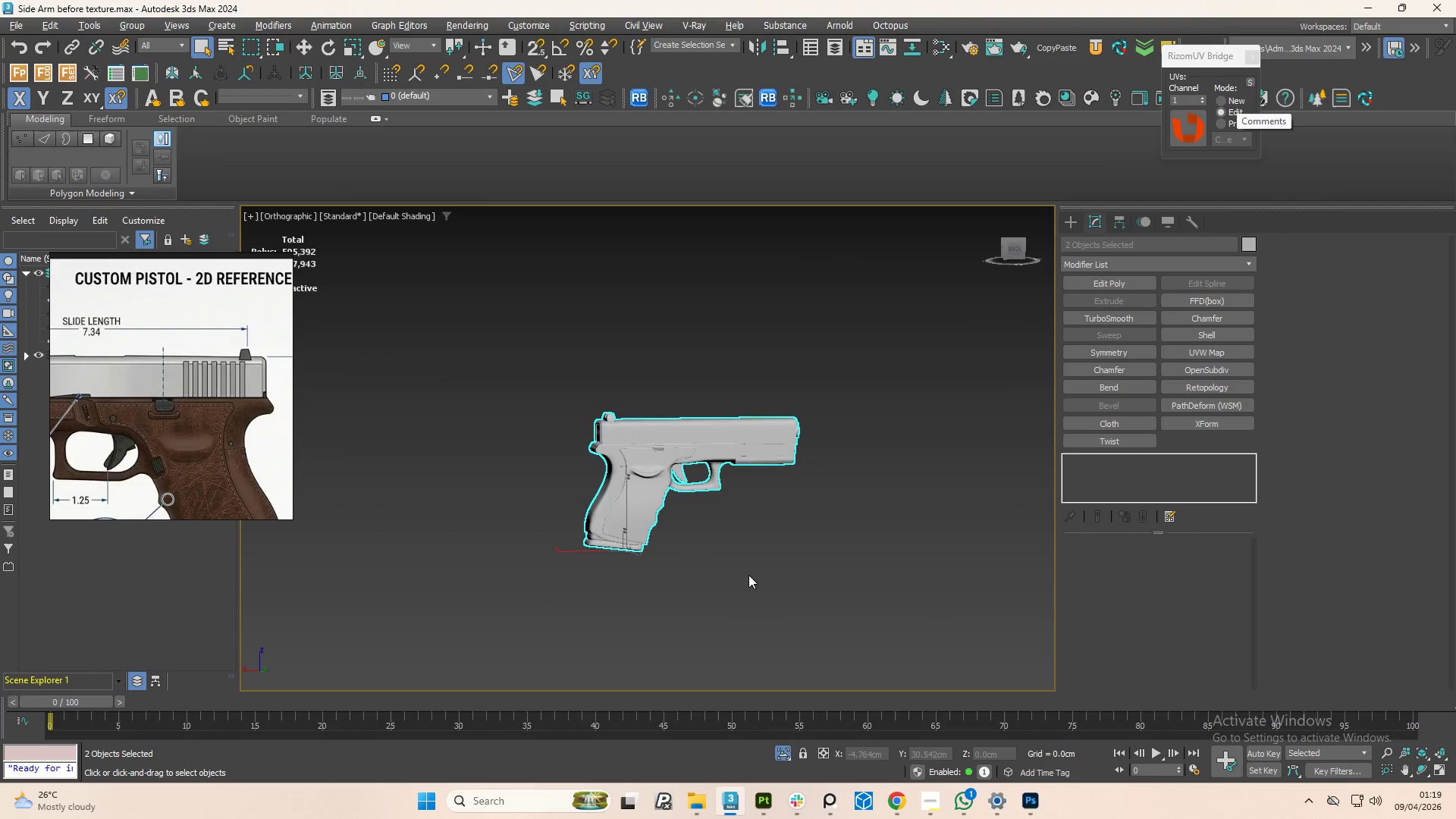 
left_click_drag(start_coordinate=[139, 259], to_coordinate=[111, 519])
 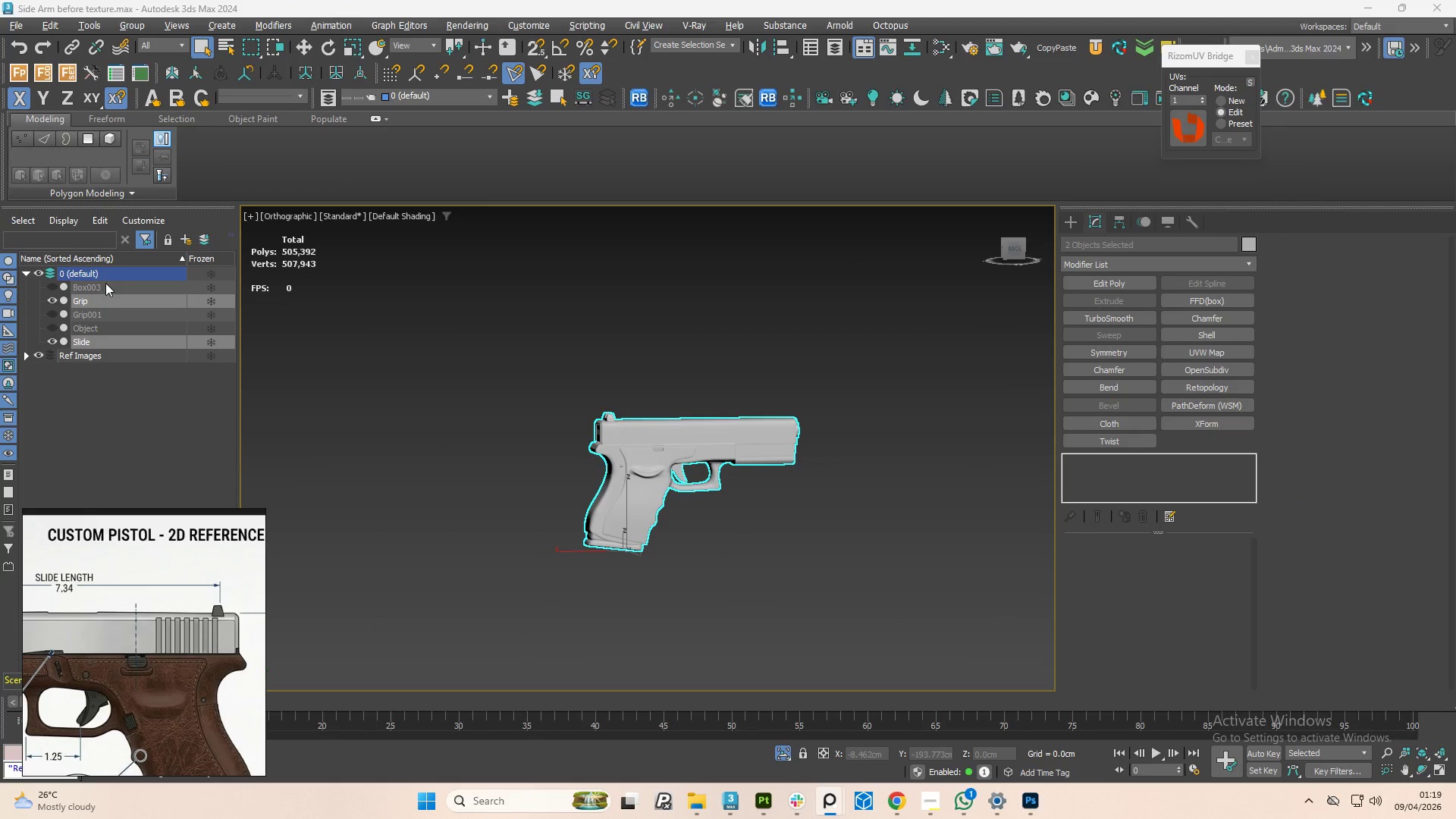 
left_click([99, 292])
 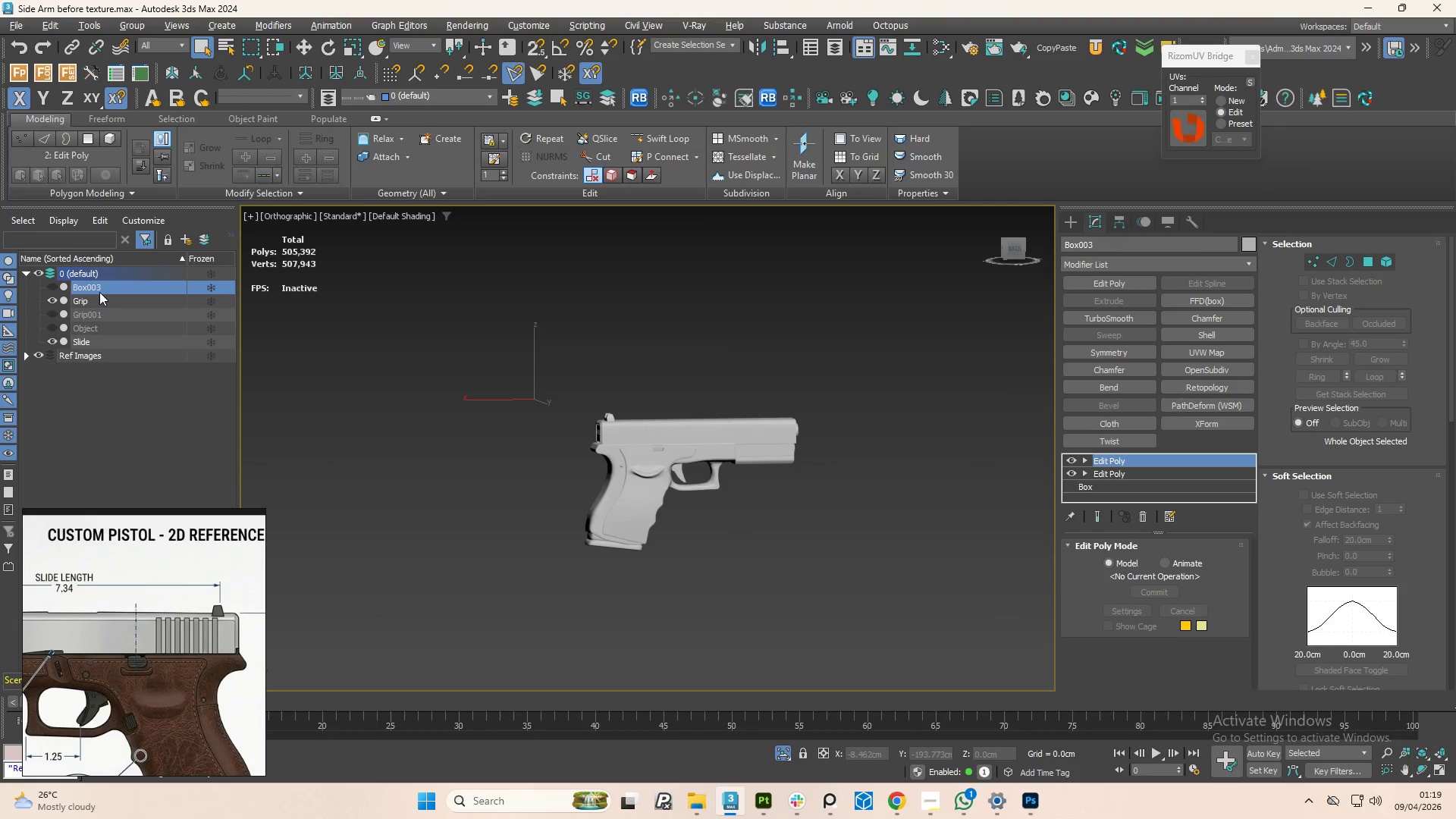 
key(Delete)
 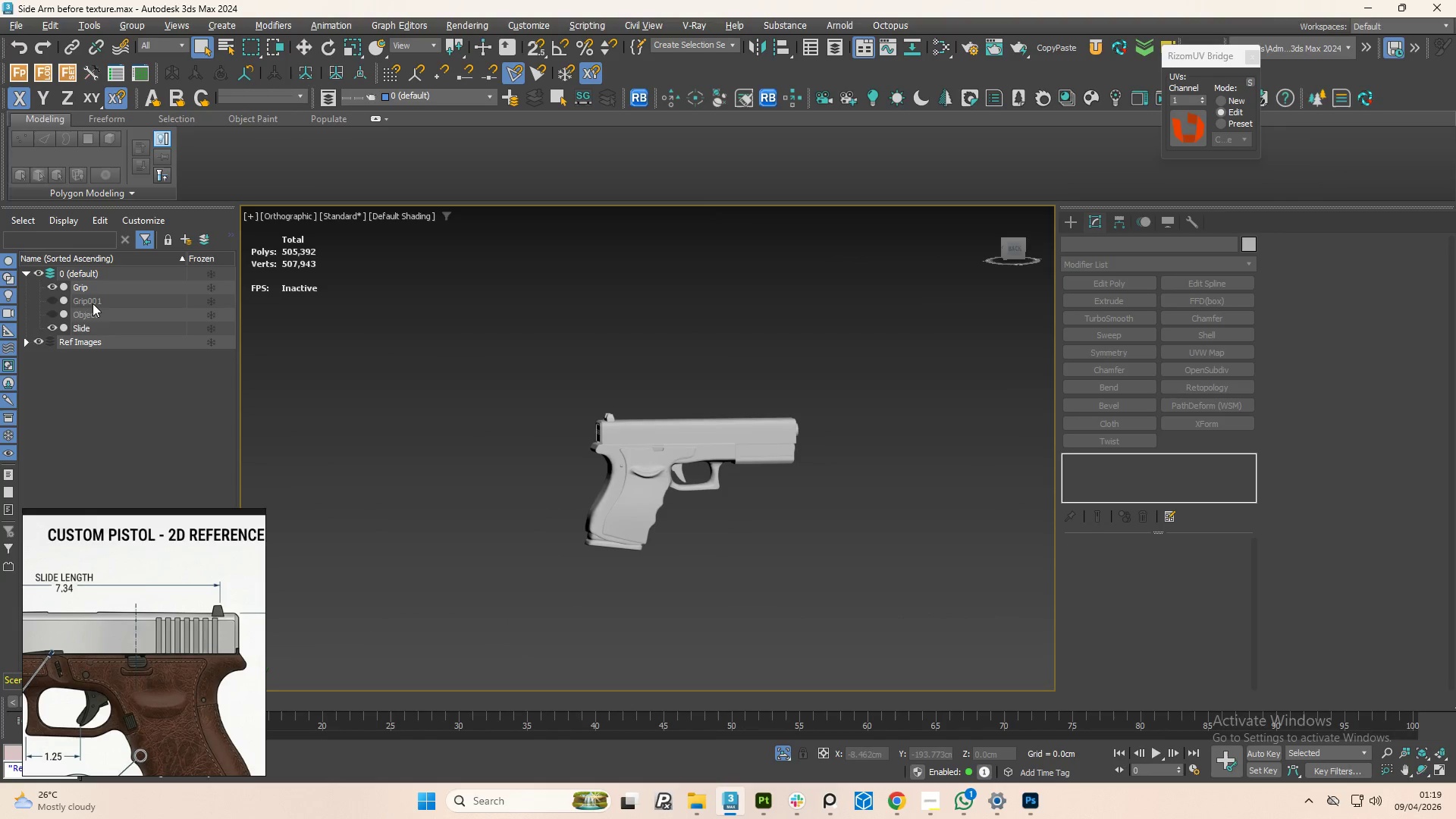 
left_click([93, 303])
 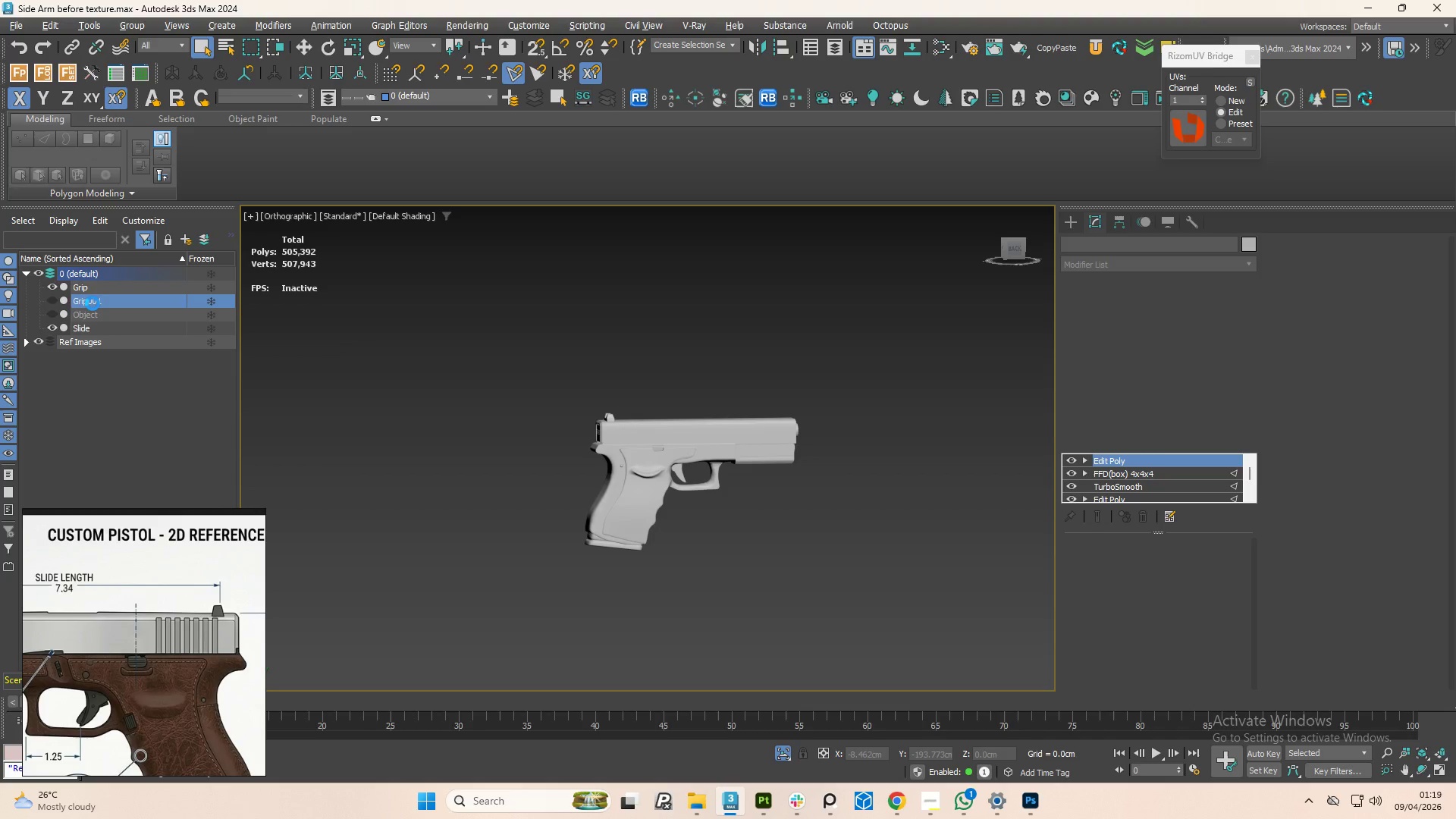 
key(Delete)
 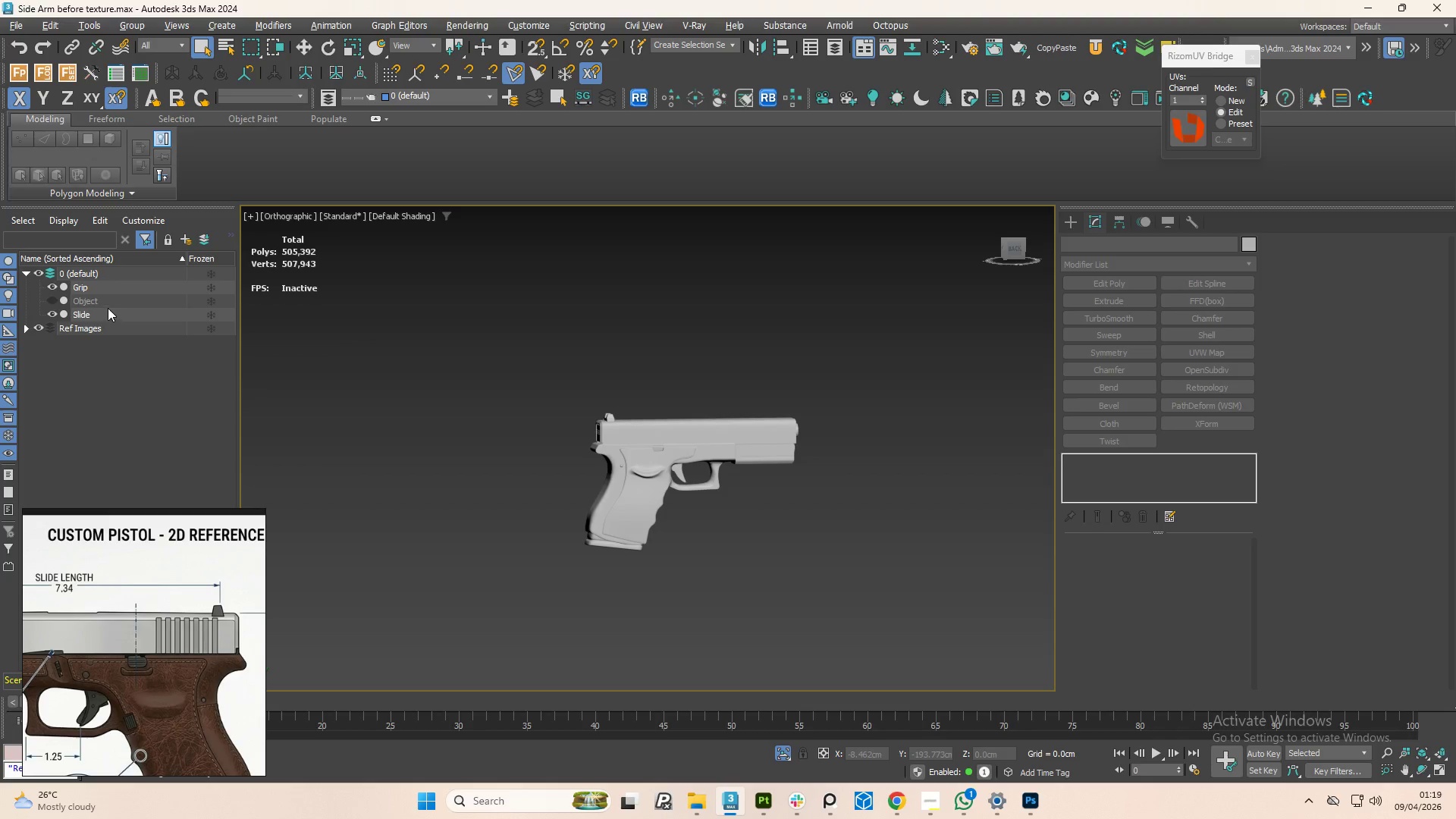 
left_click([101, 301])
 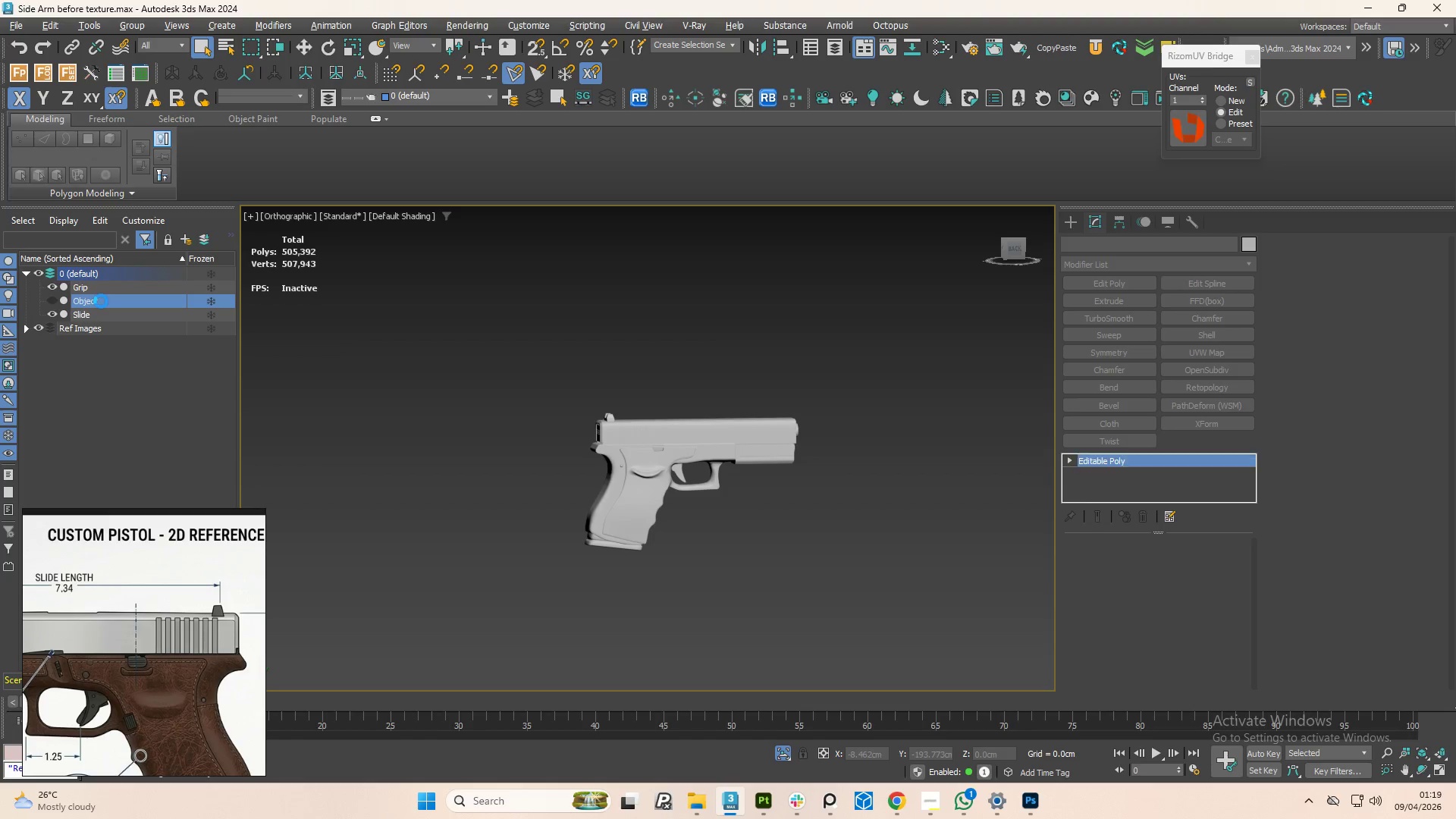 
key(Delete)
 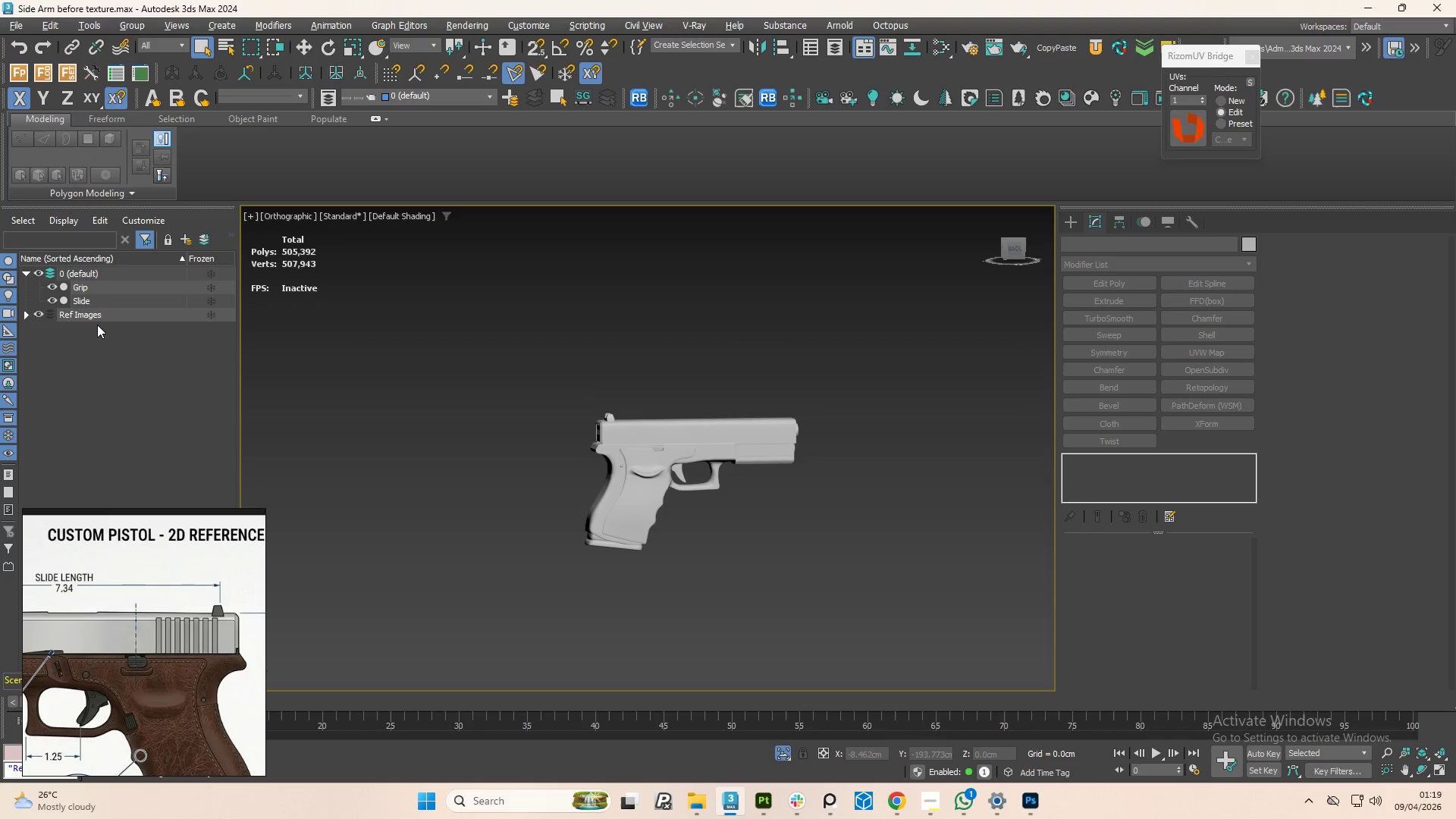 
left_click([97, 316])
 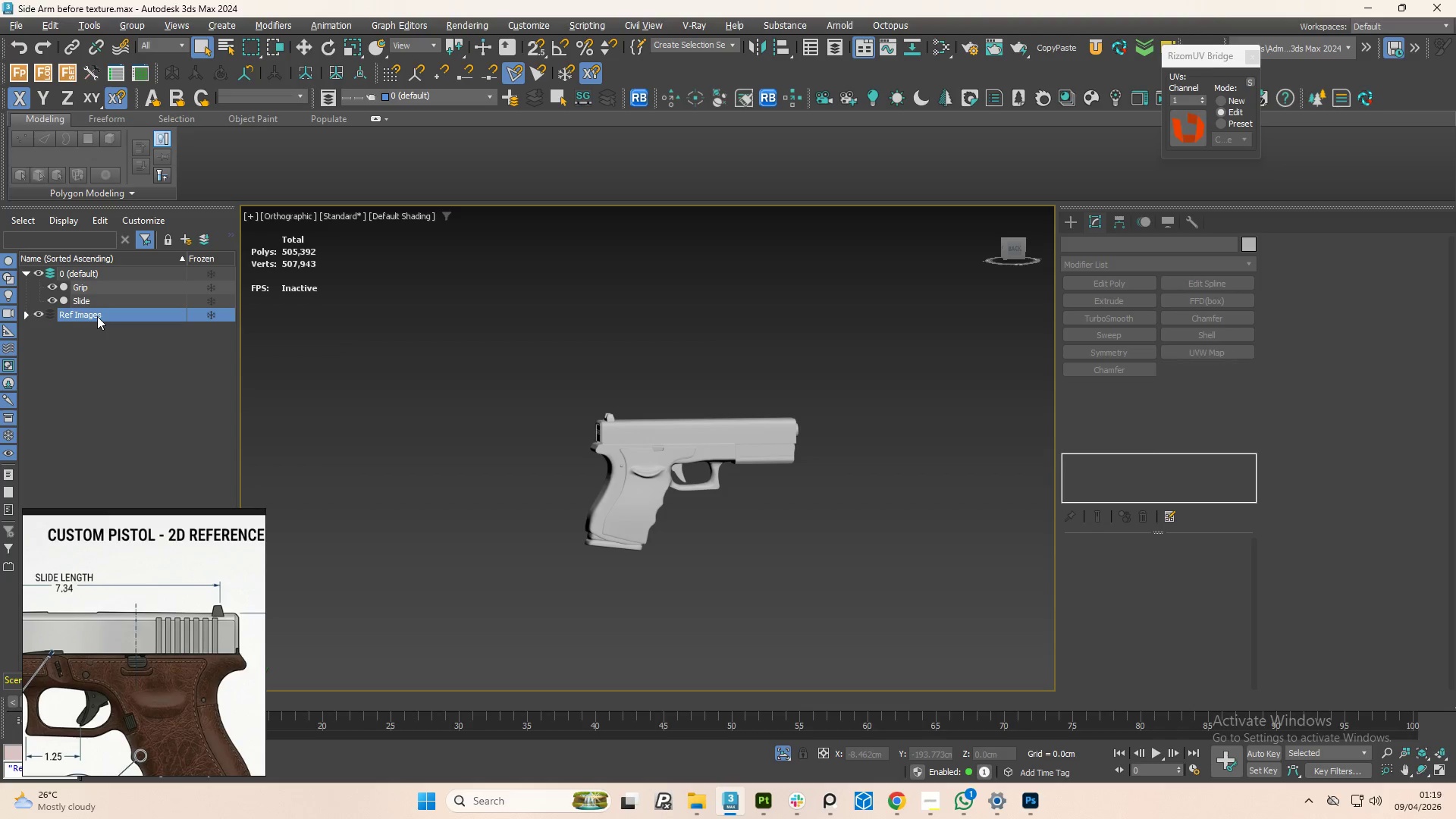 
key(Delete)
 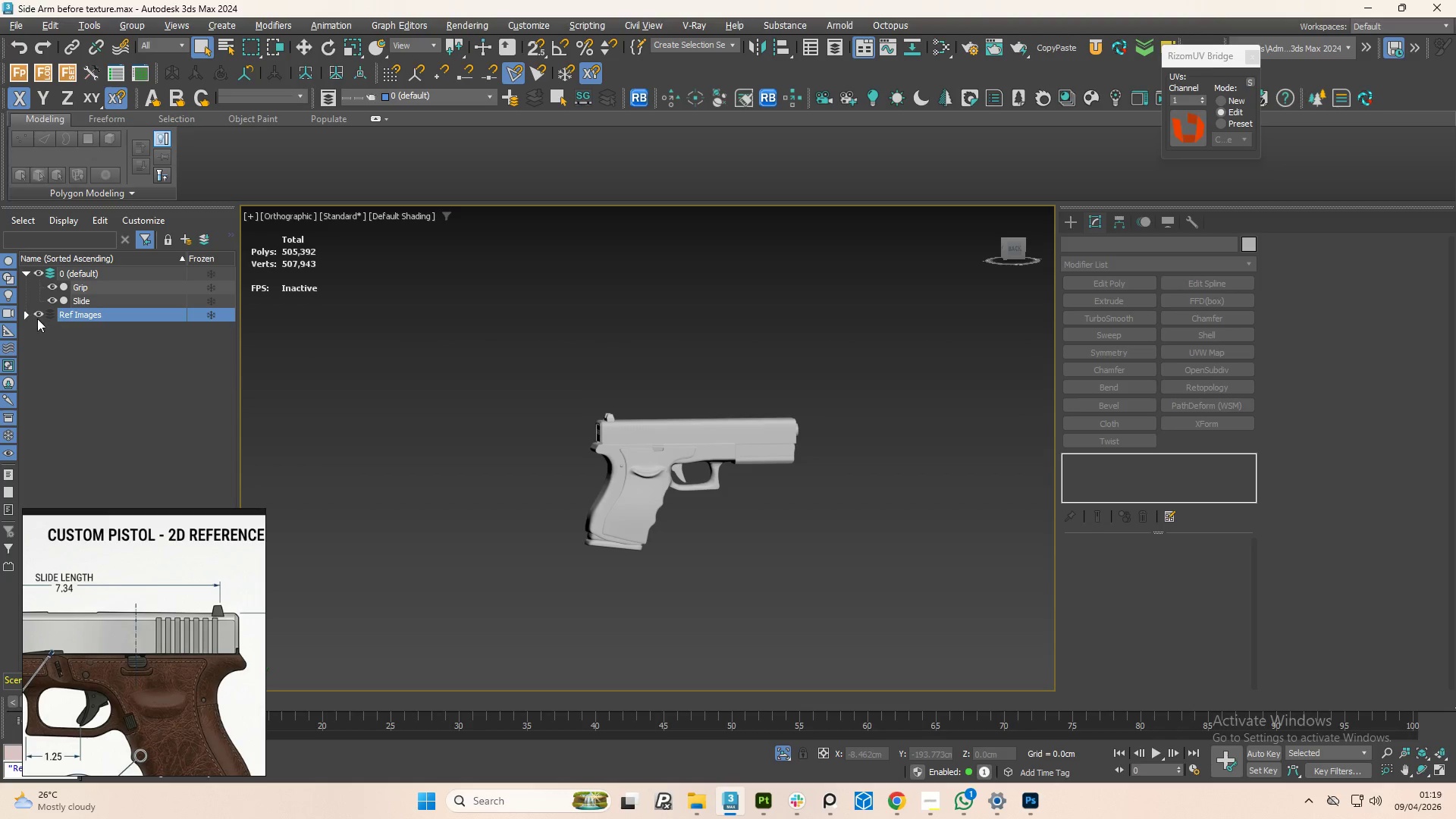 
left_click([25, 315])
 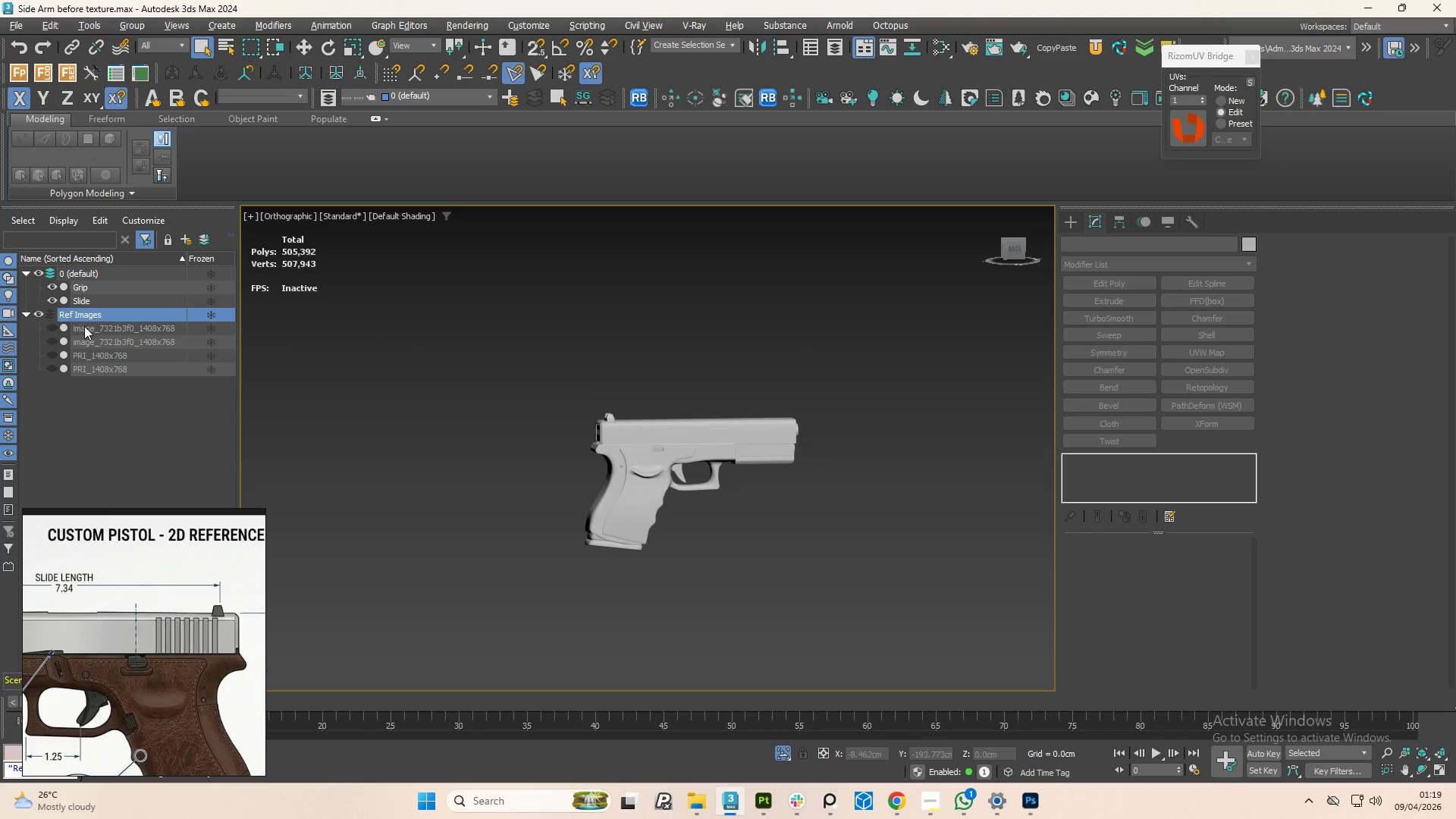 
left_click([91, 328])
 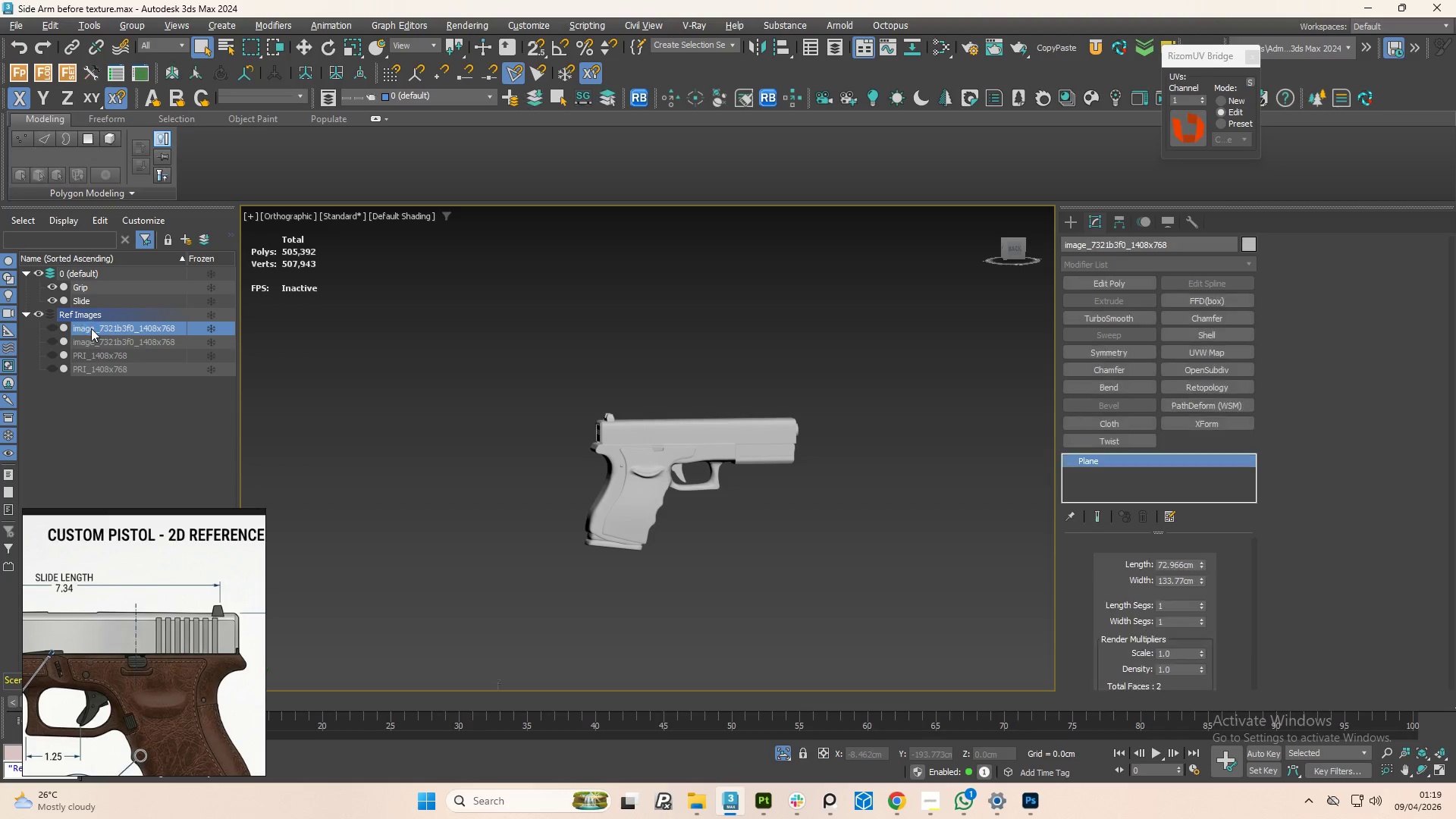 
key(Delete)
 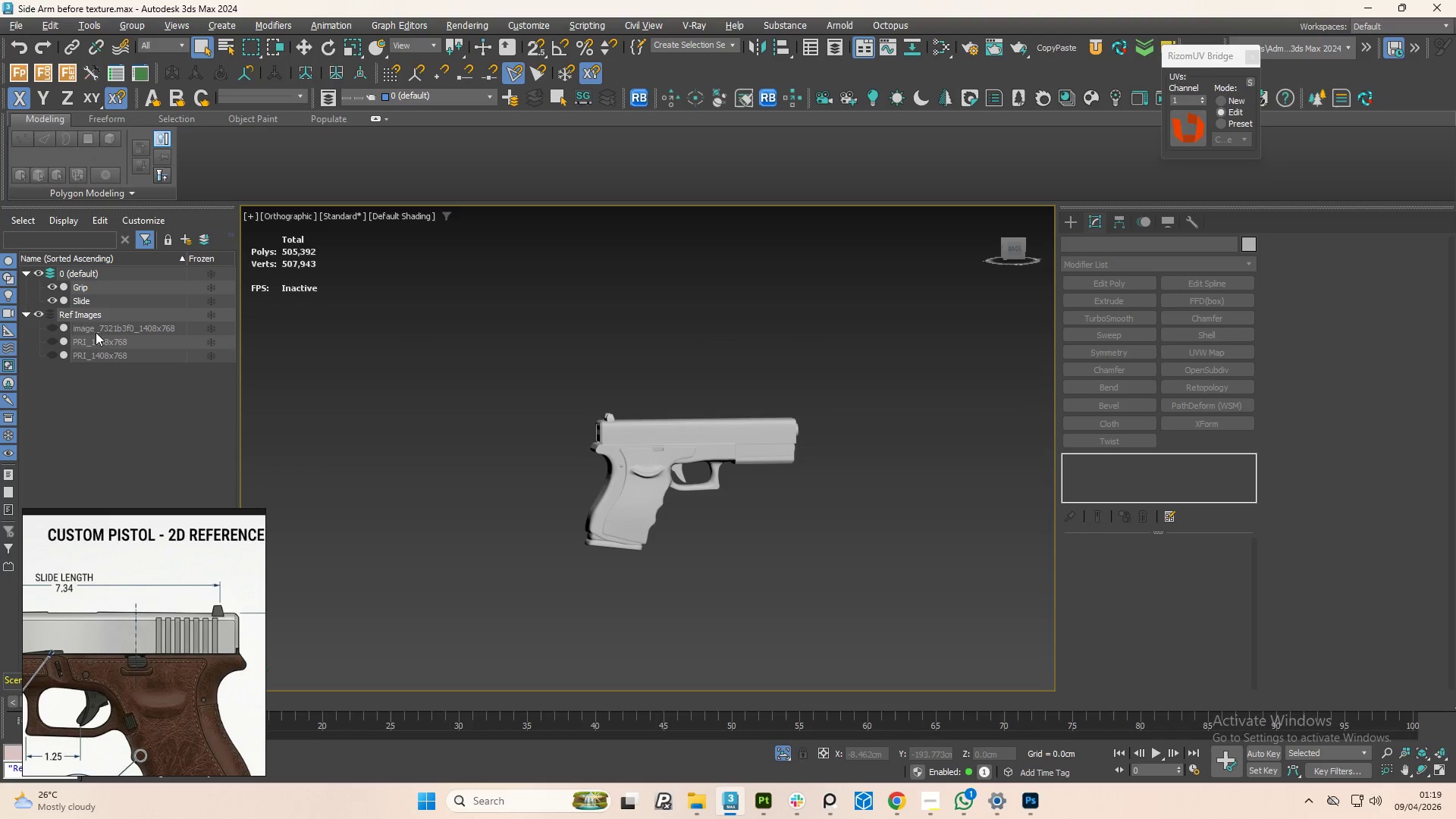 
left_click([96, 332])
 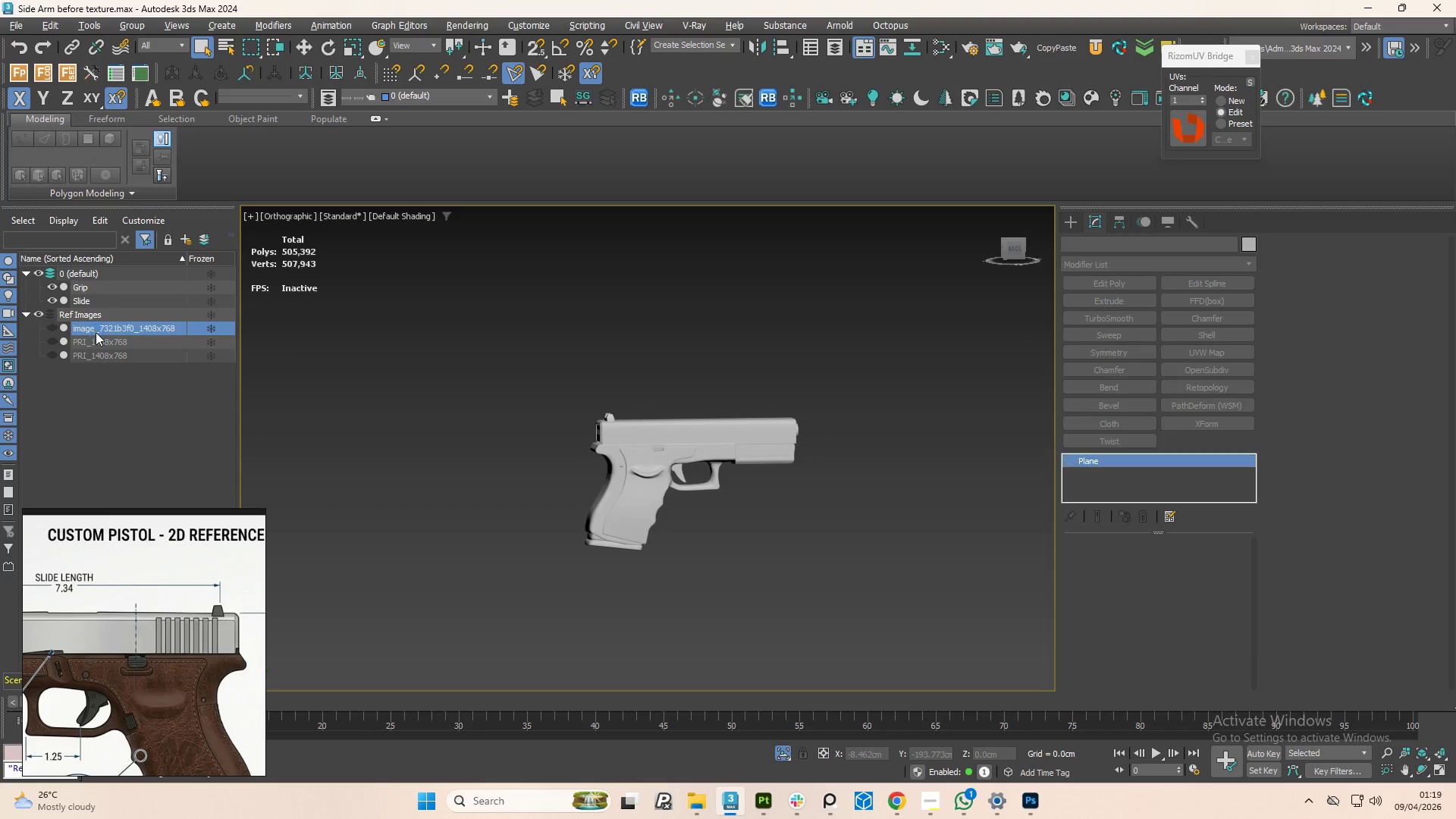 
key(Delete)
 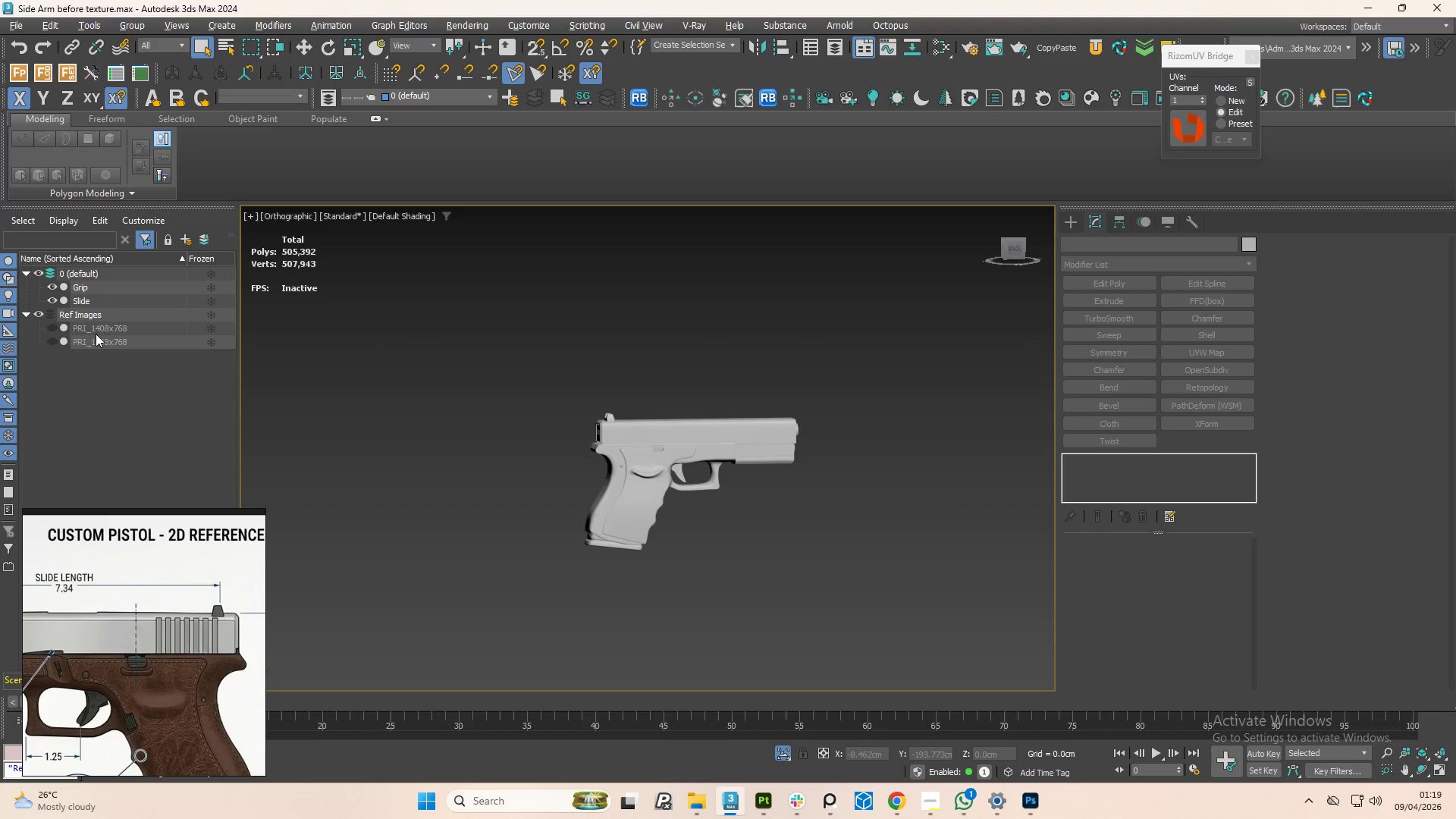 
left_click([96, 334])
 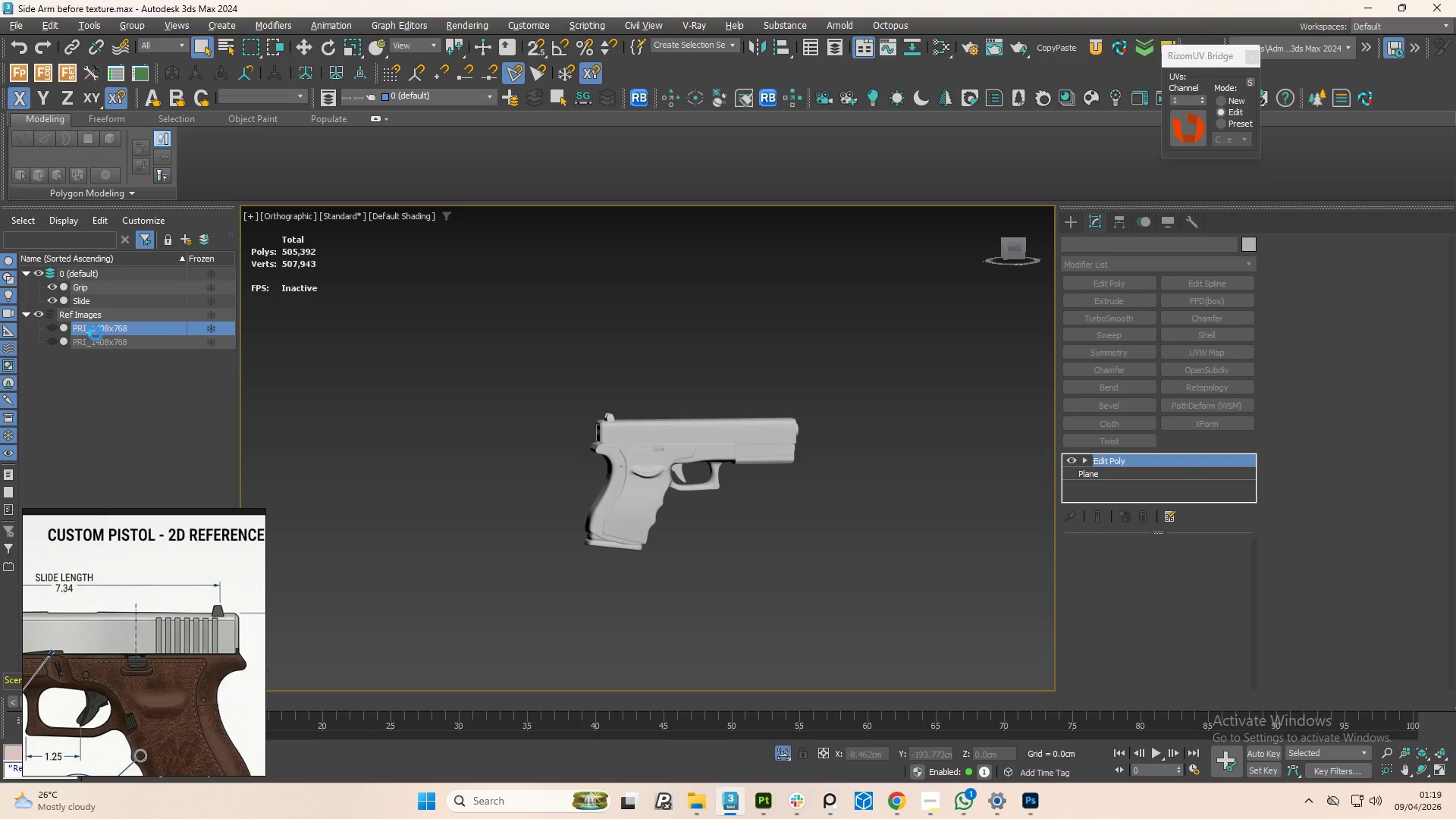 
key(Delete)
 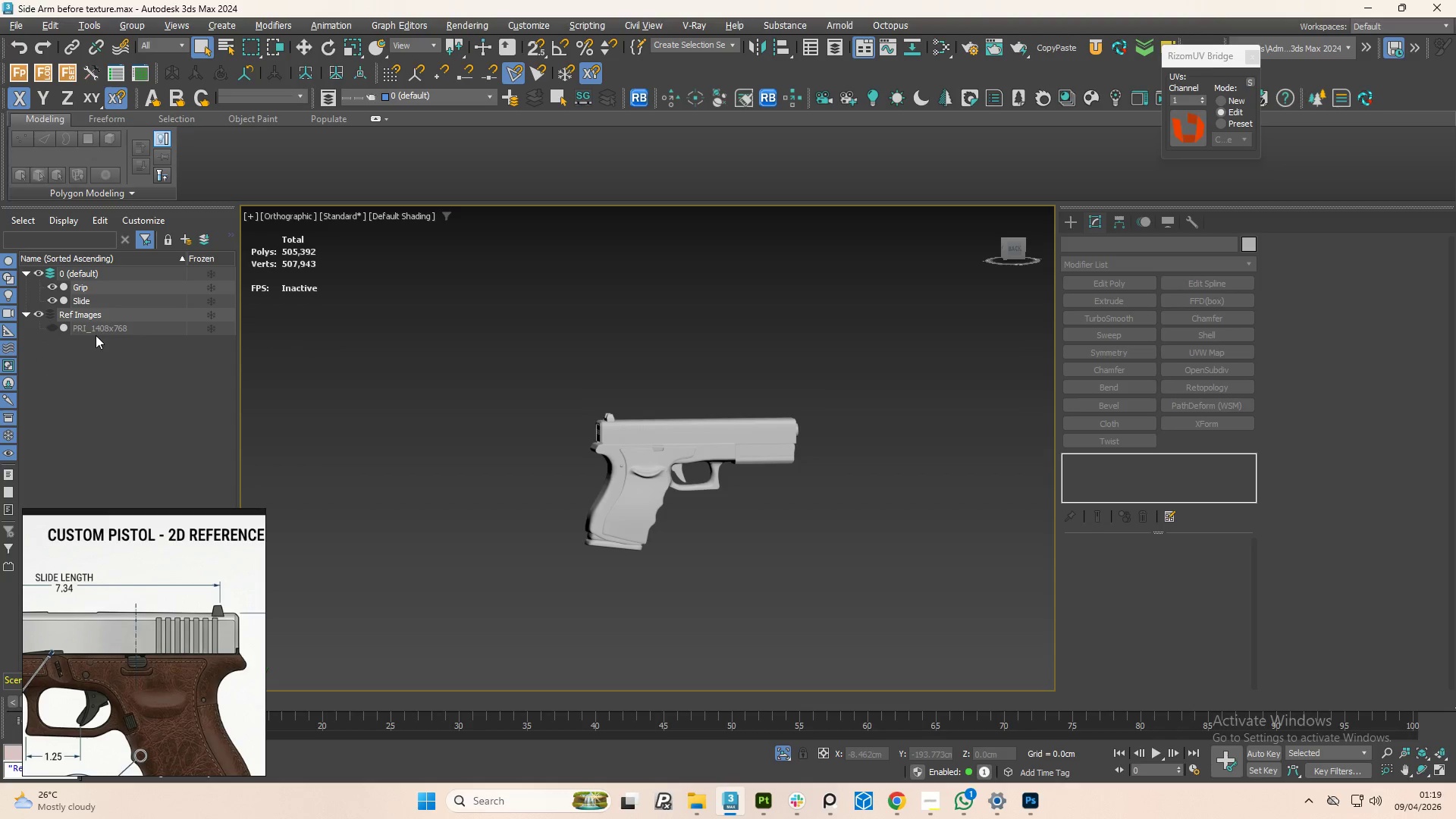 
left_click([96, 336])
 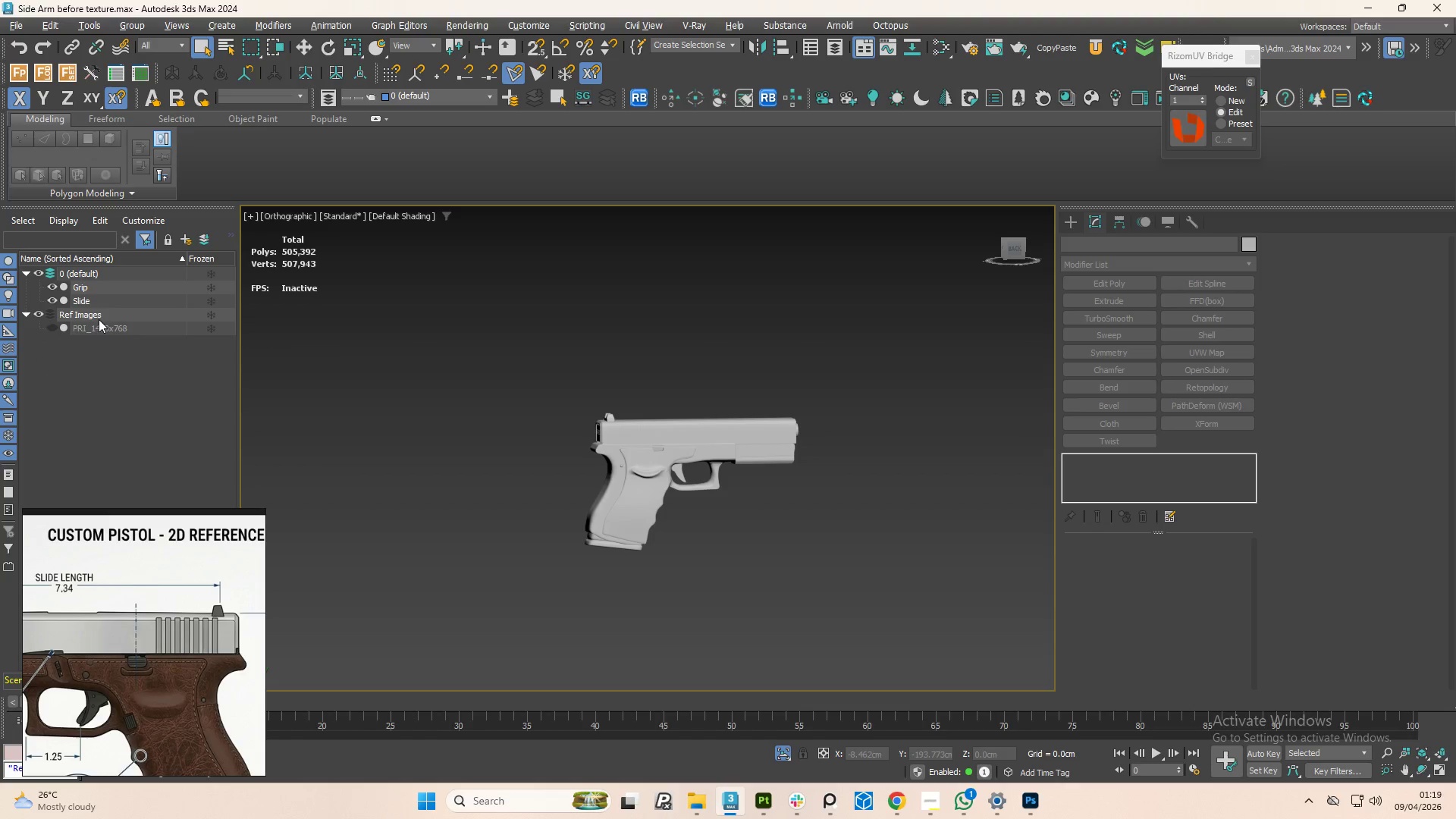 
left_click([103, 327])
 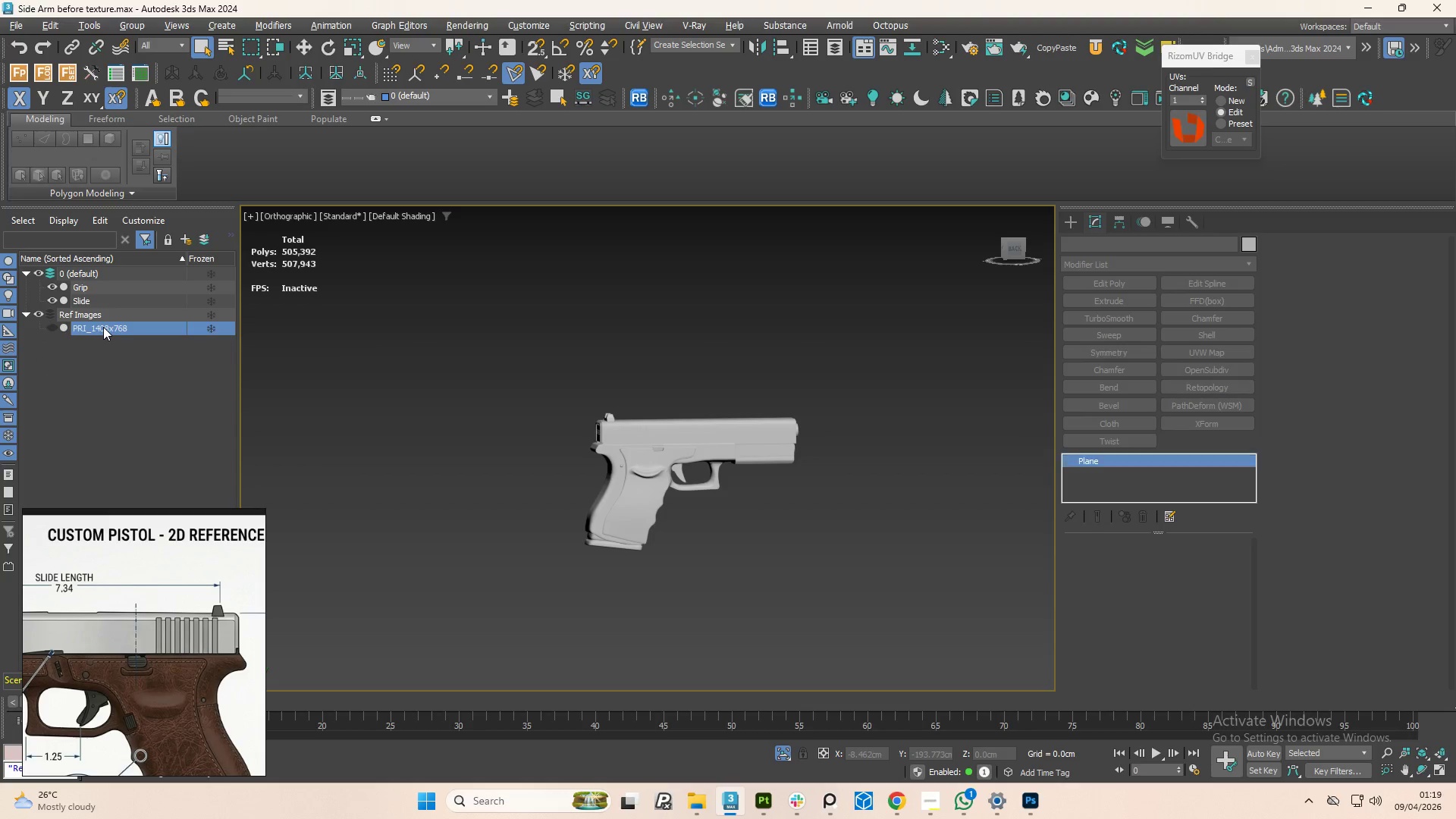 
key(Delete)
 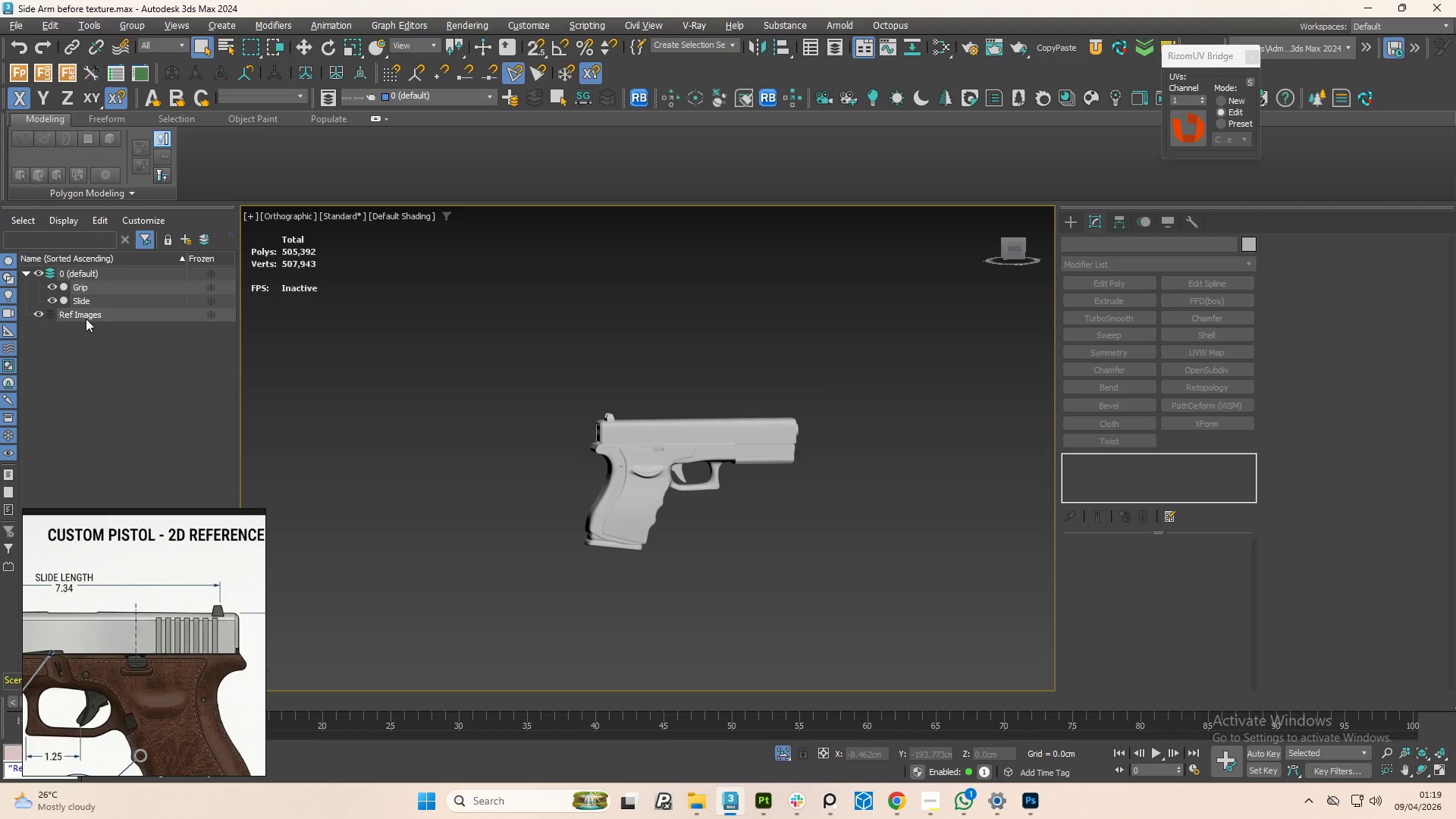 
left_click([85, 318])
 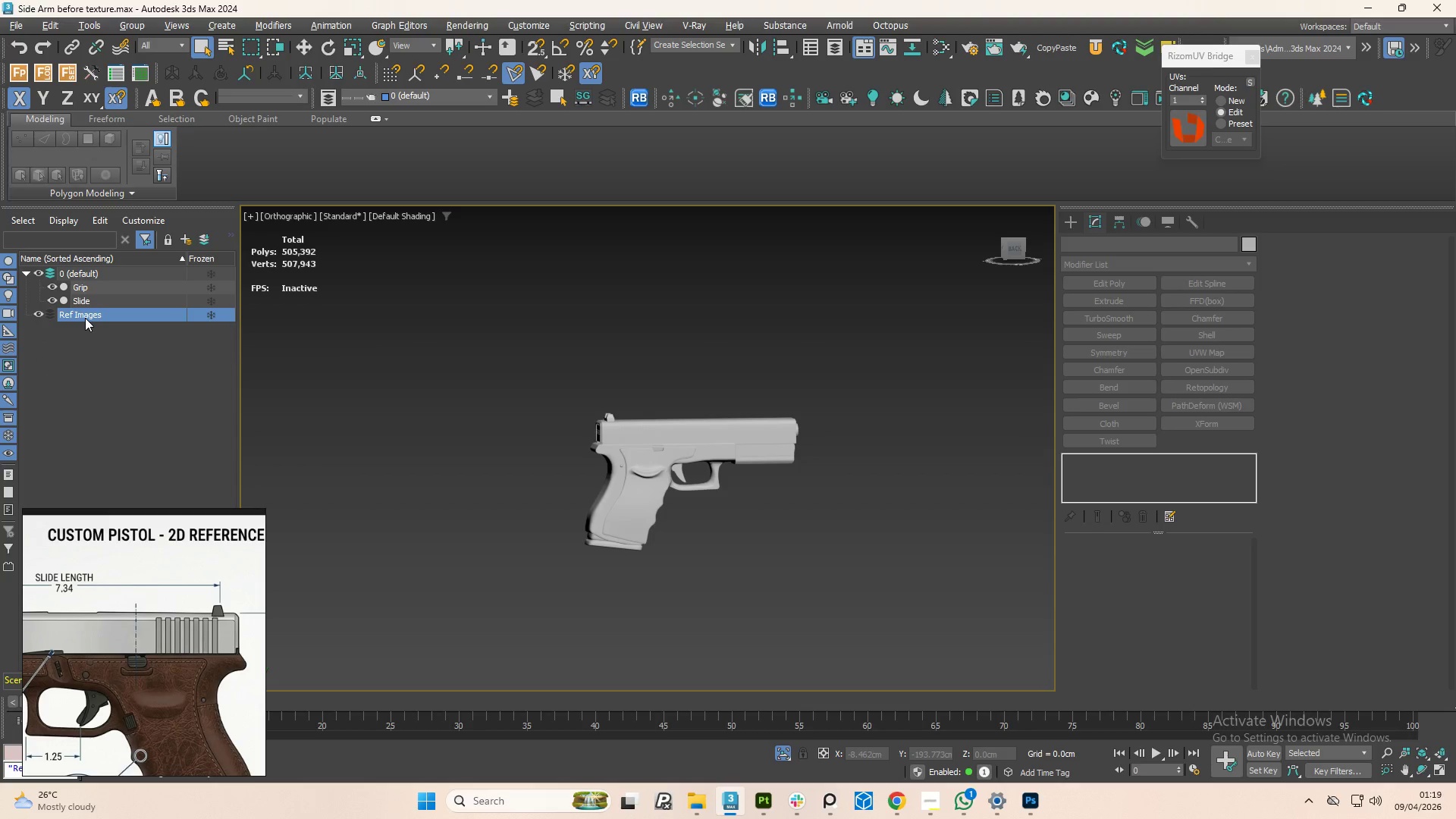 
key(Delete)
 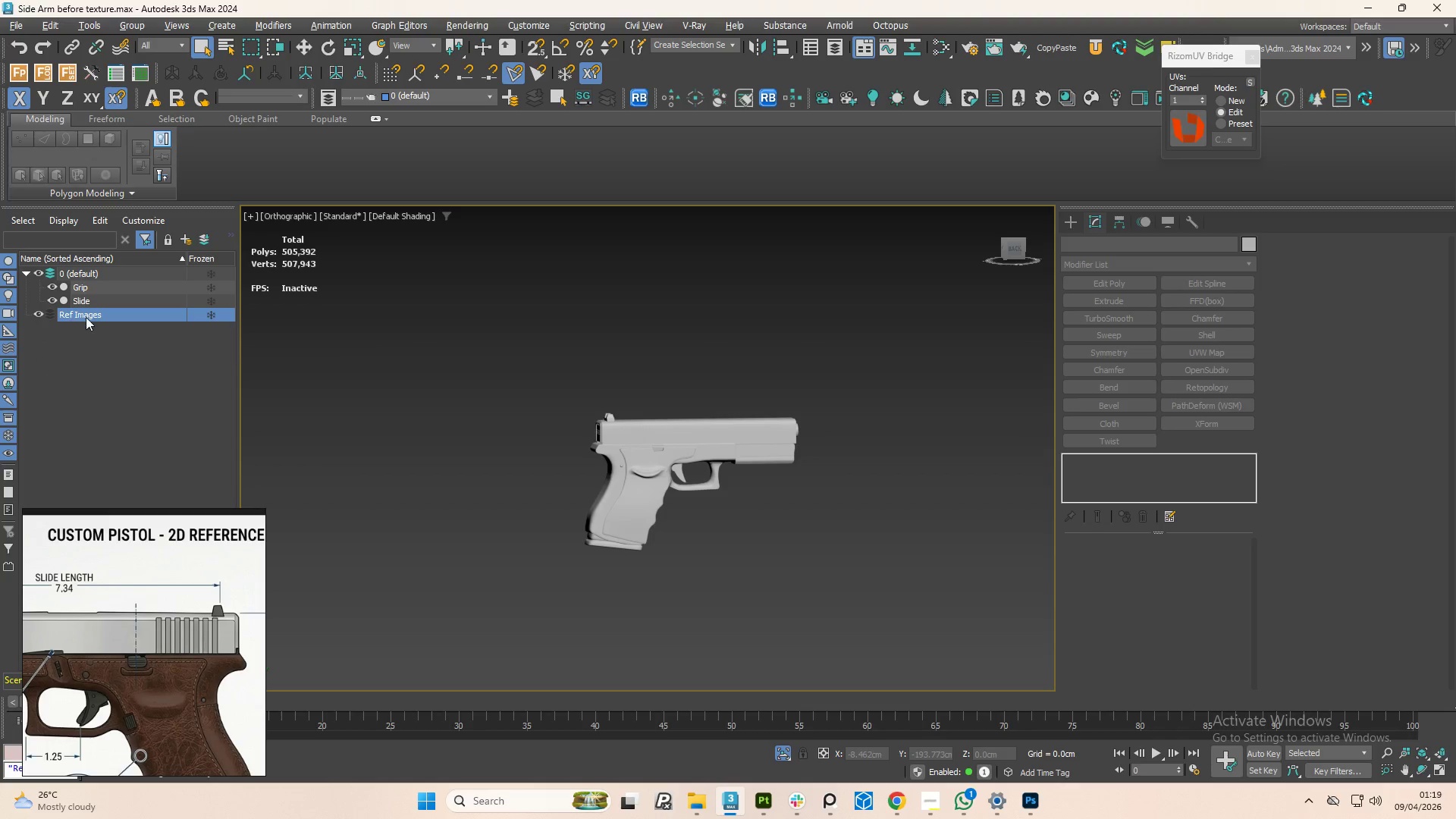 
right_click([86, 317])
 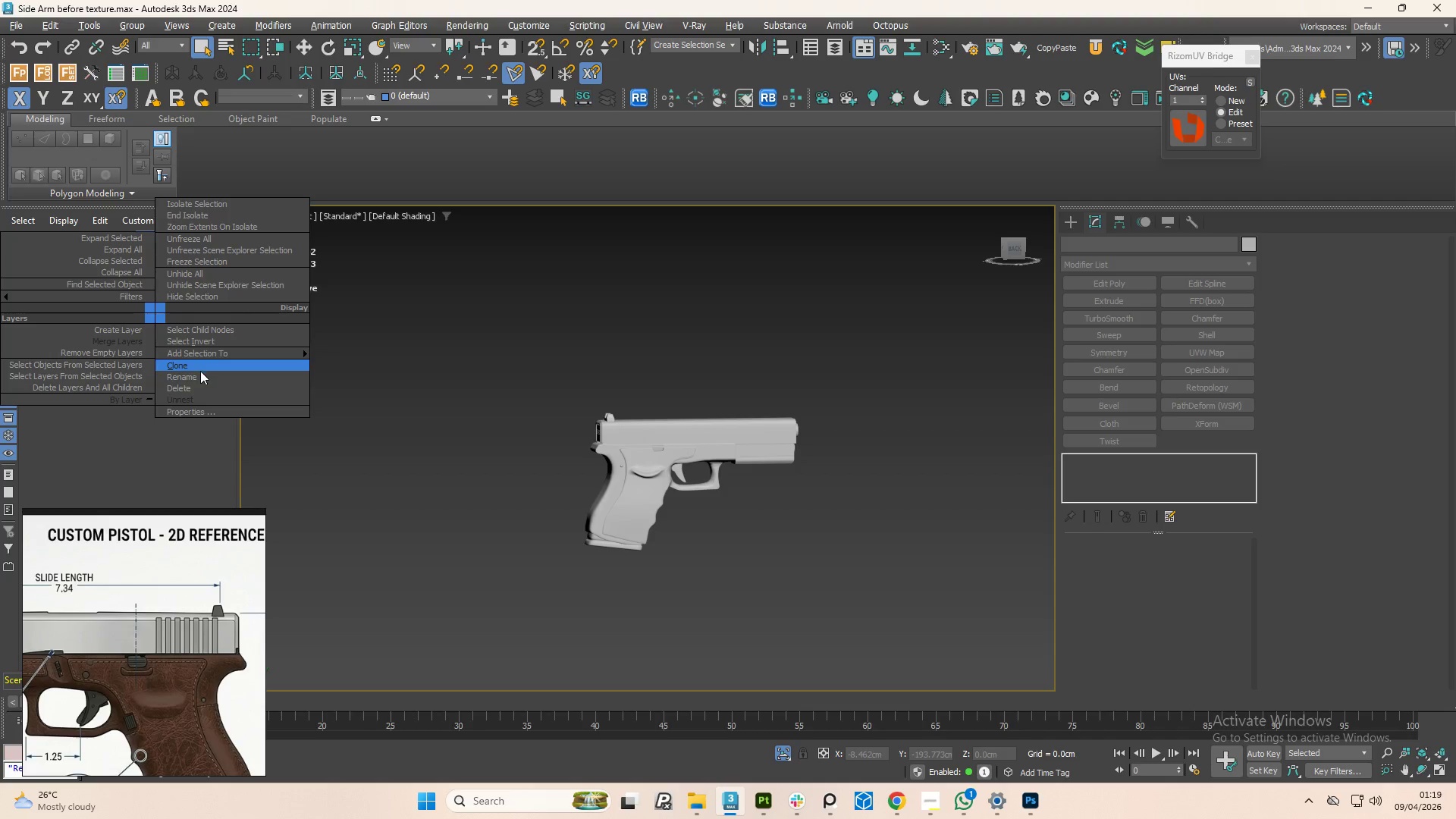 
left_click_drag(start_coordinate=[192, 385], to_coordinate=[118, 385])
 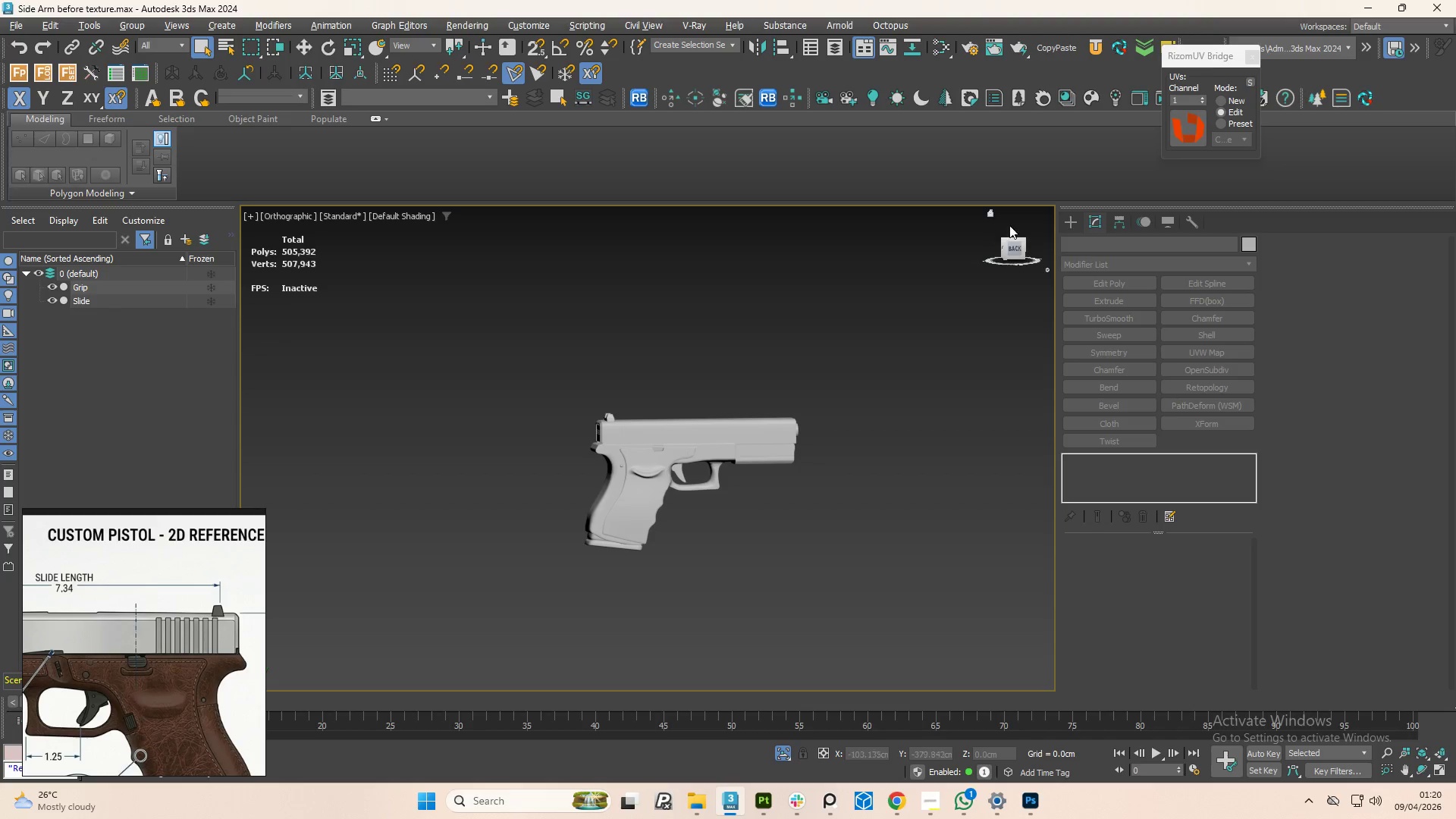 
wait(5.86)
 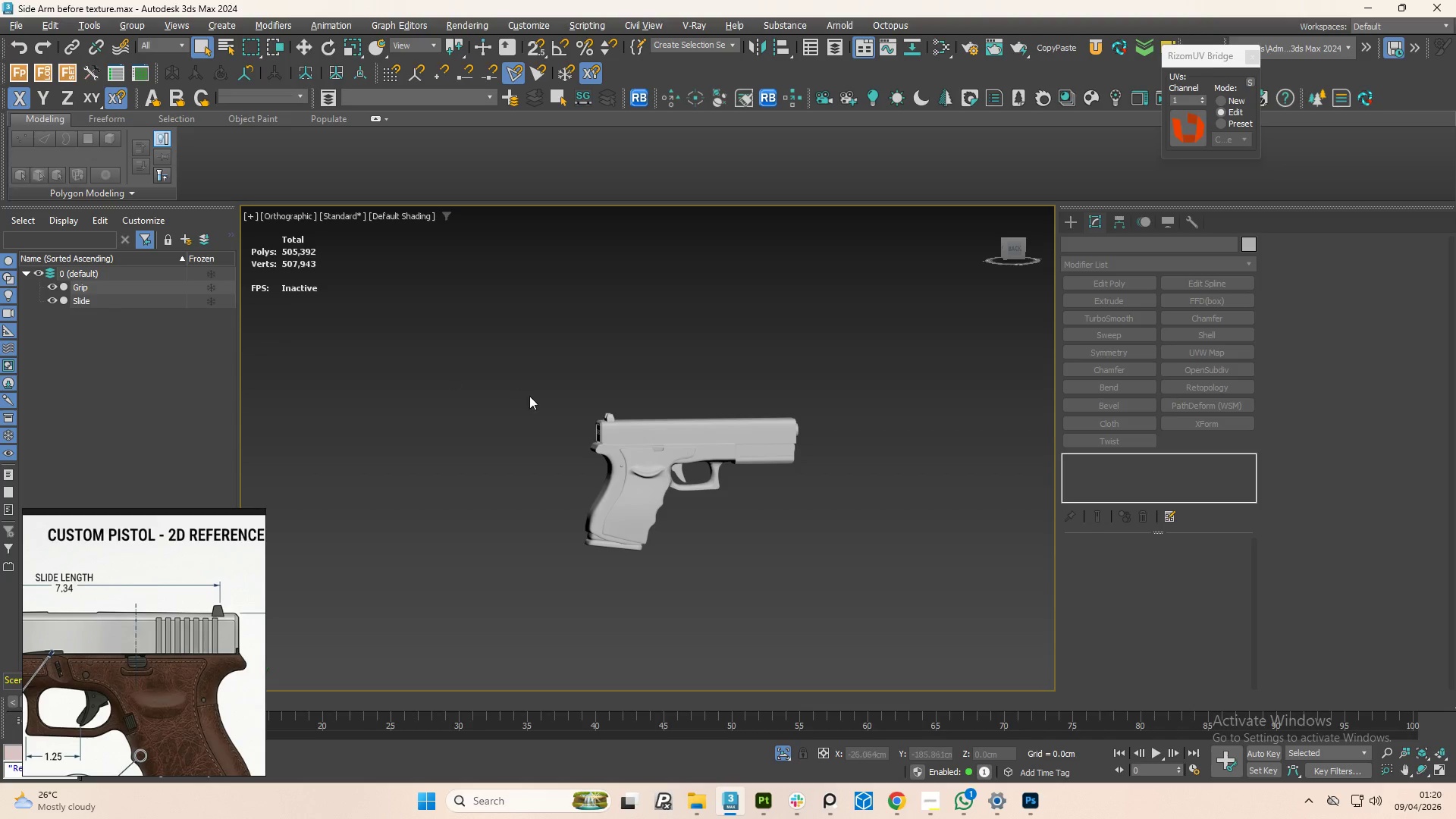 
left_click([662, 428])
 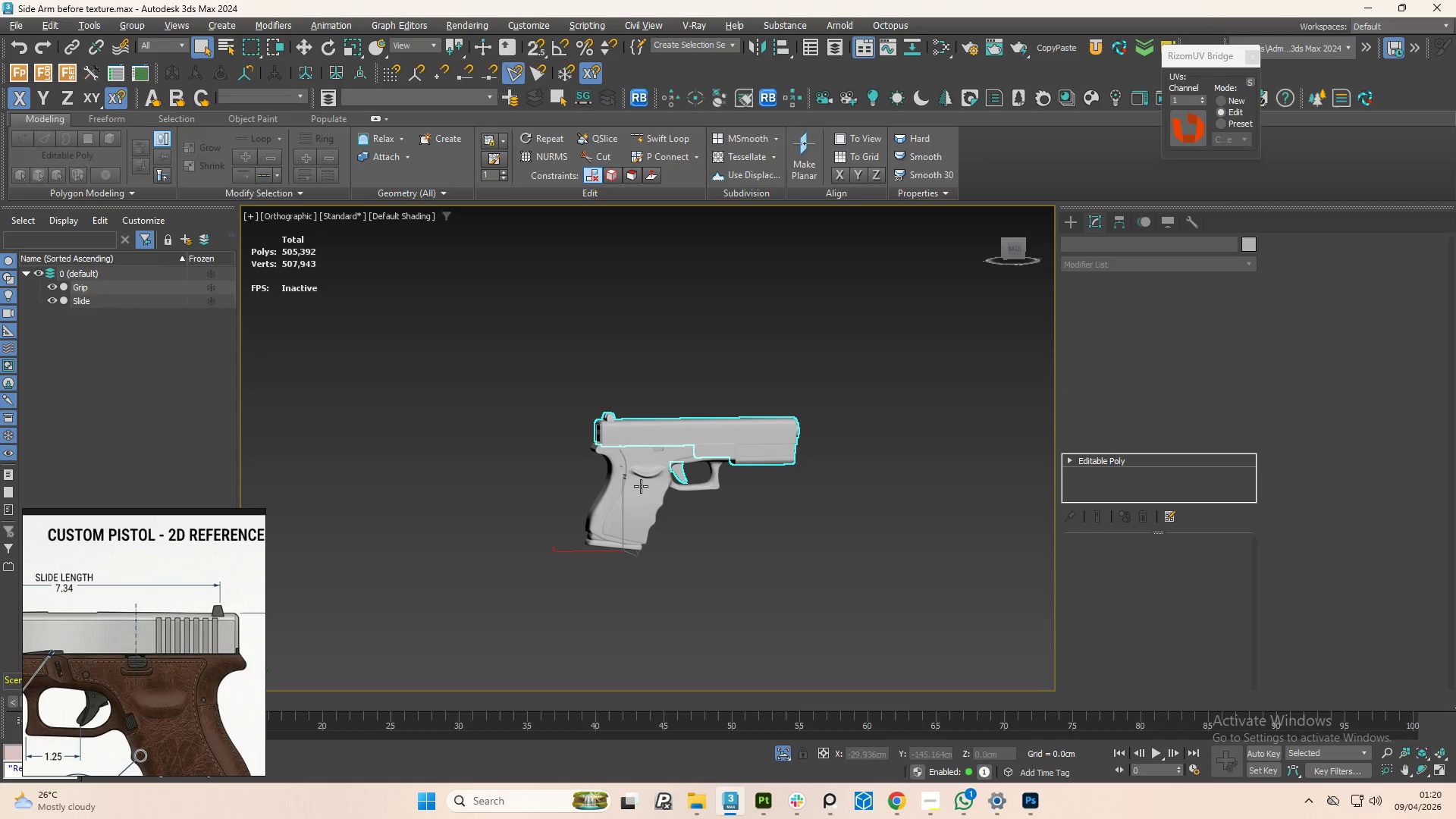 
hold_key(key=ControlLeft, duration=0.64)
left_click([641, 487])
 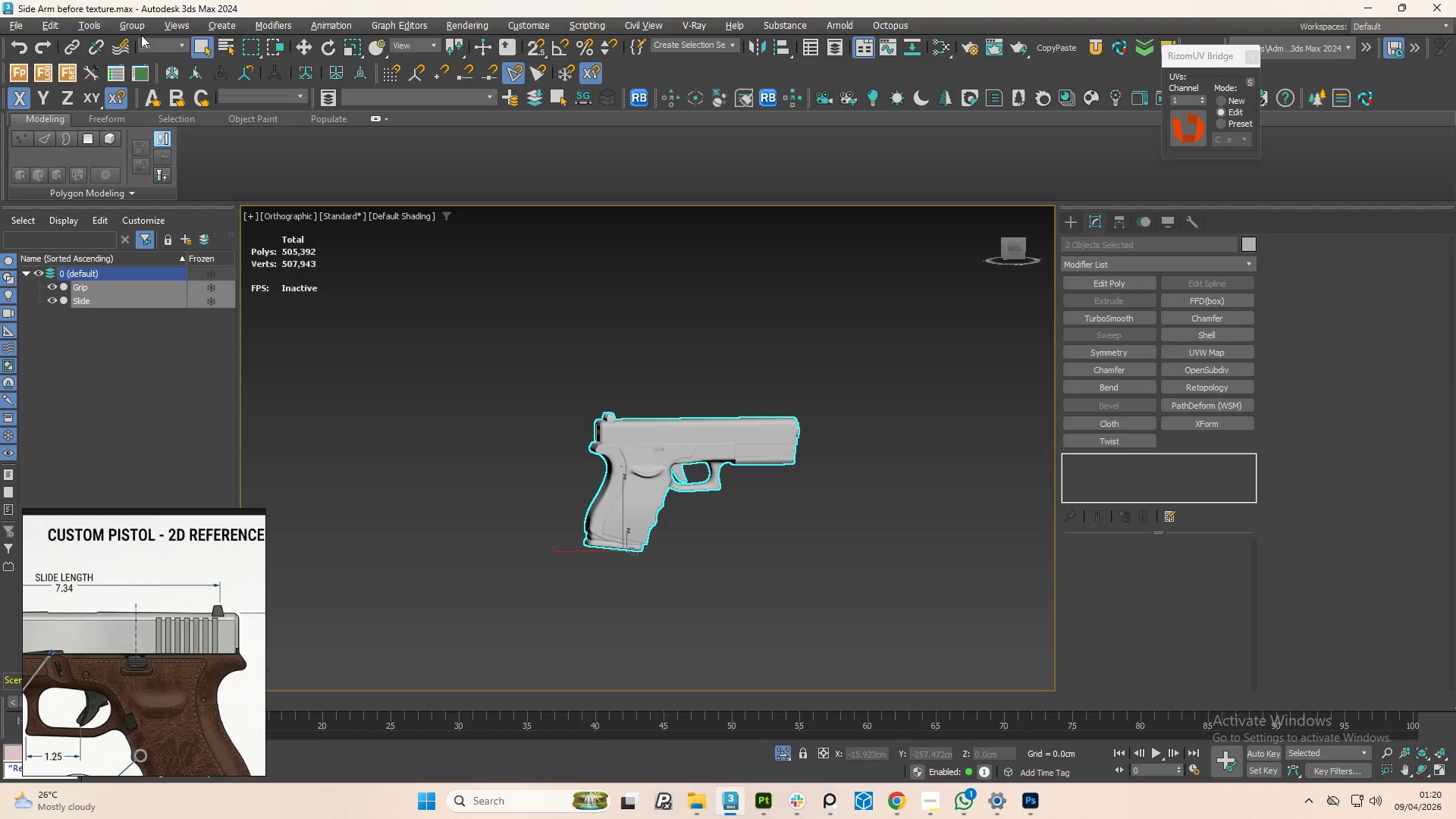 
double_click([140, 30])
 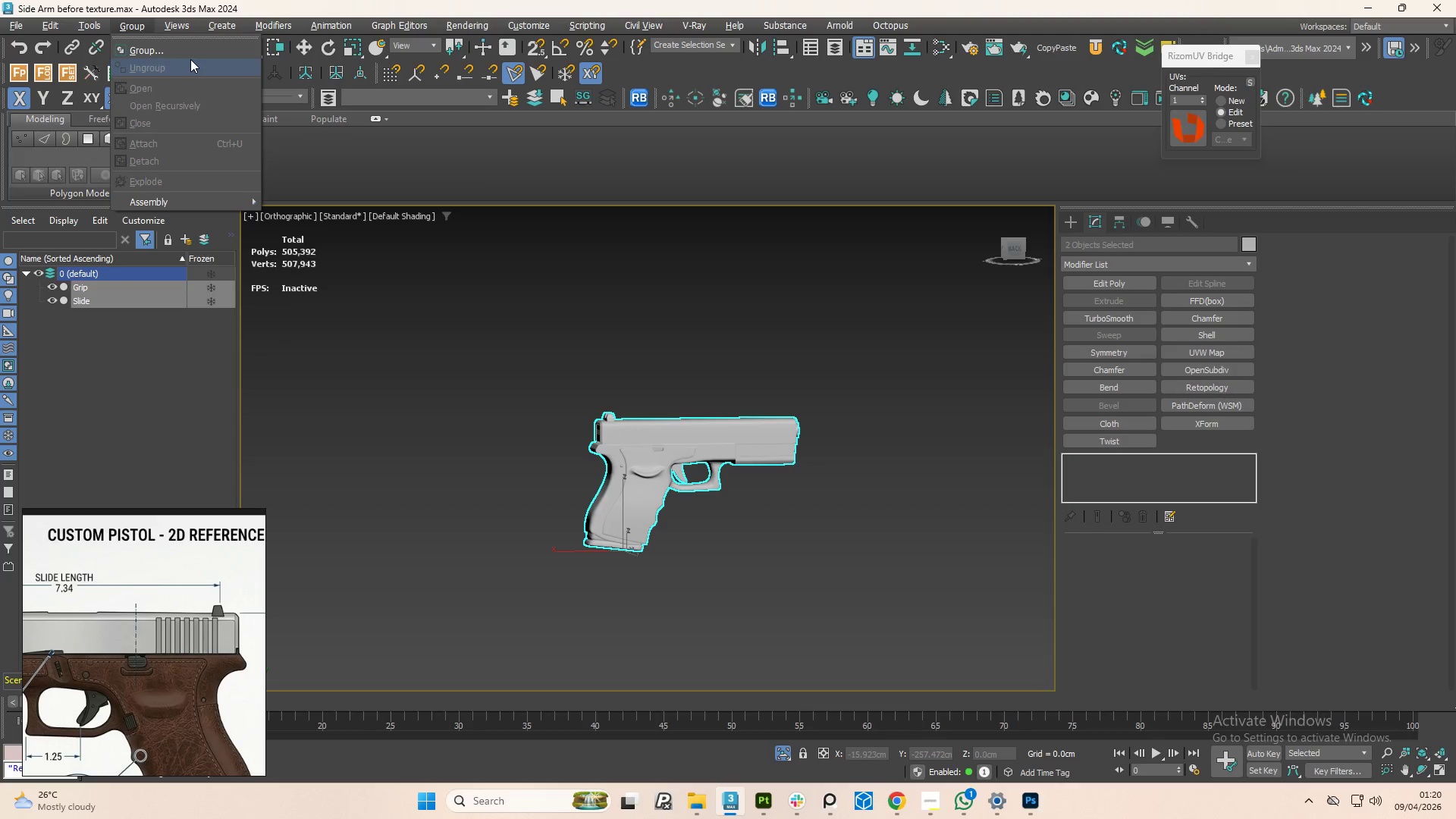 
left_click([188, 48])
 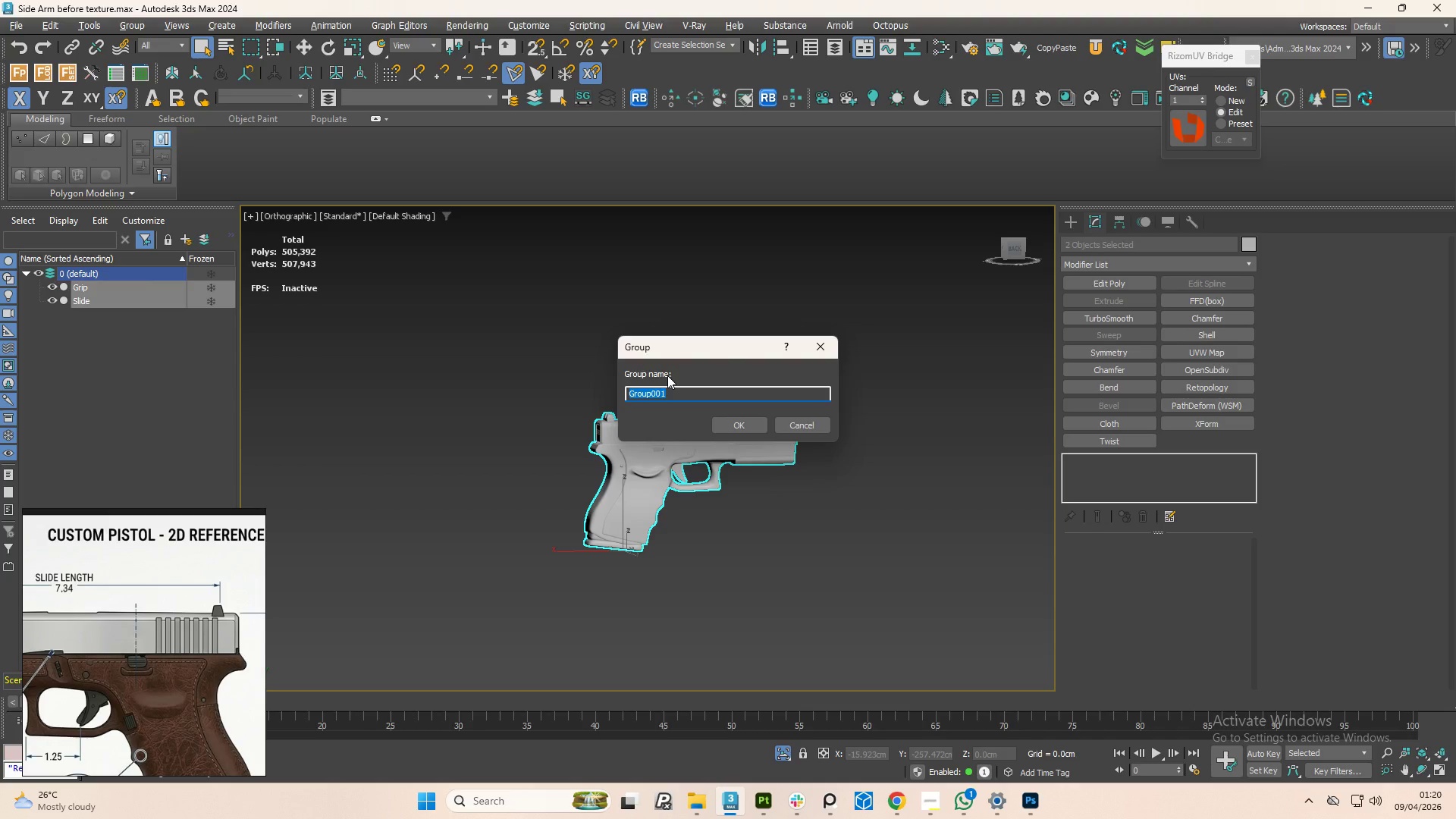 
type(Side Arm)
 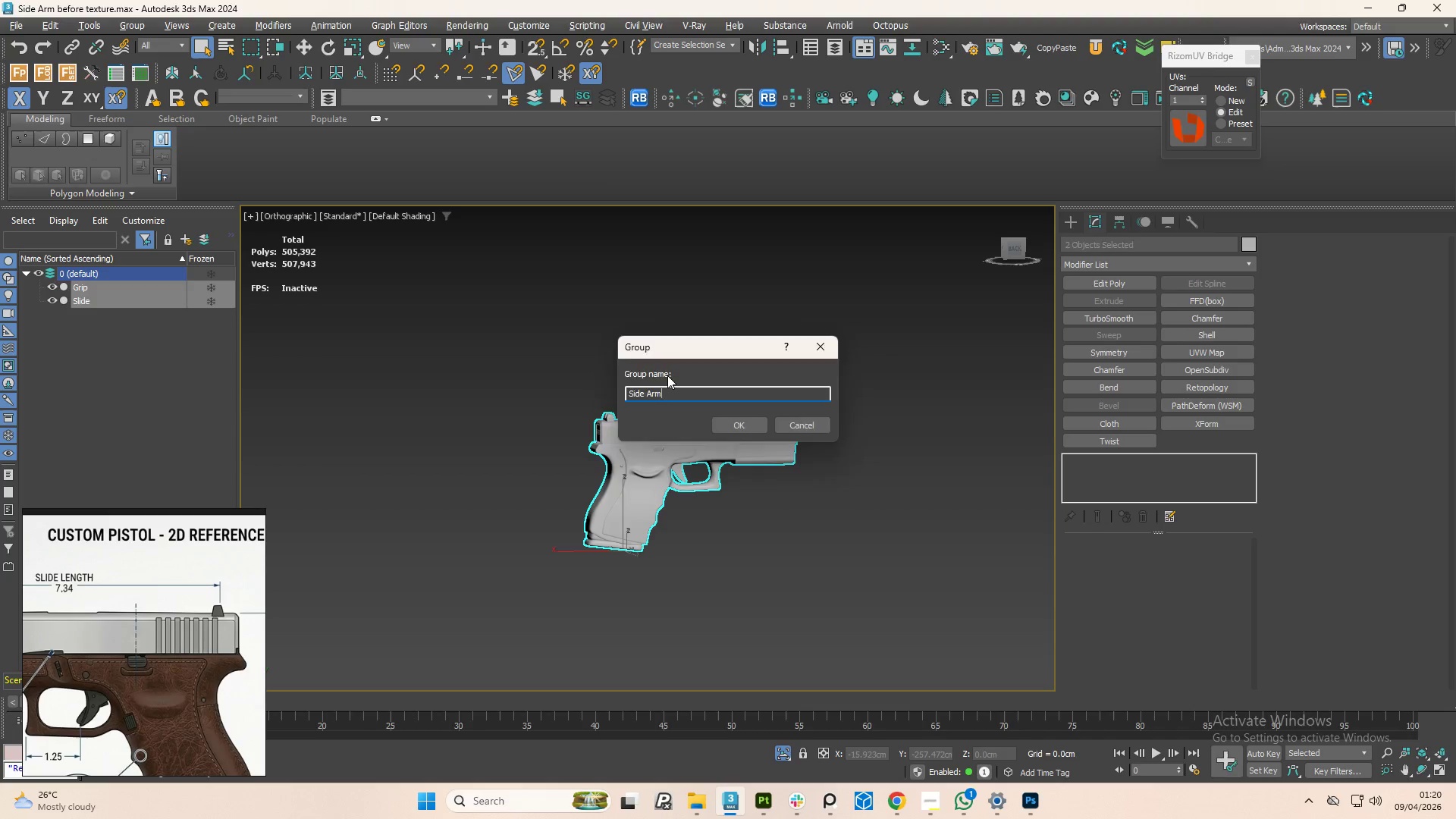 
key(Enter)
 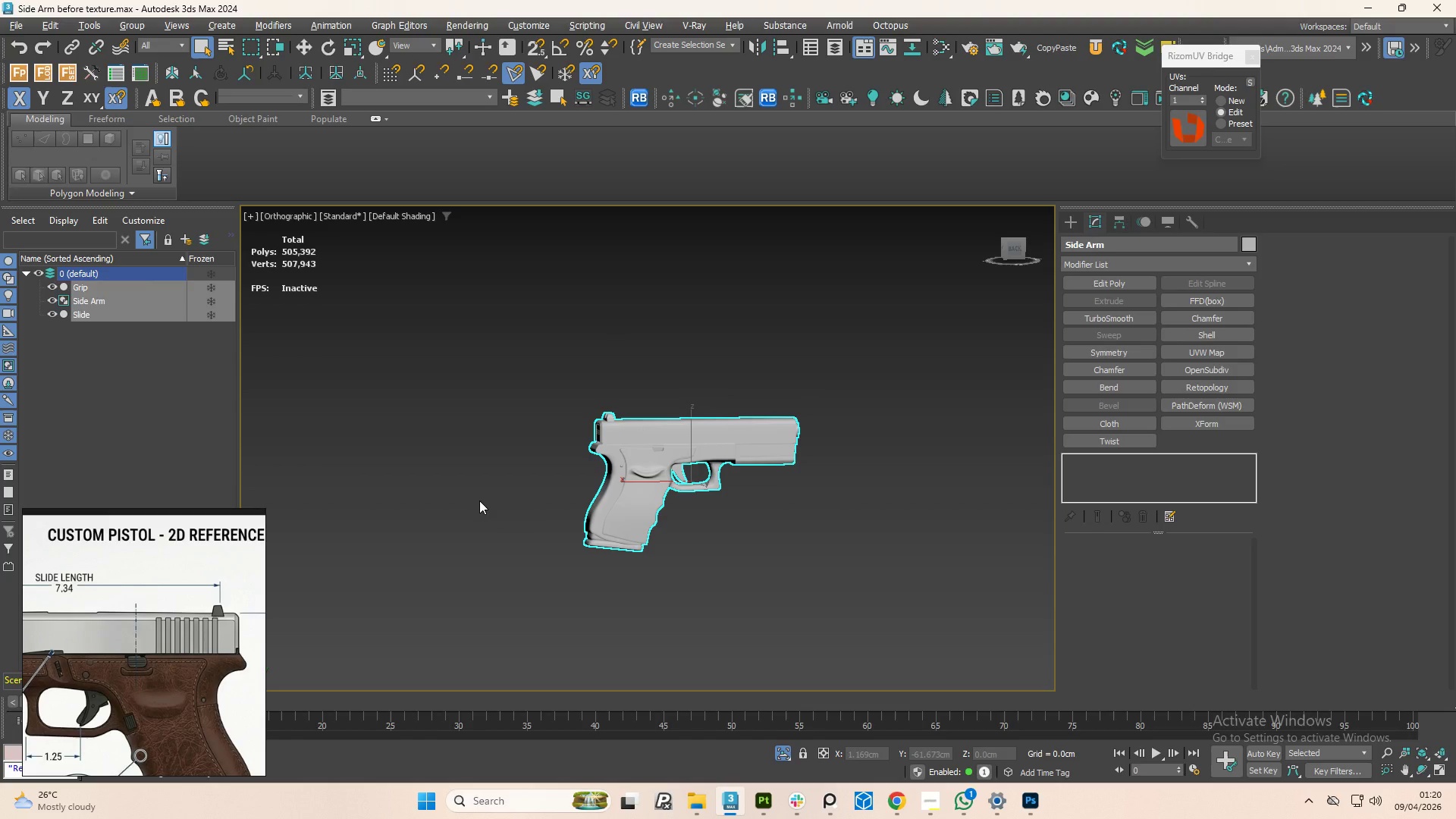 
key(M)
 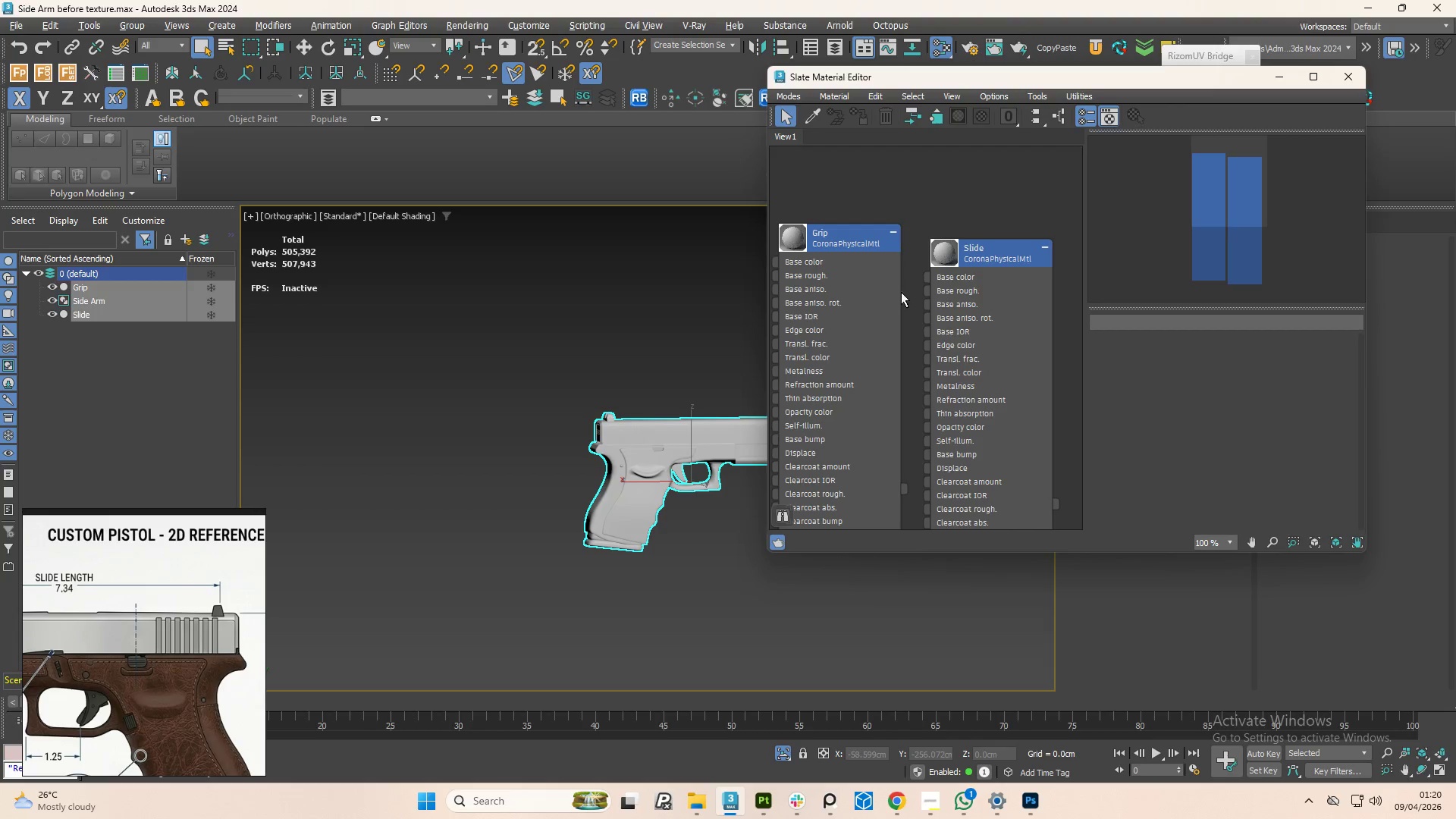 
scroll: coordinate [929, 275], scroll_direction: down, amount: 3.0
 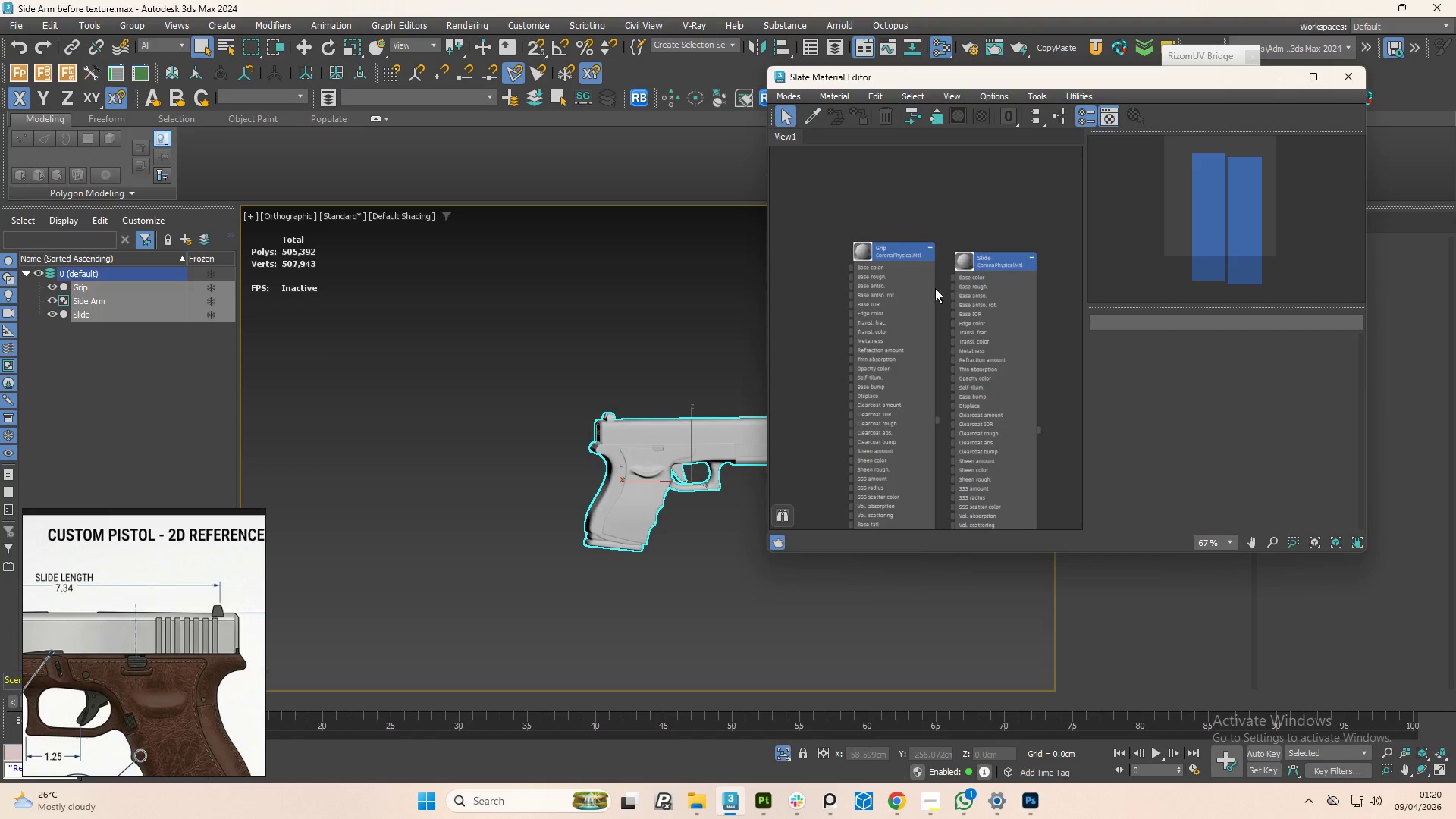 
scroll: coordinate [922, 277], scroll_direction: up, amount: 1.0
 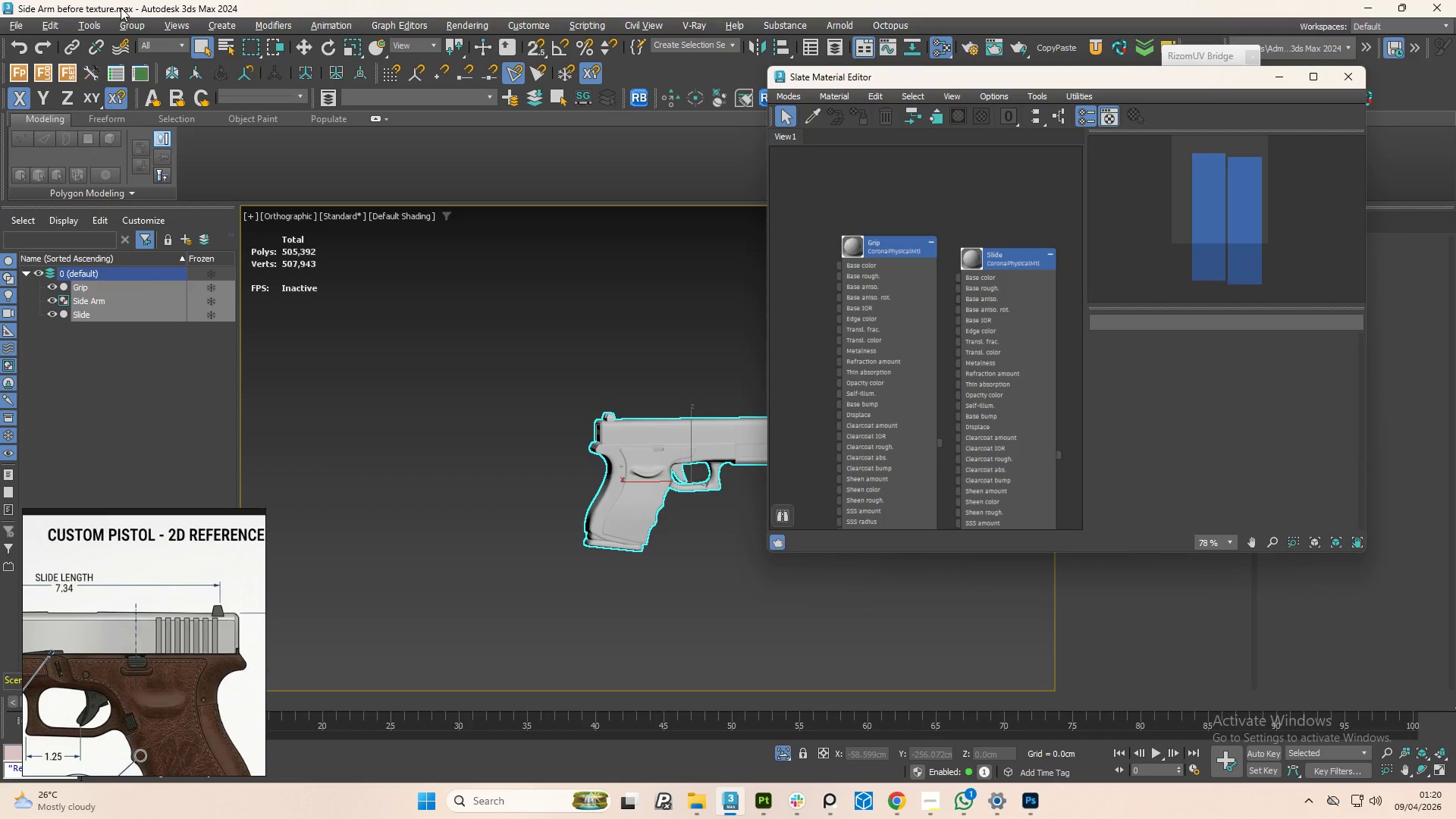 
left_click([121, 24])
 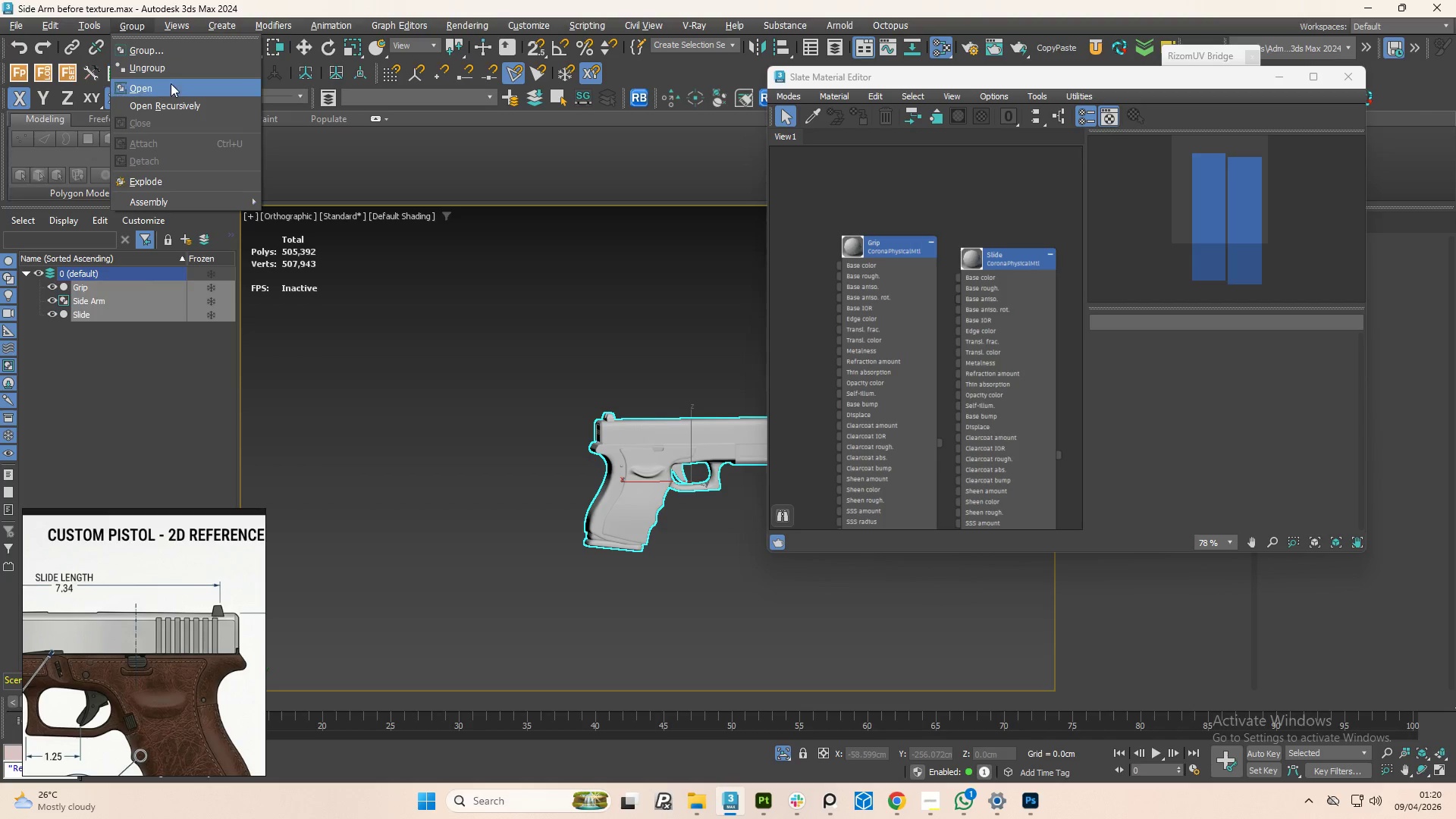 
left_click([167, 87])
 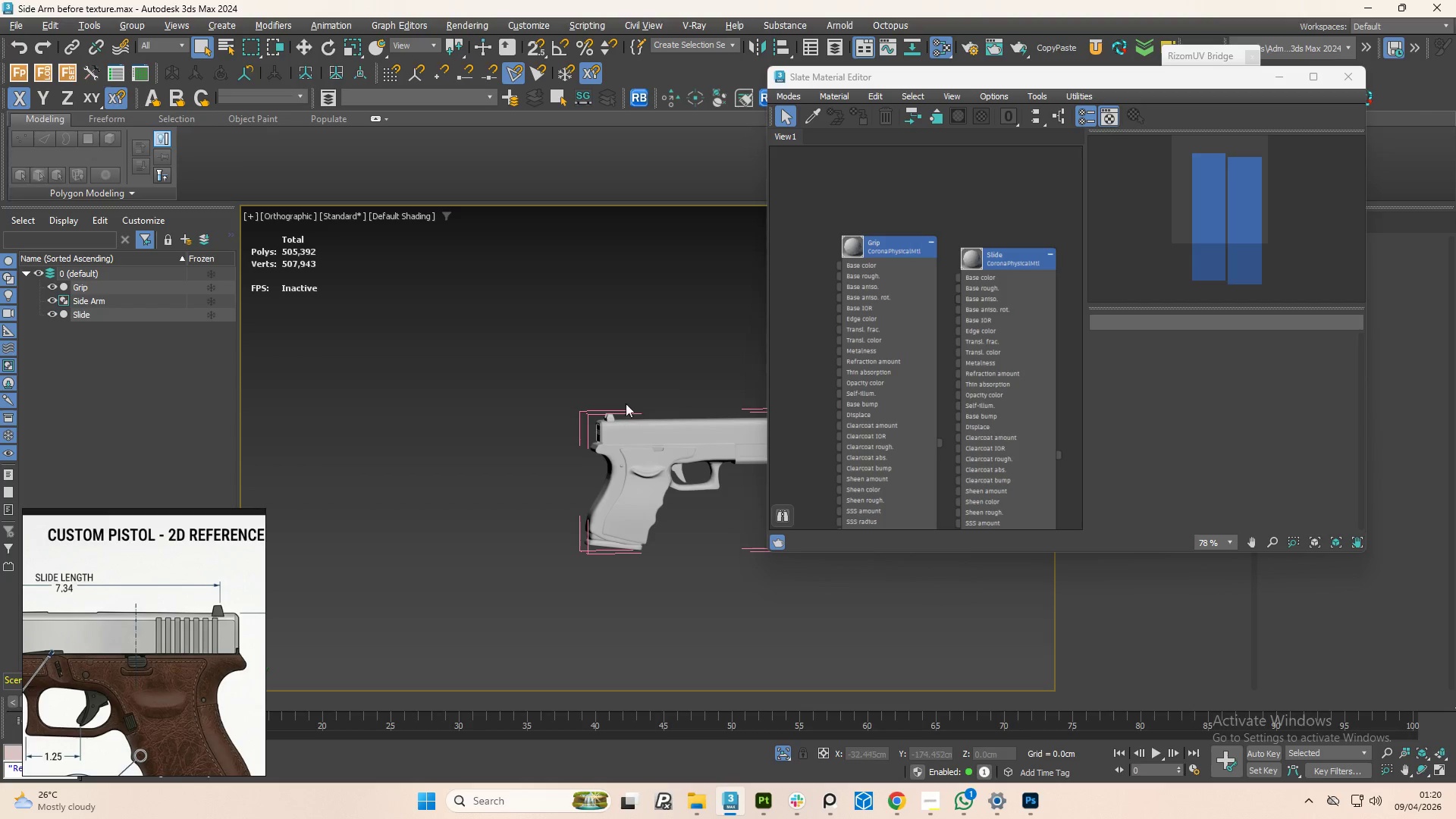 
scroll: coordinate [454, 406], scroll_direction: down, amount: 4.0
 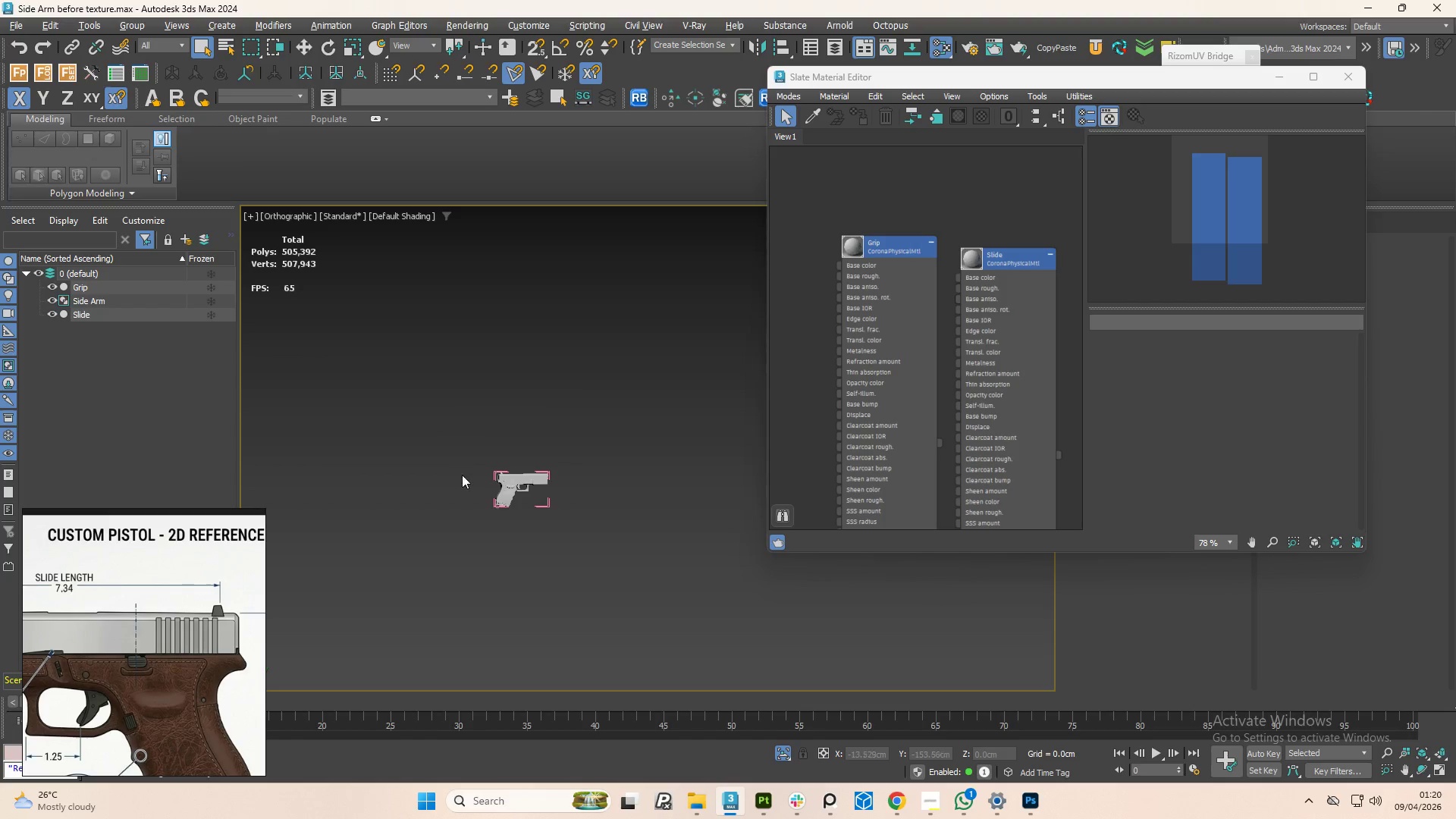 
hold_key(key=AltLeft, duration=0.58)
 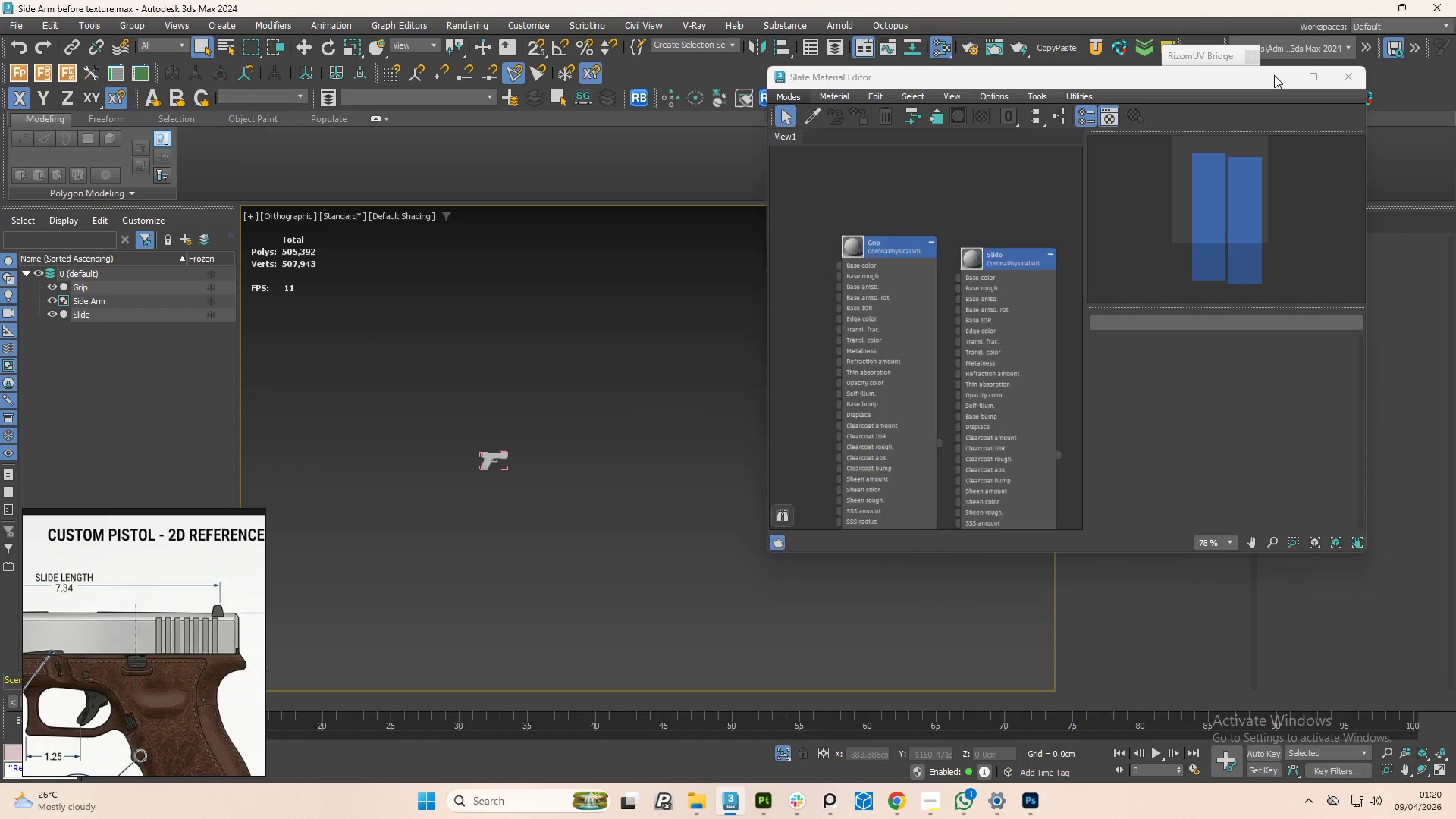 
scroll: coordinate [467, 468], scroll_direction: down, amount: 2.0
 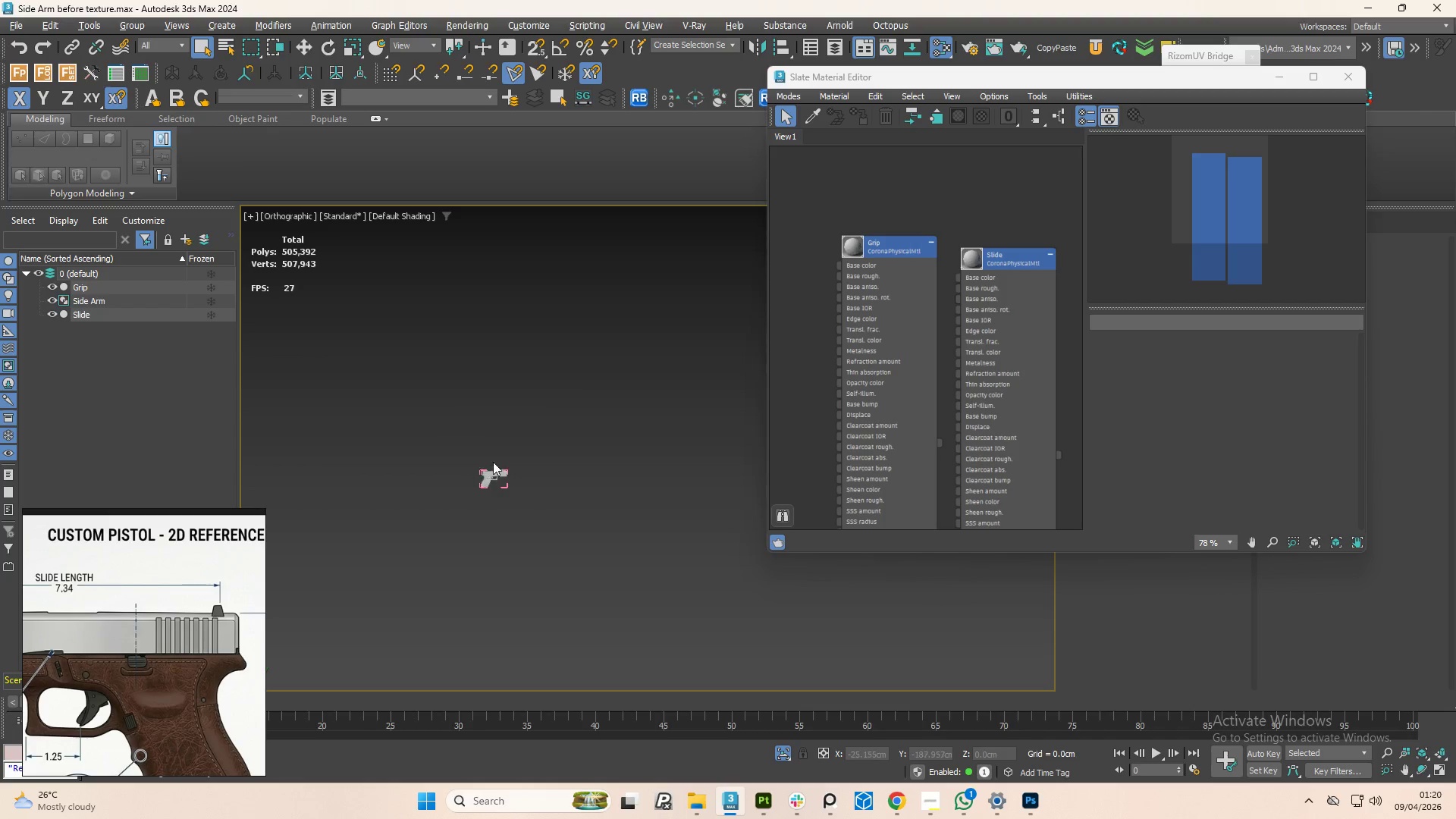 
hold_key(key=AltLeft, duration=0.69)
 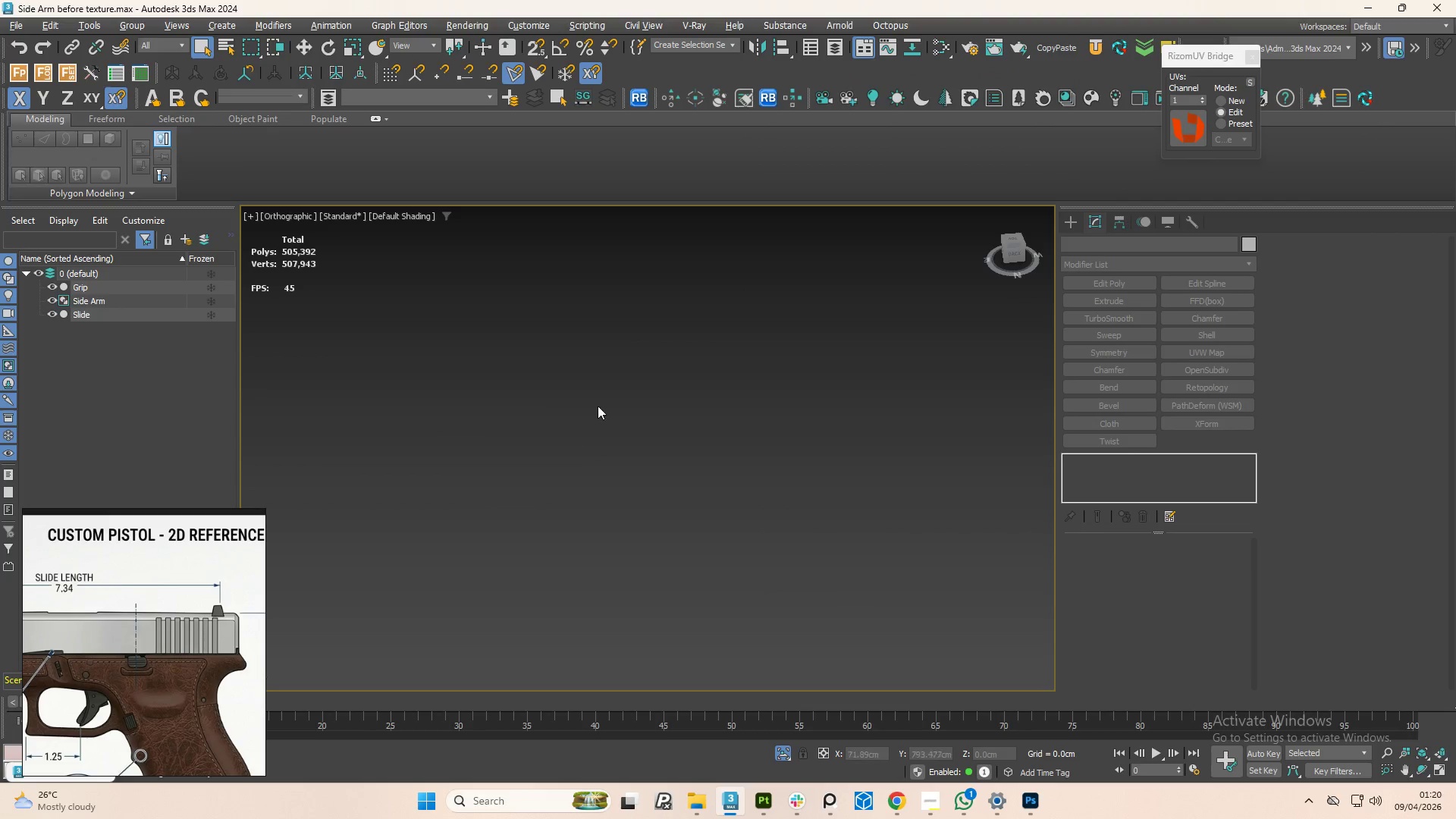 
scroll: coordinate [629, 401], scroll_direction: down, amount: 7.0
 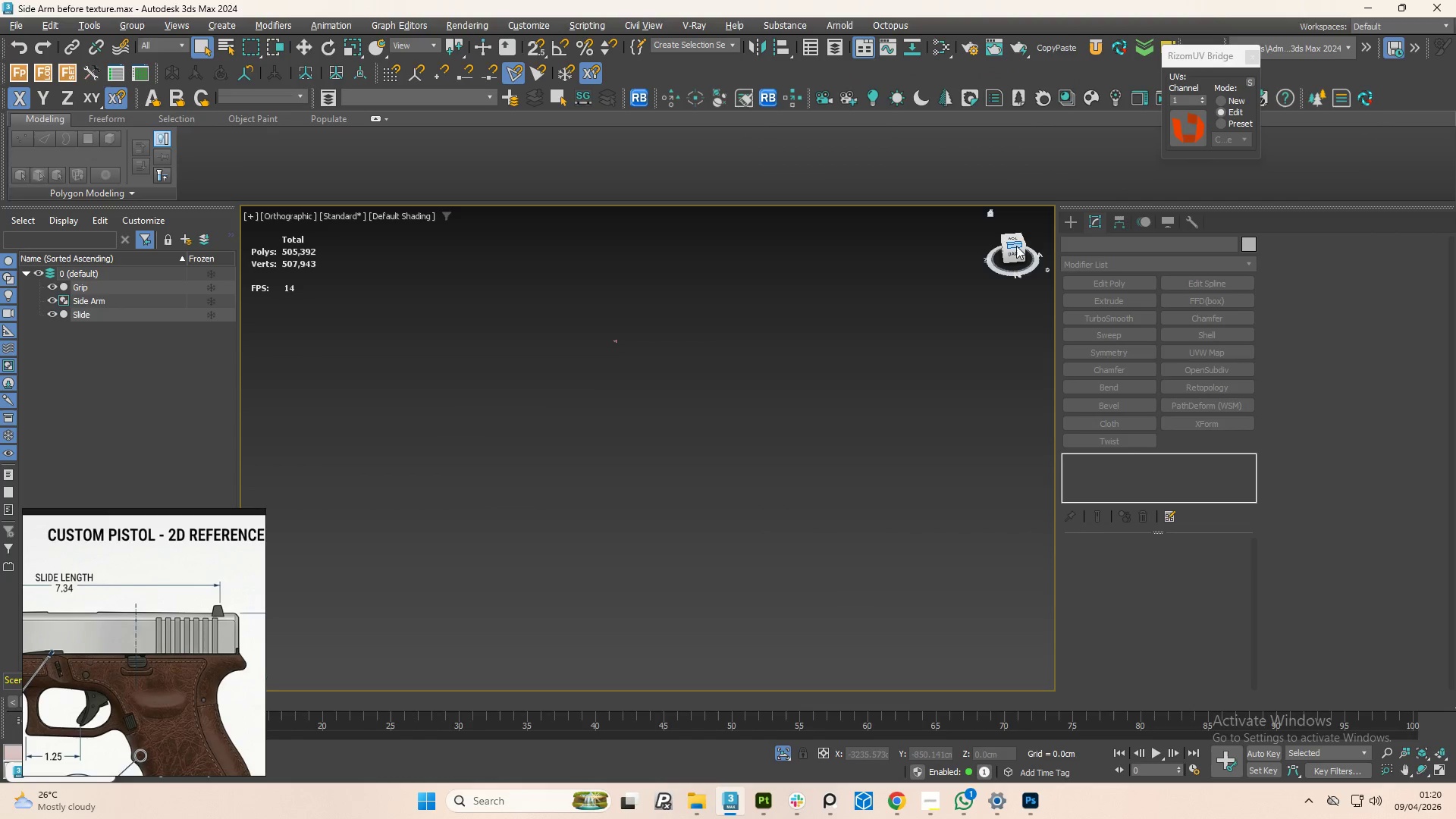 
left_click([1014, 242])
 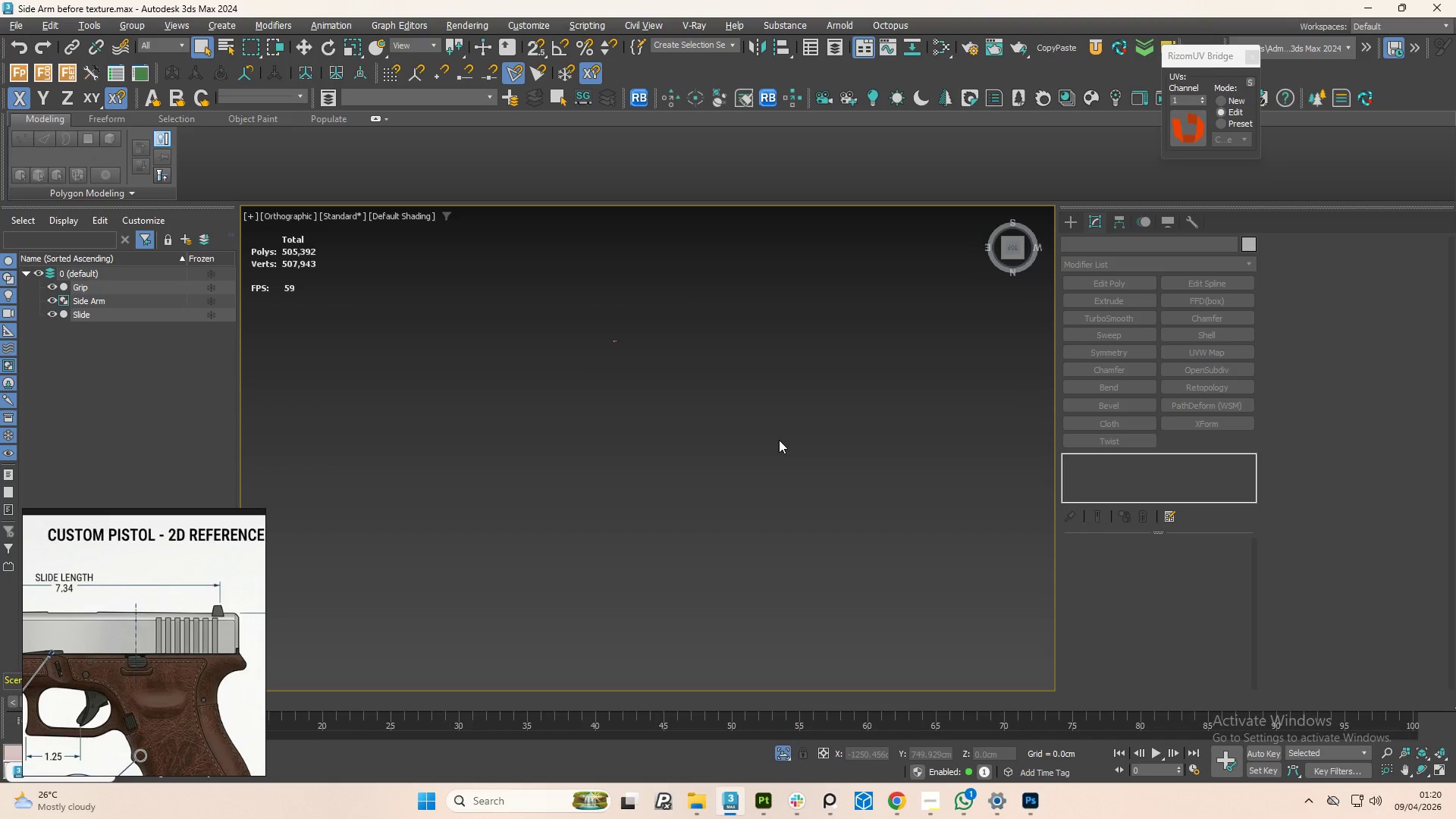 
key(Z)
 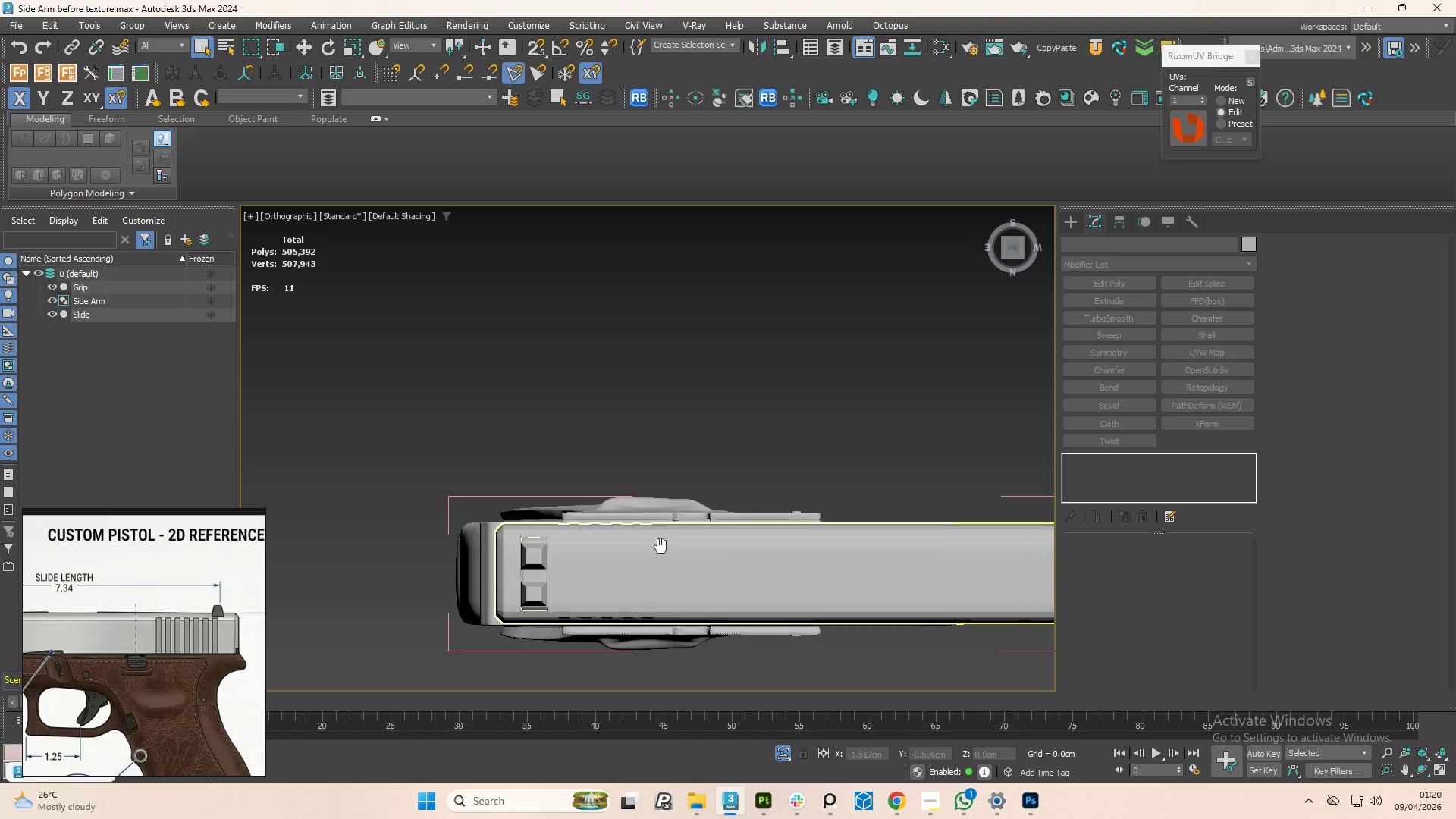 
scroll: coordinate [761, 520], scroll_direction: down, amount: 4.0
 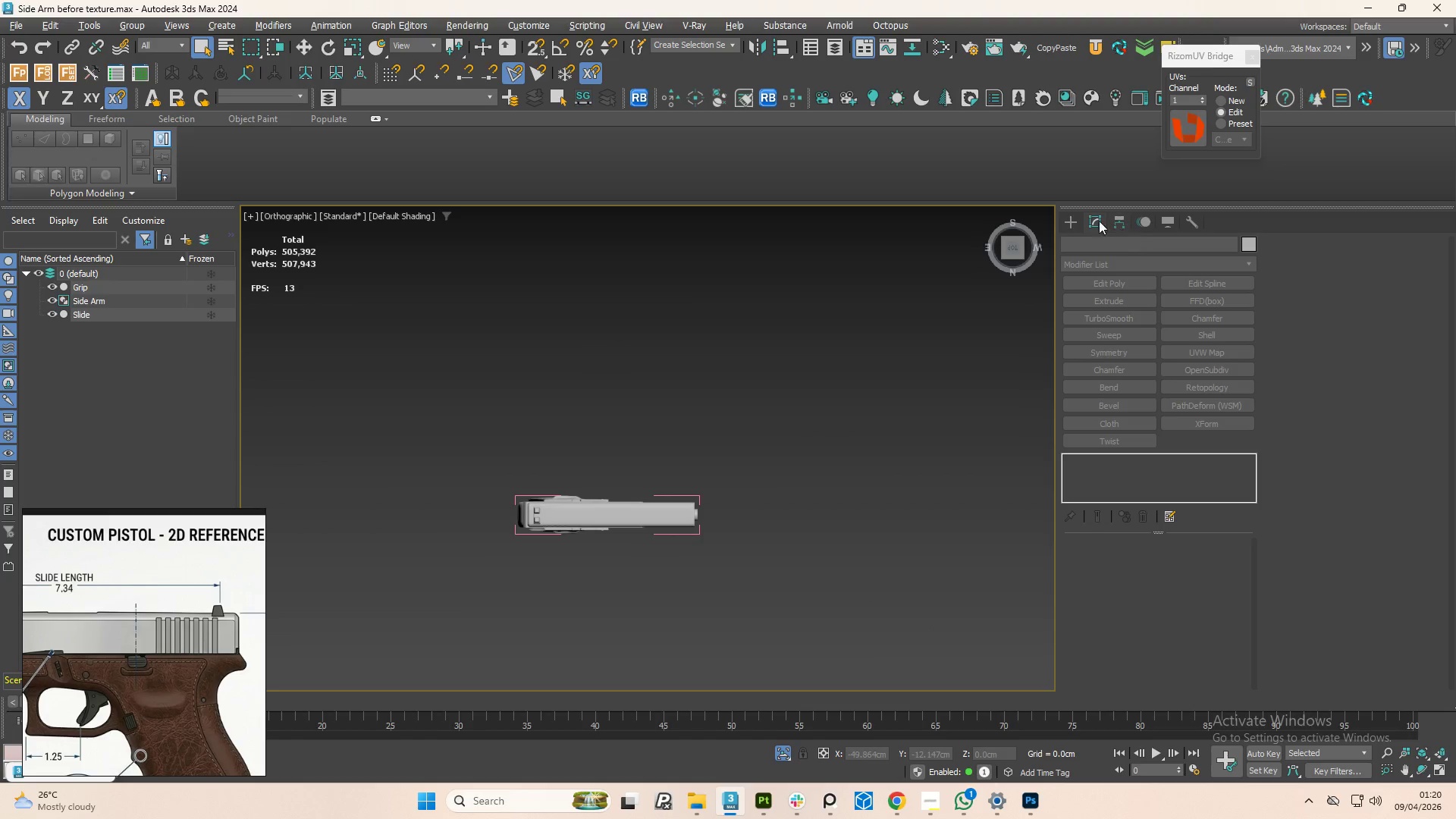 
left_click([1070, 221])
 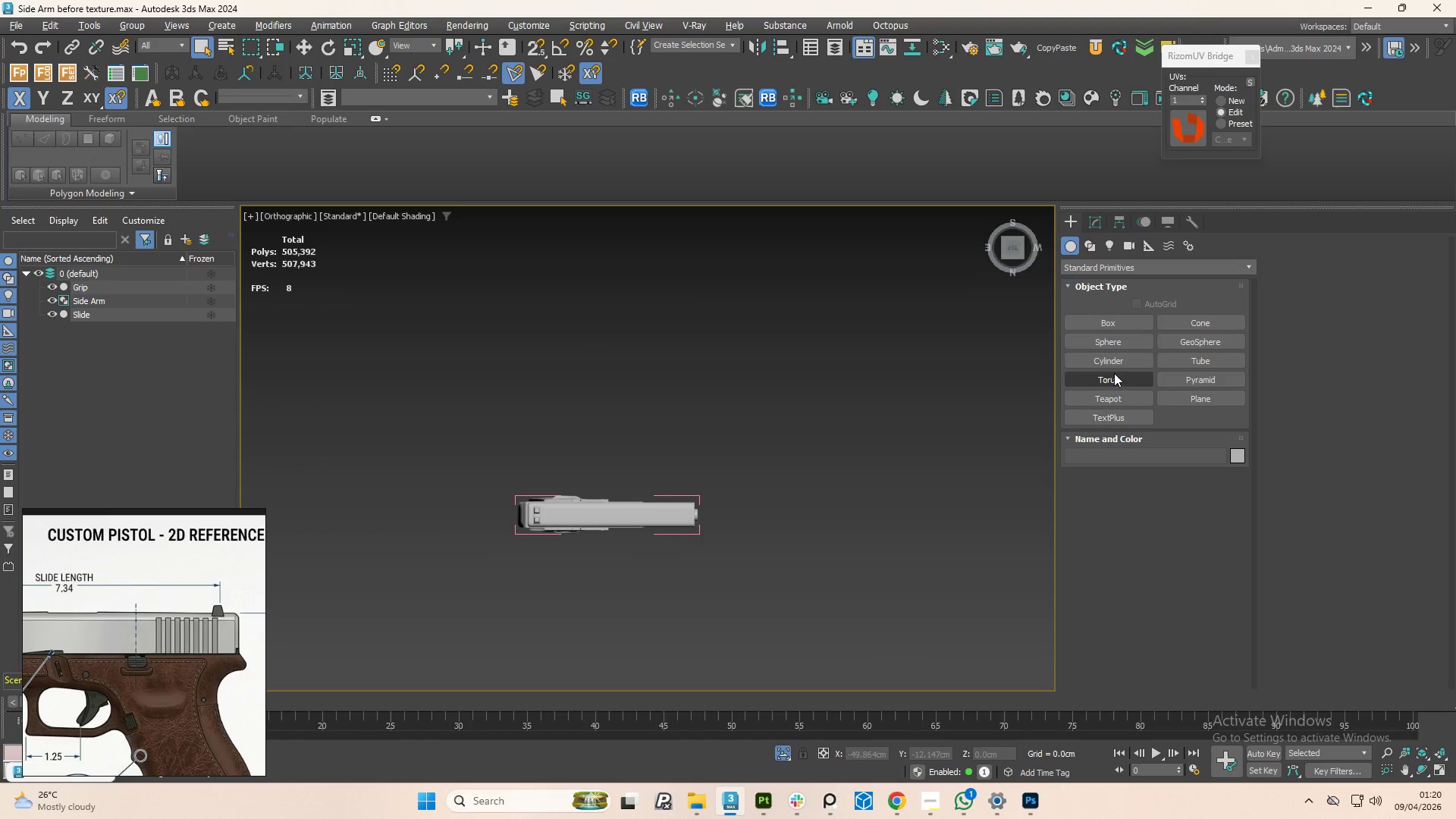 
left_click([1106, 362])
 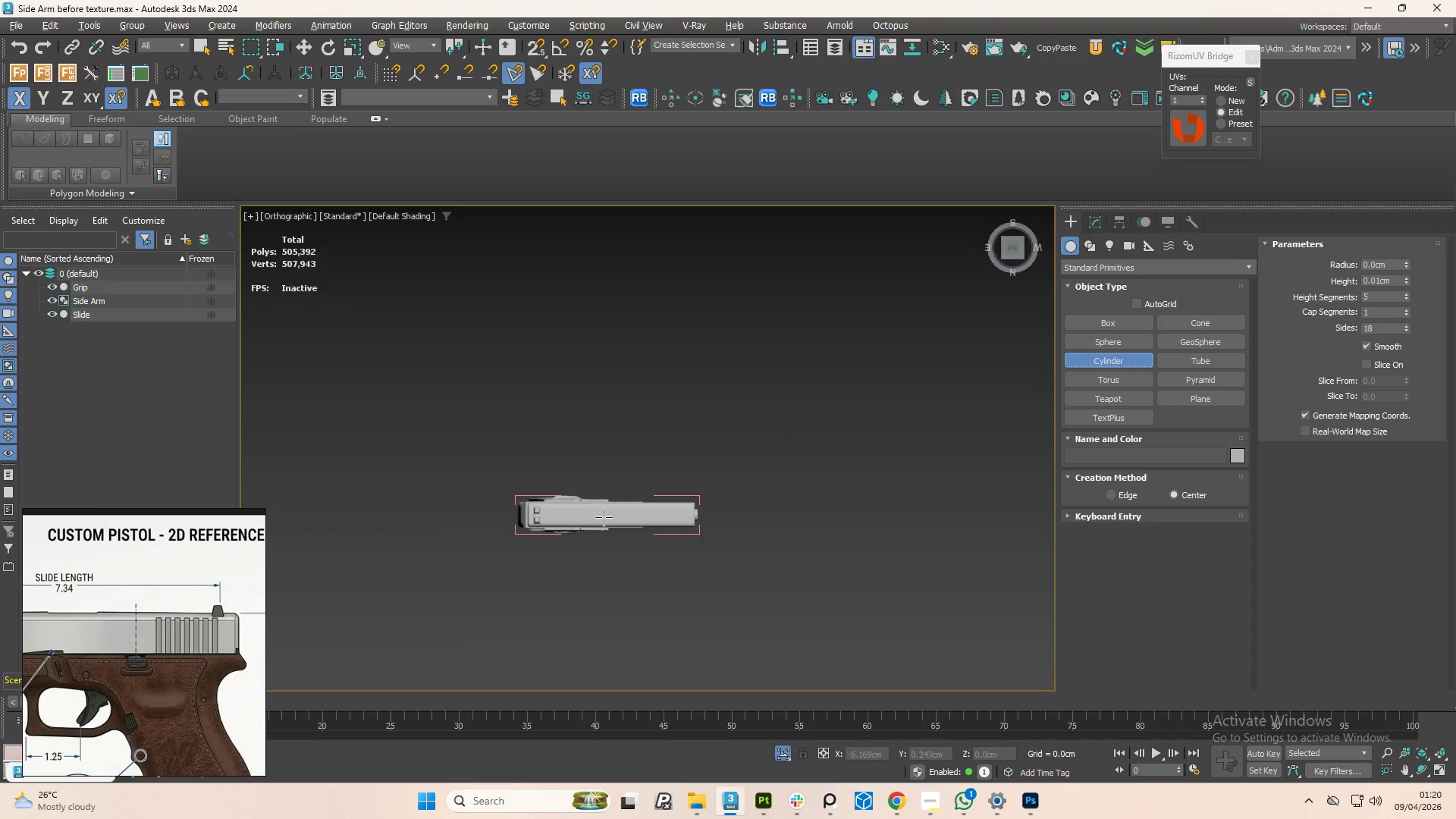 
left_click_drag(start_coordinate=[606, 514], to_coordinate=[1445, 808])
 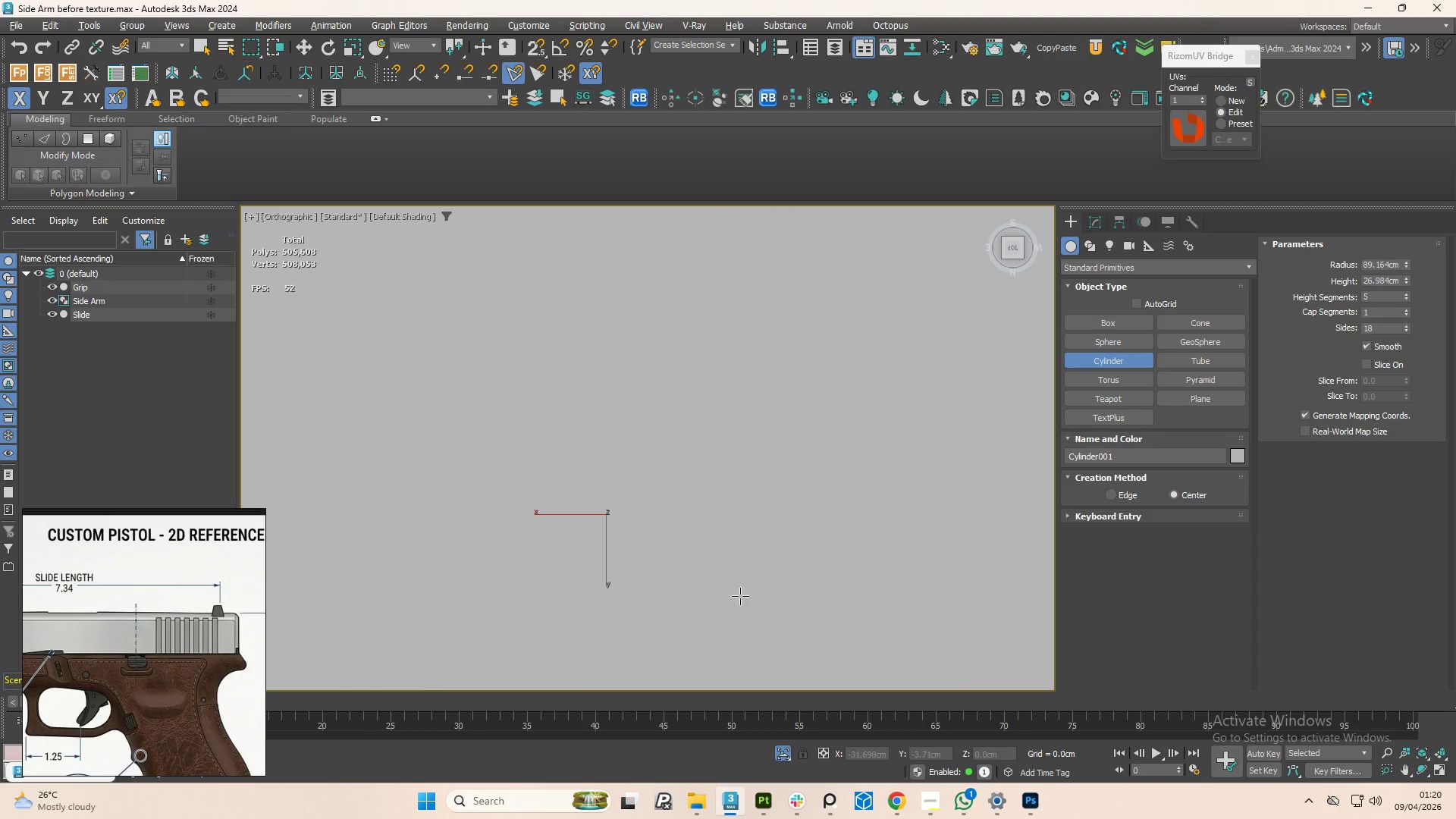 
scroll: coordinate [708, 479], scroll_direction: down, amount: 7.0
 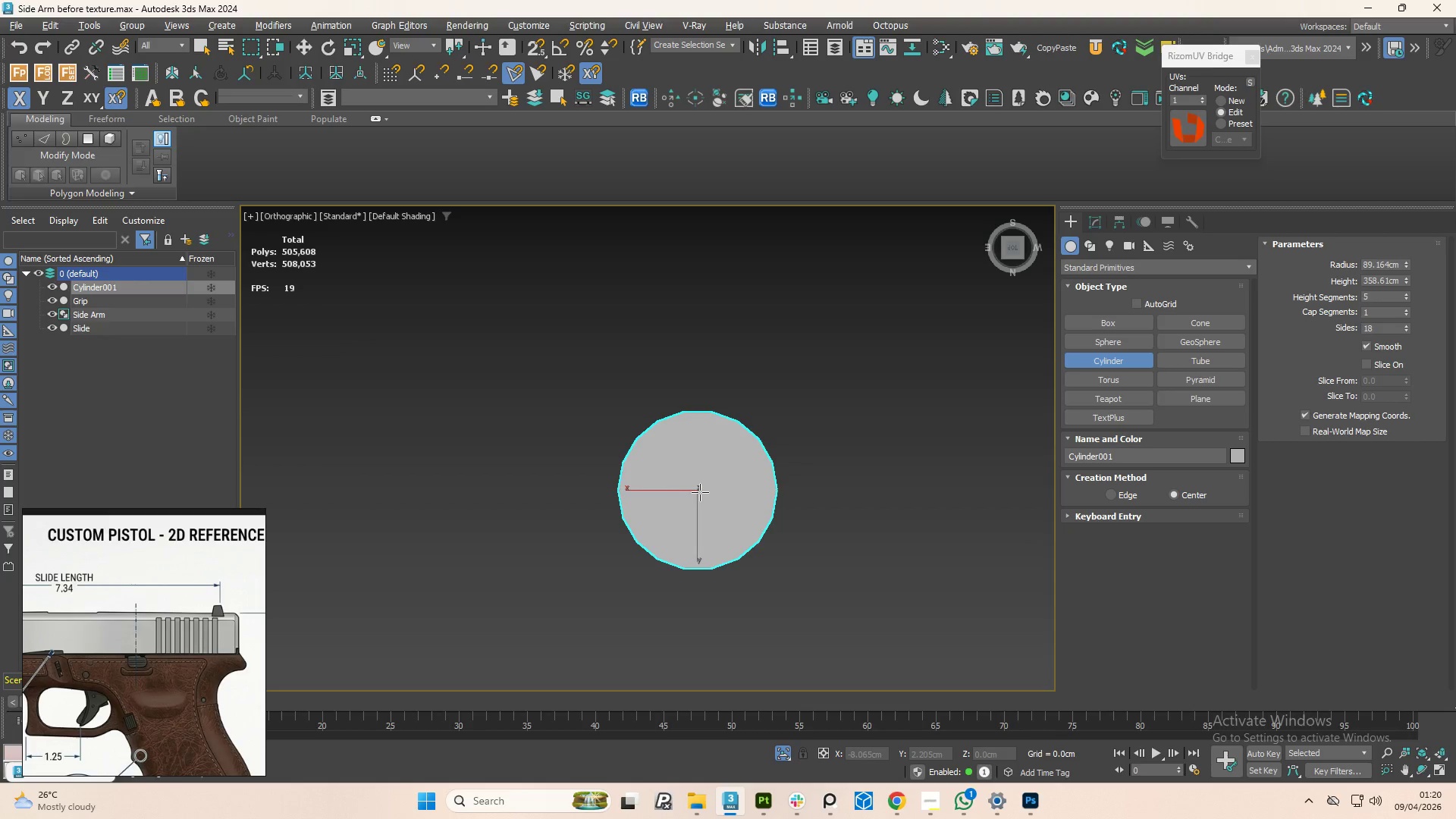 
right_click([700, 492])
 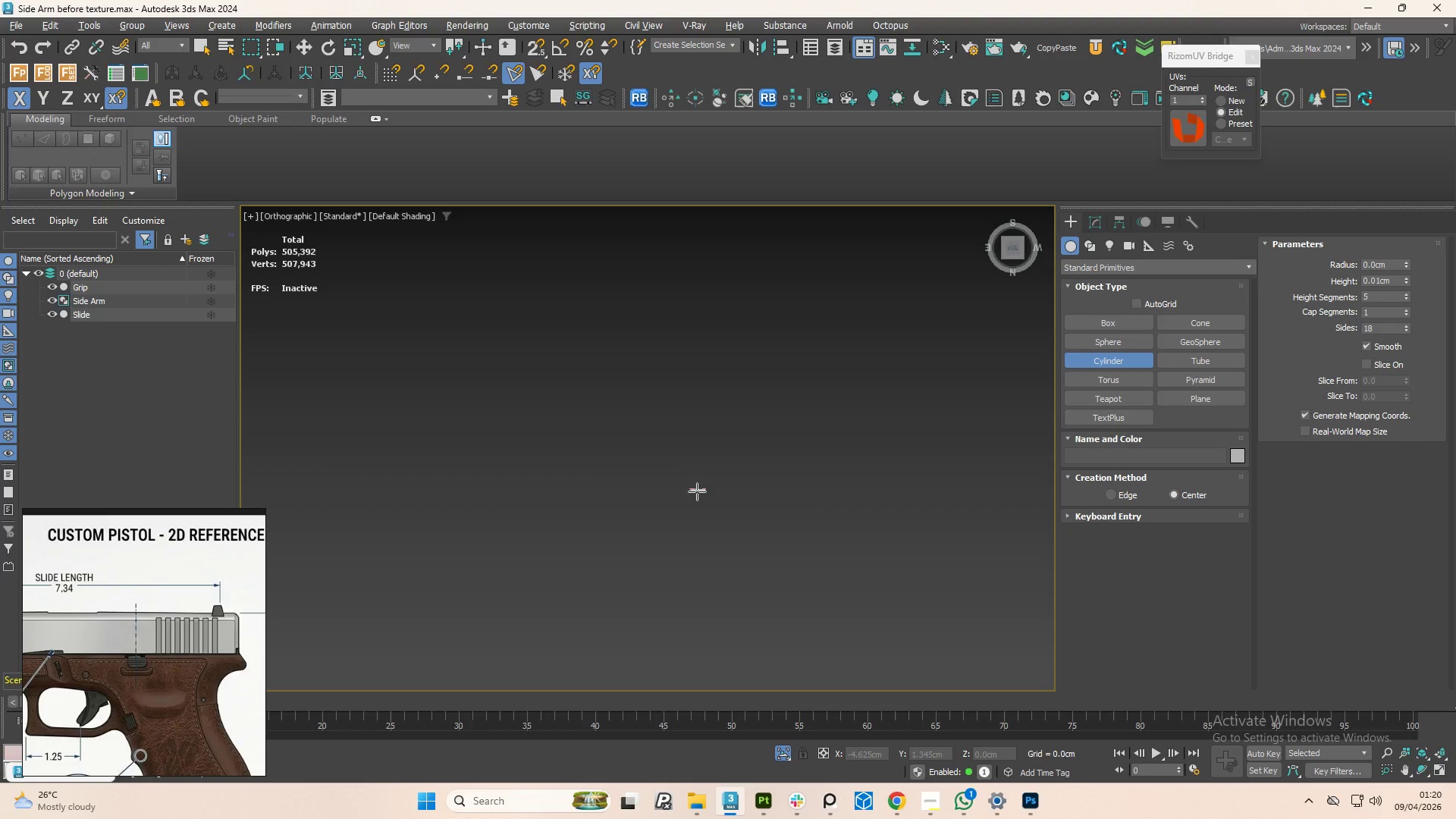 
left_click_drag(start_coordinate=[698, 491], to_coordinate=[762, 774])
 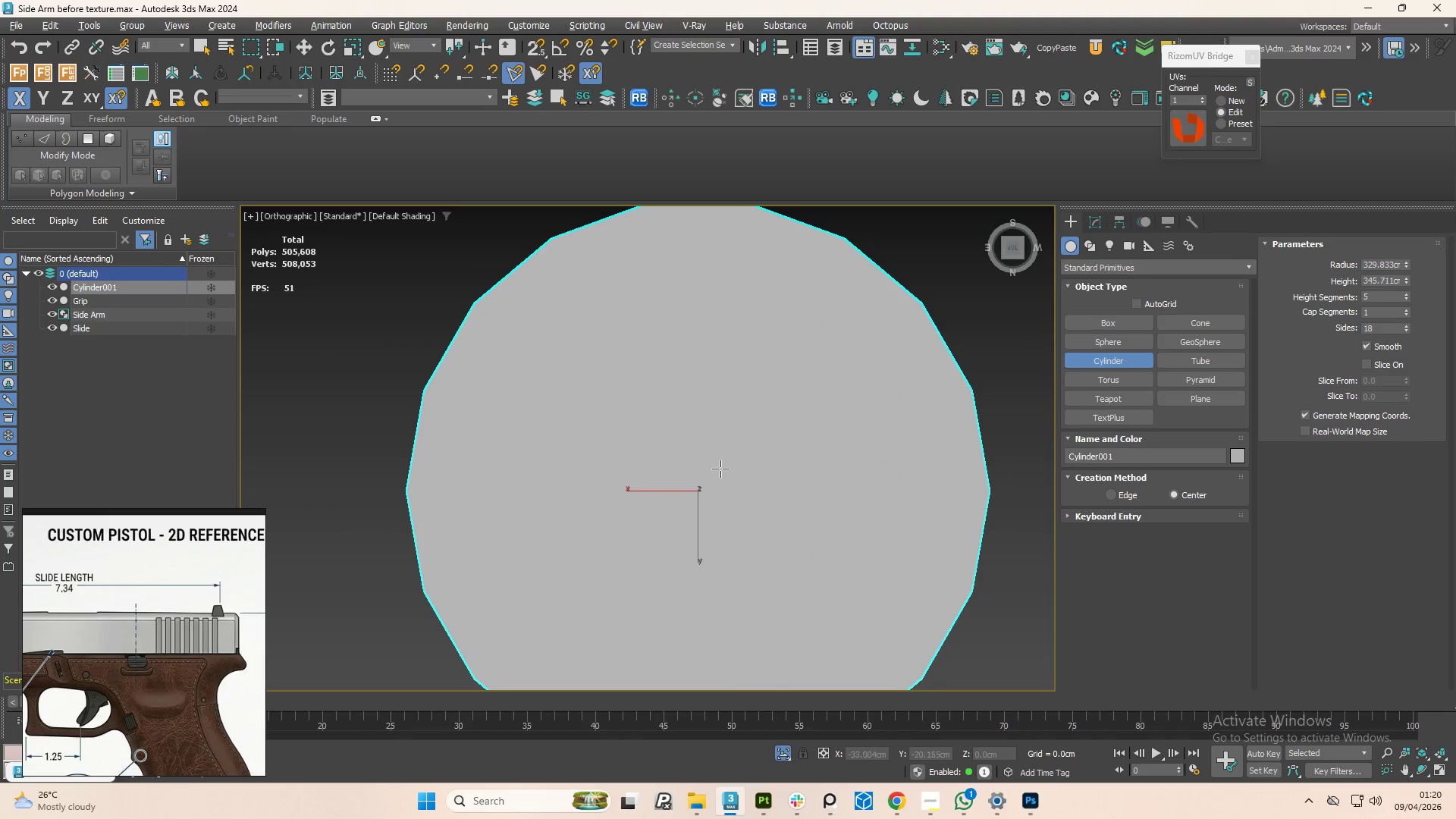 
left_click([720, 464])
 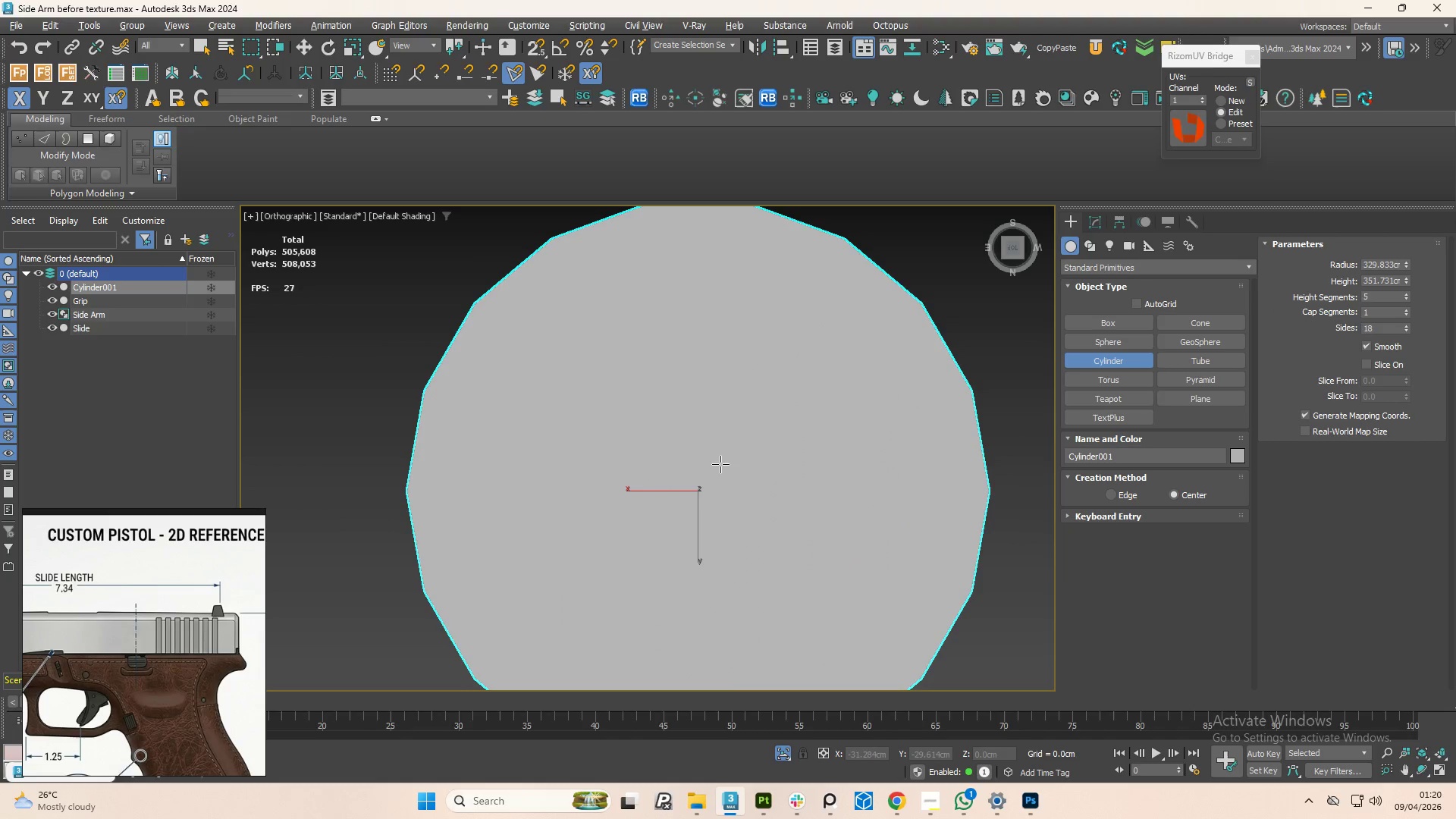 
right_click([720, 464])
 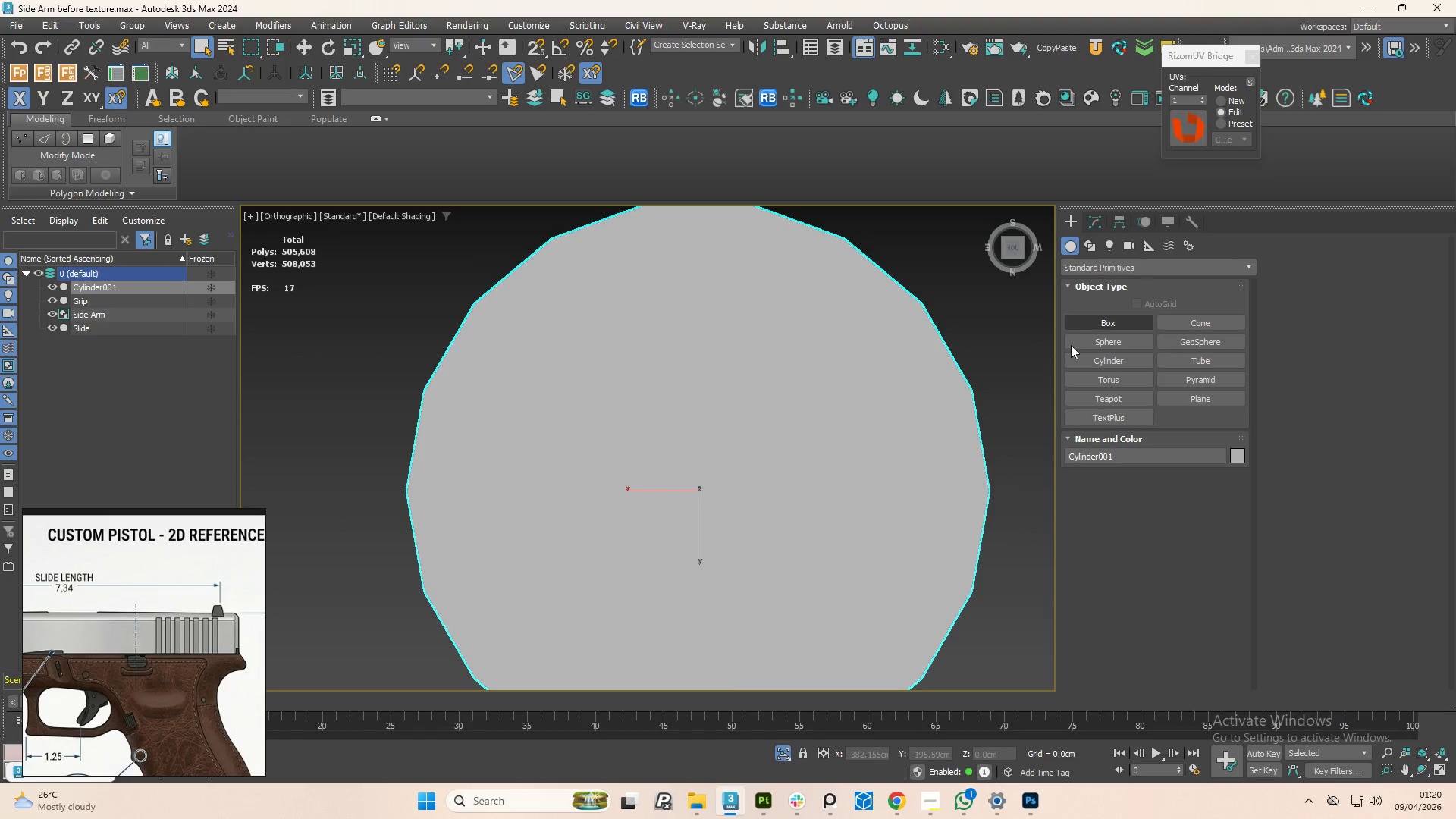 
hold_key(key=AltLeft, duration=0.84)
 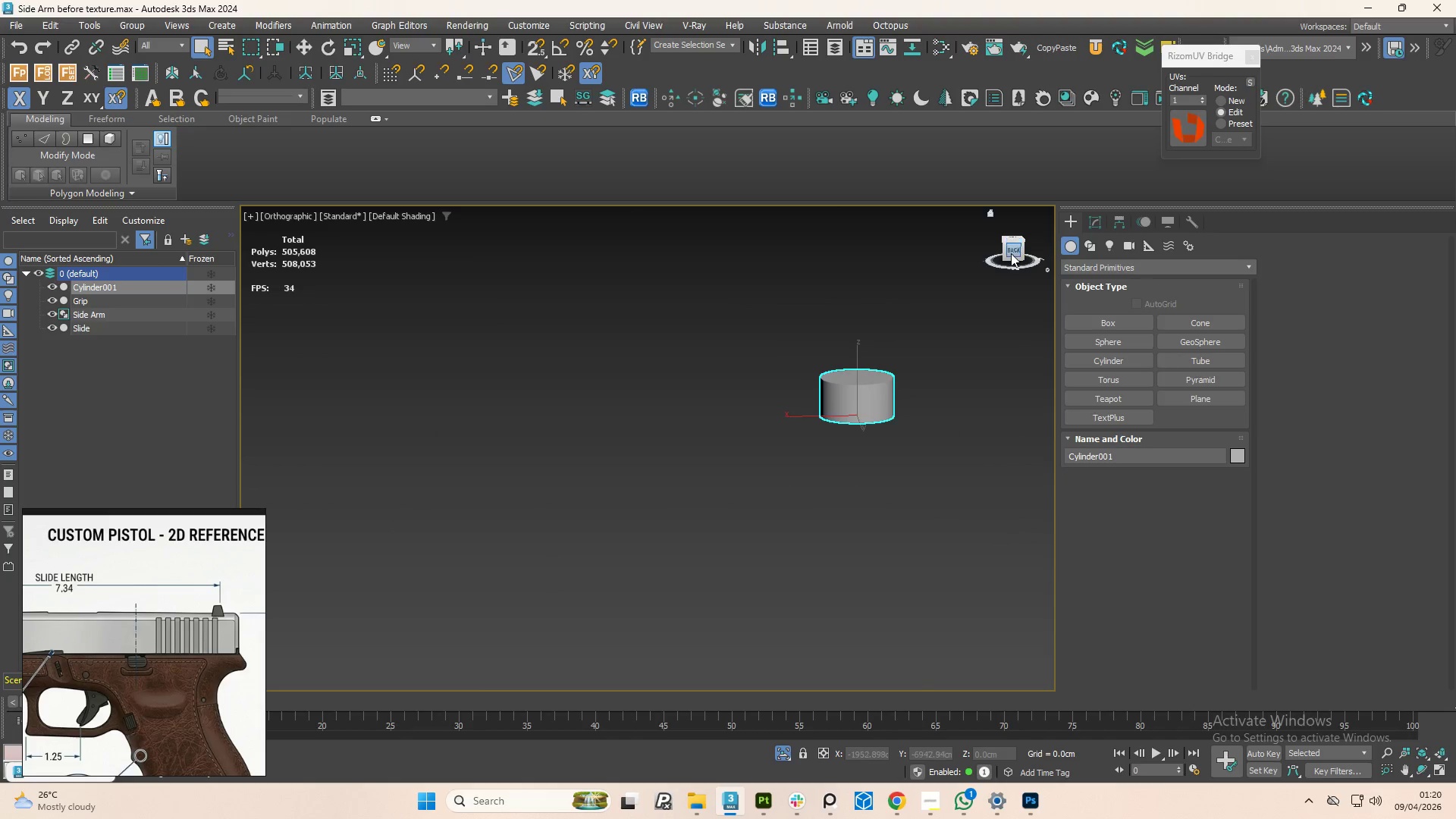 
scroll: coordinate [880, 383], scroll_direction: down, amount: 6.0
 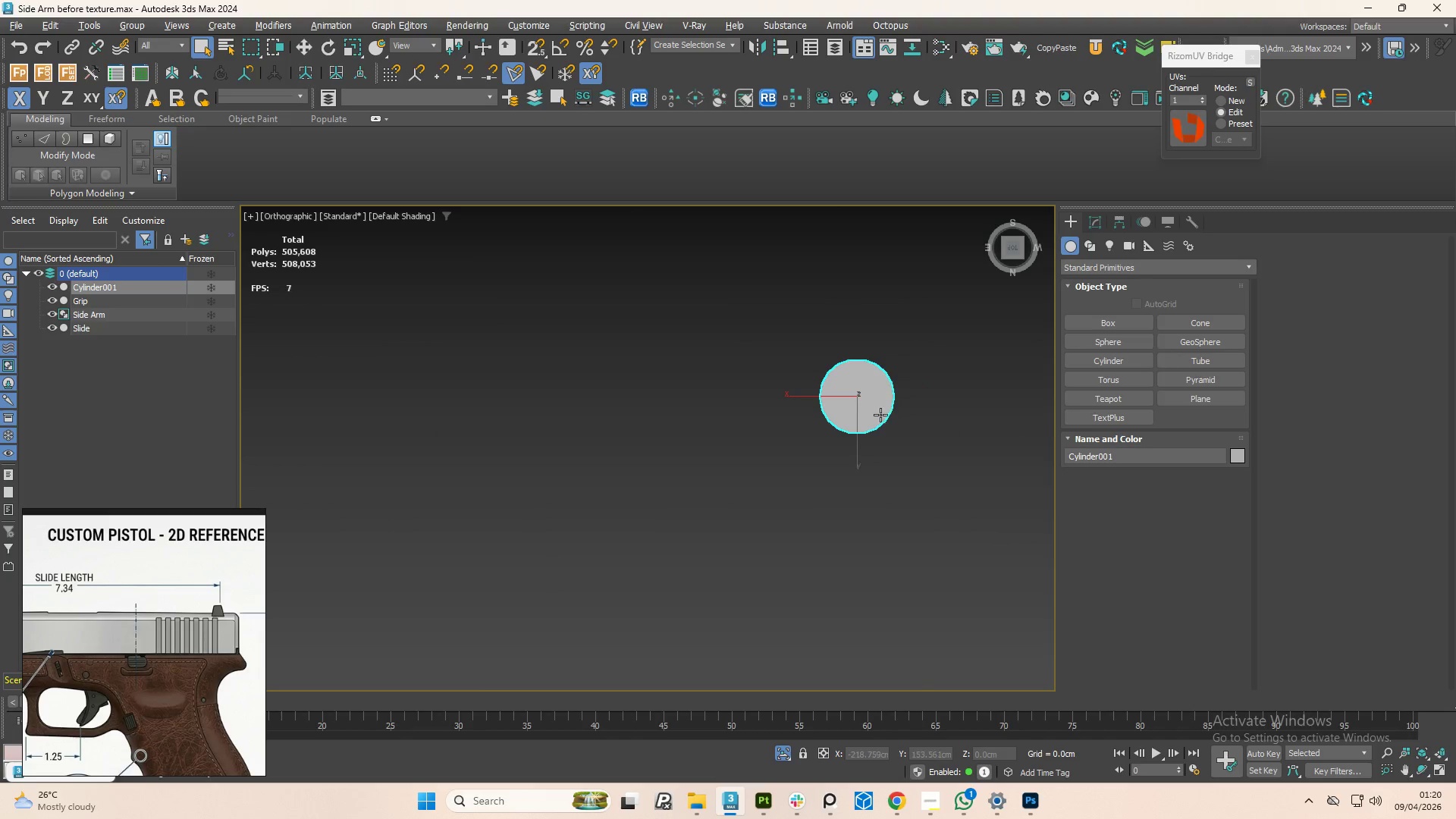 
hold_key(key=AltLeft, duration=1.59)
left_click([1011, 253])
 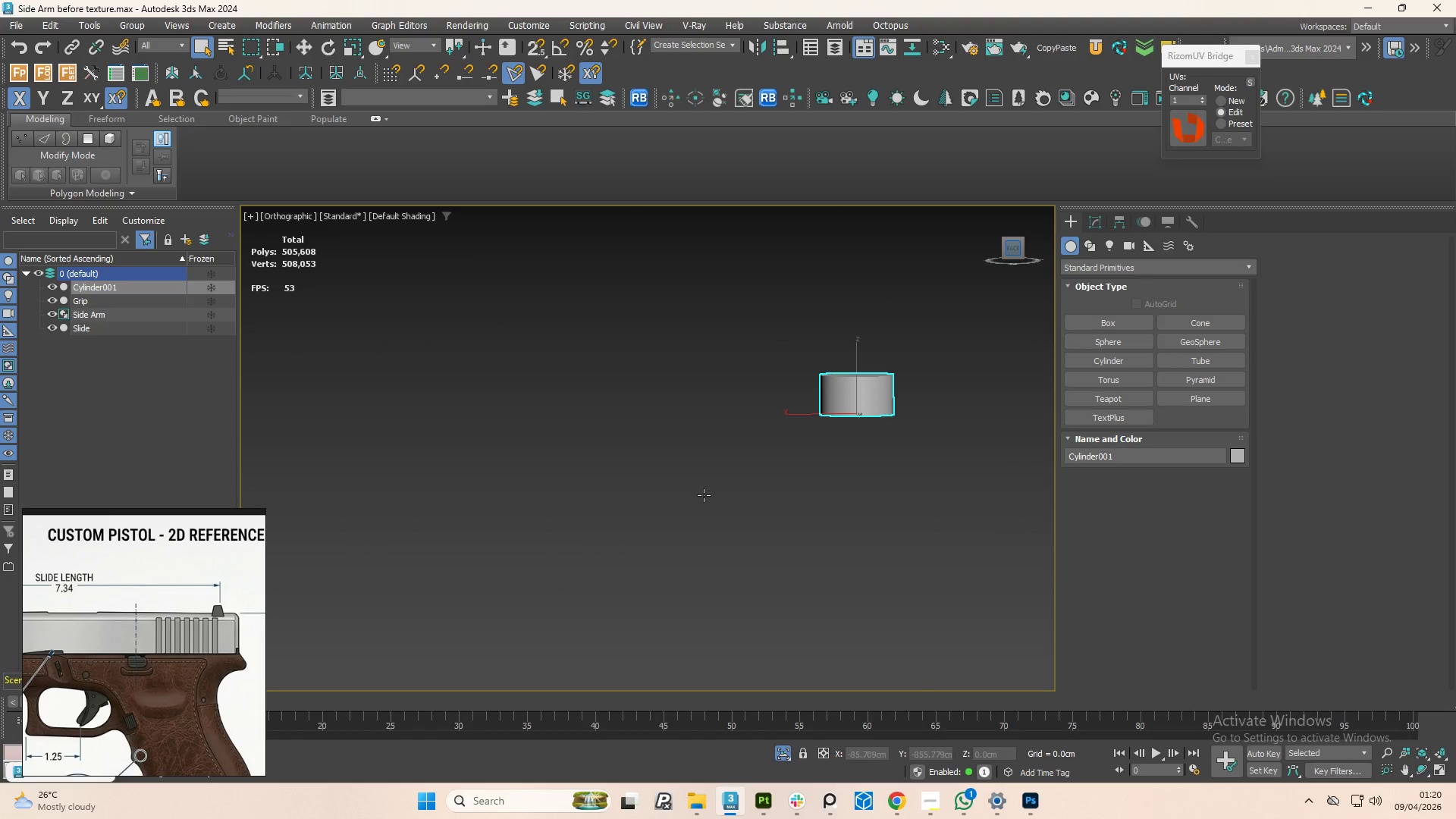 
key(Alt+X)
 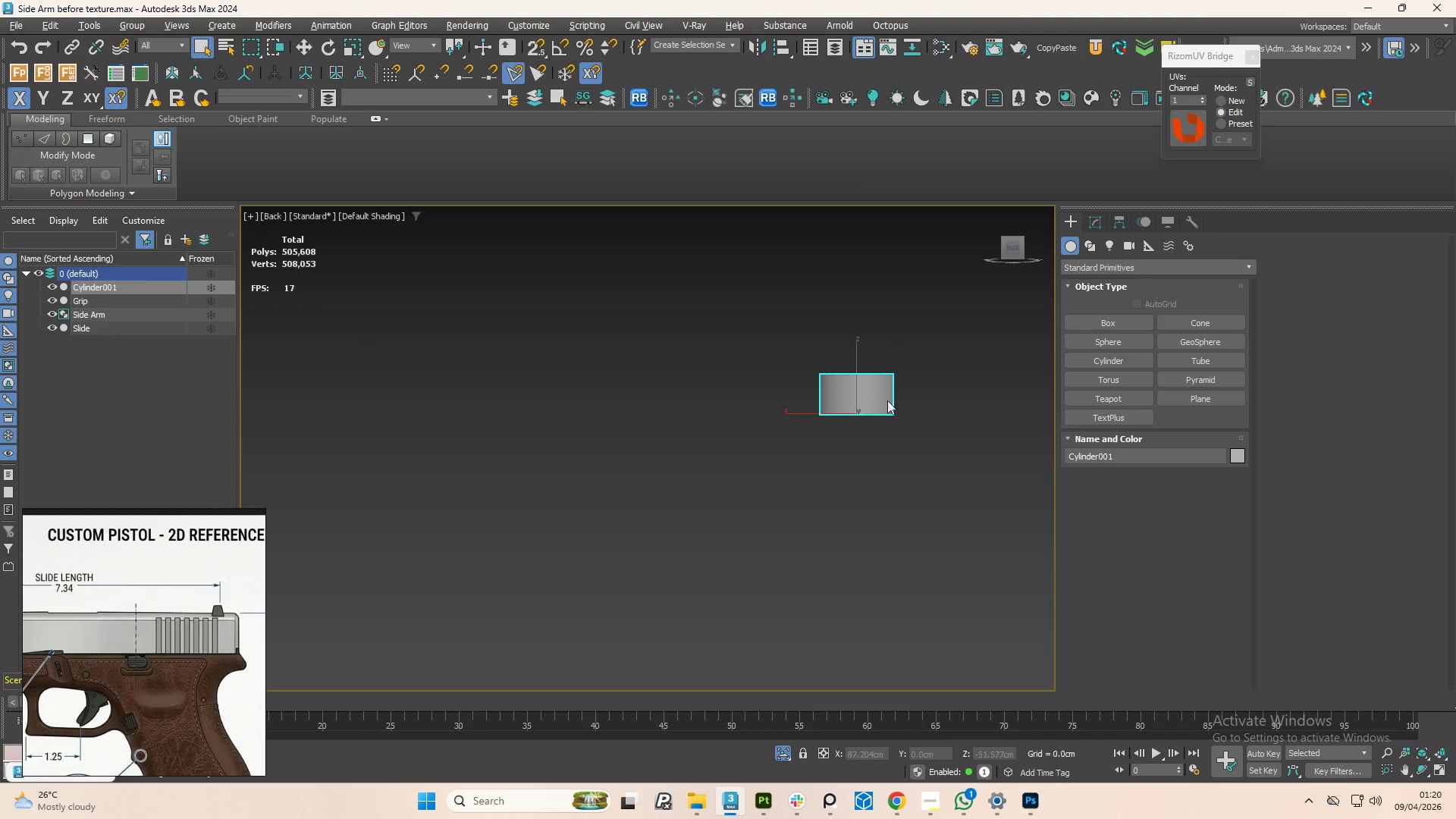 
key(Alt+AltLeft)
 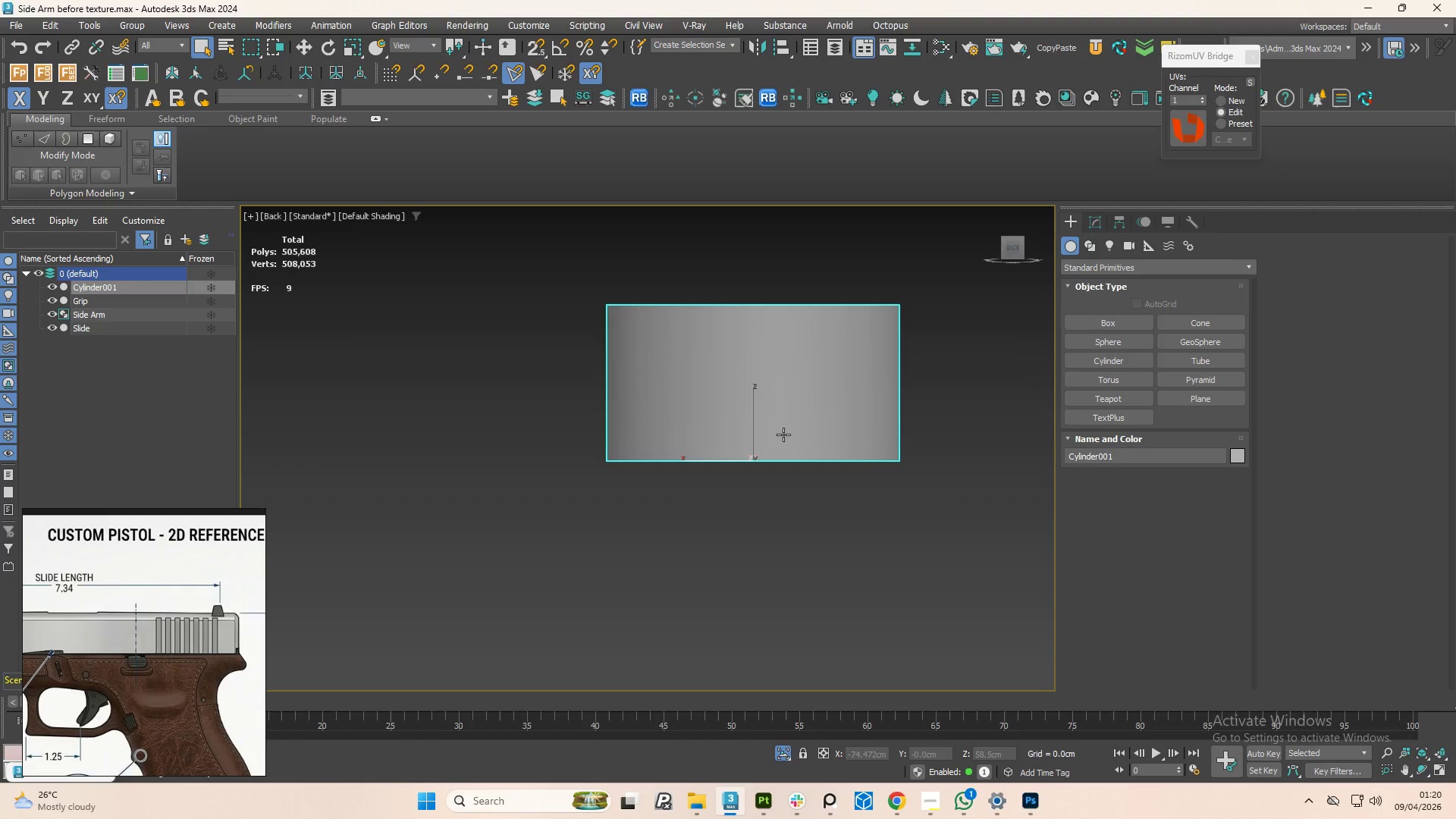 
scroll: coordinate [891, 398], scroll_direction: up, amount: 4.0
 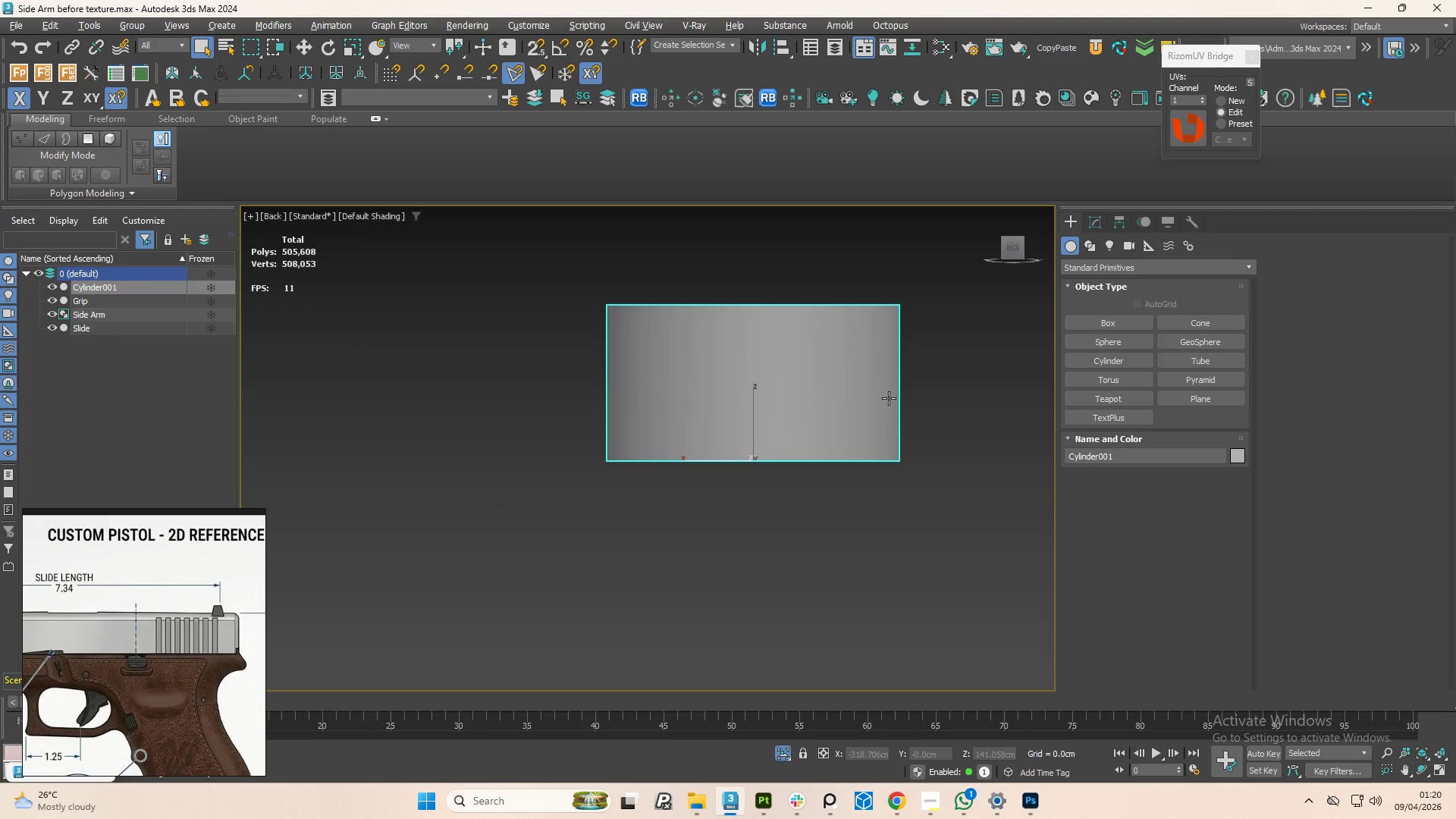 
key(Alt+X)
 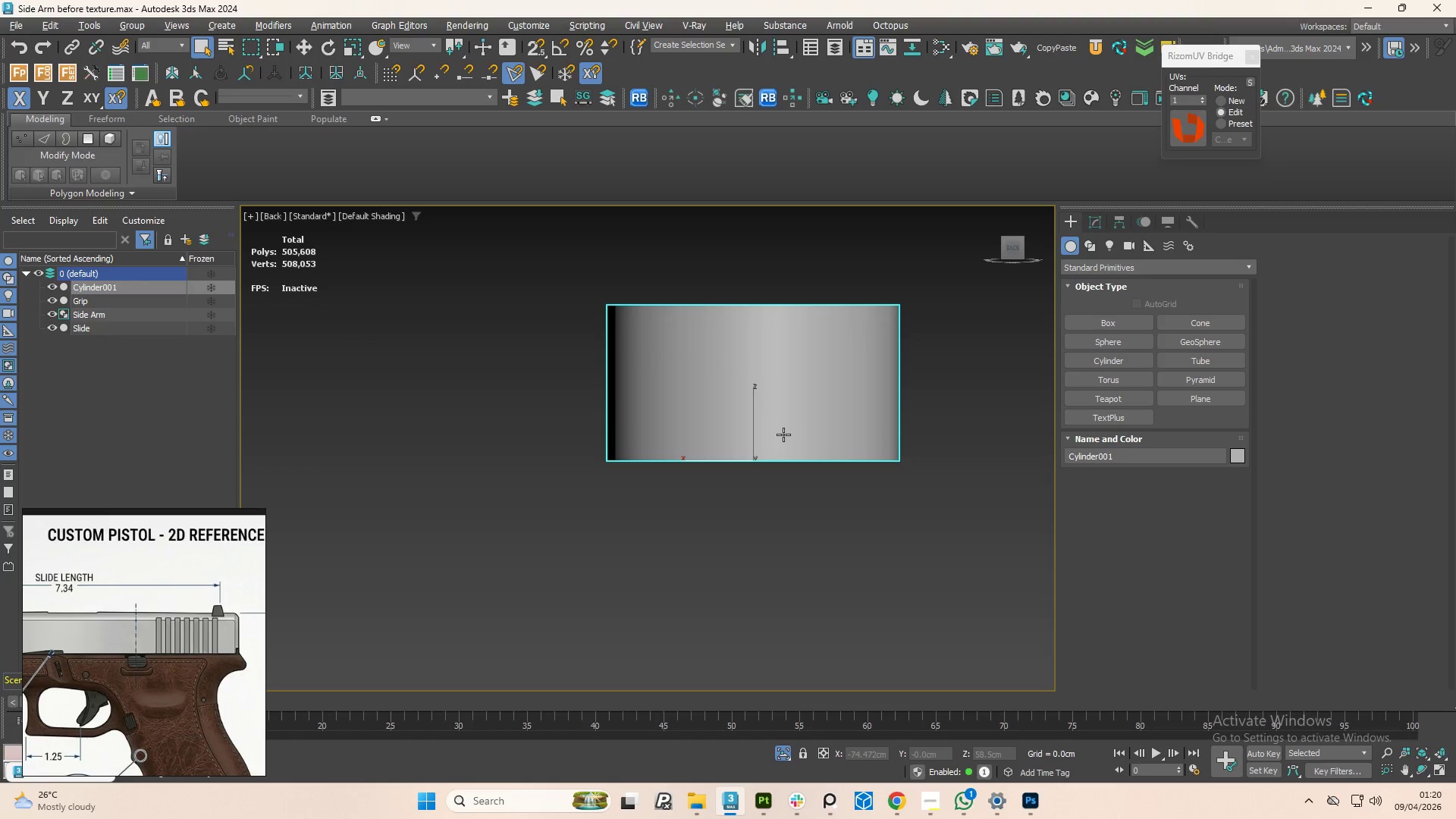 
key(F3)
 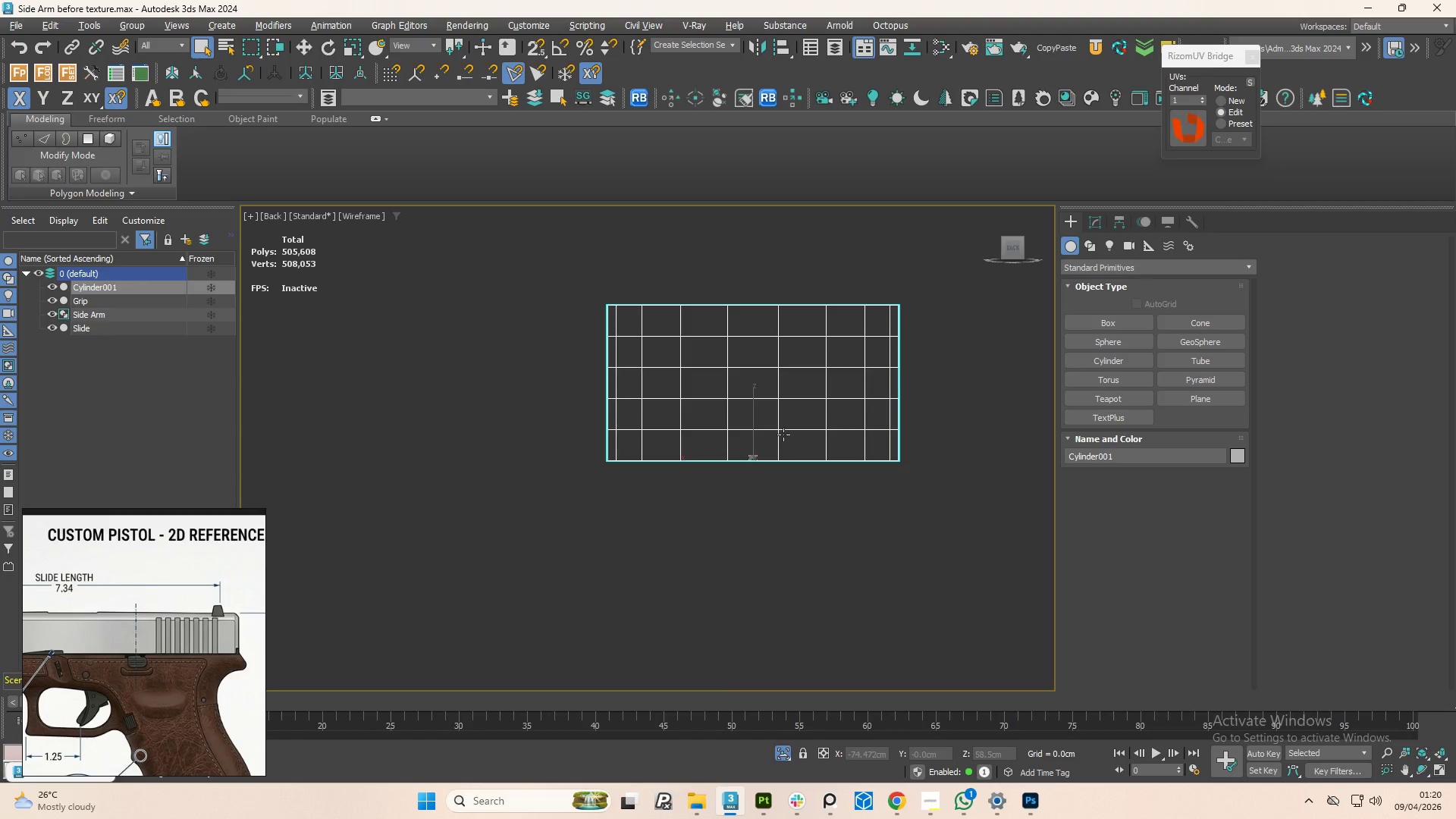 
scroll: coordinate [764, 448], scroll_direction: up, amount: 3.0
 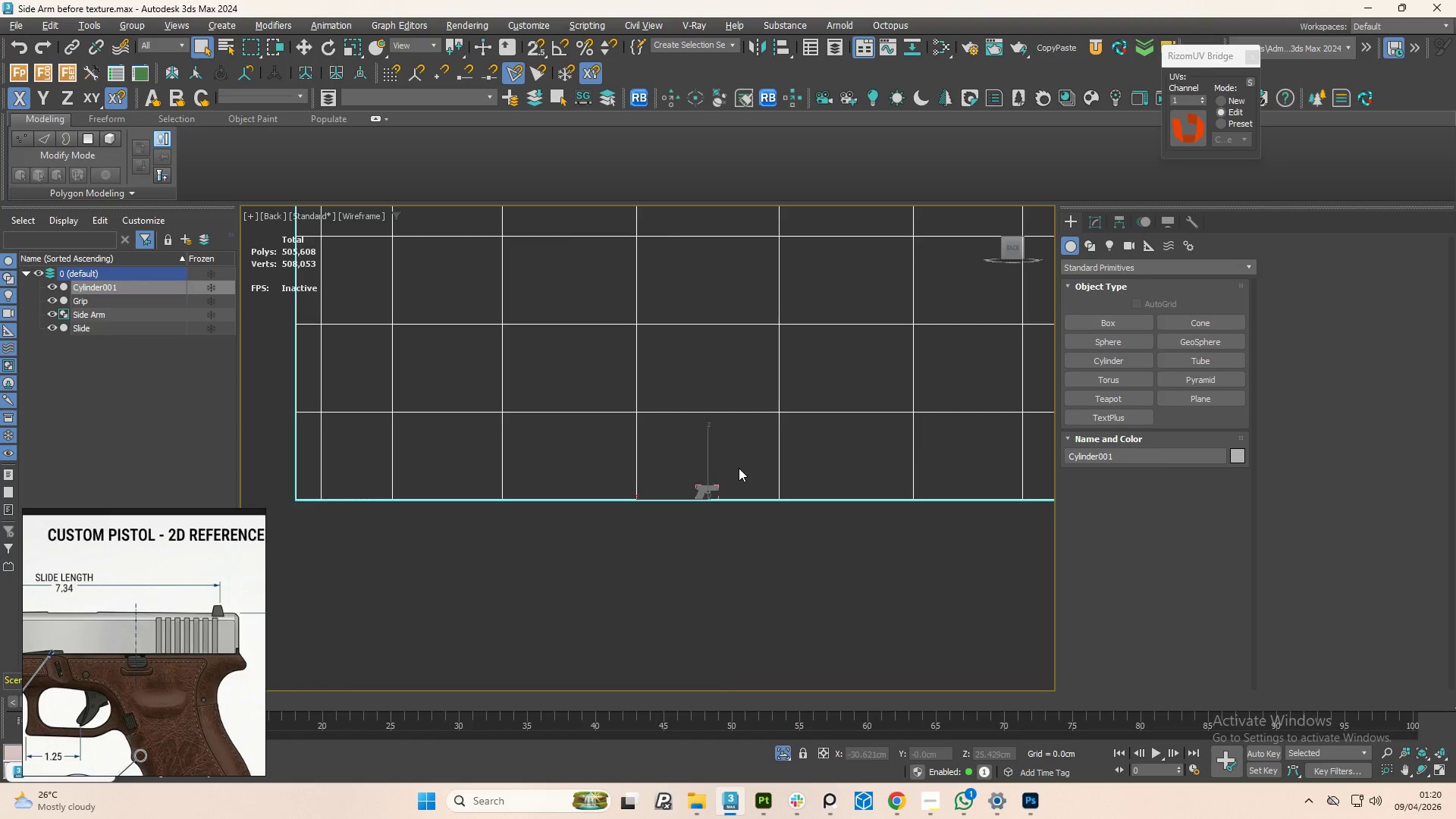 
scroll: coordinate [733, 472], scroll_direction: down, amount: 2.0
 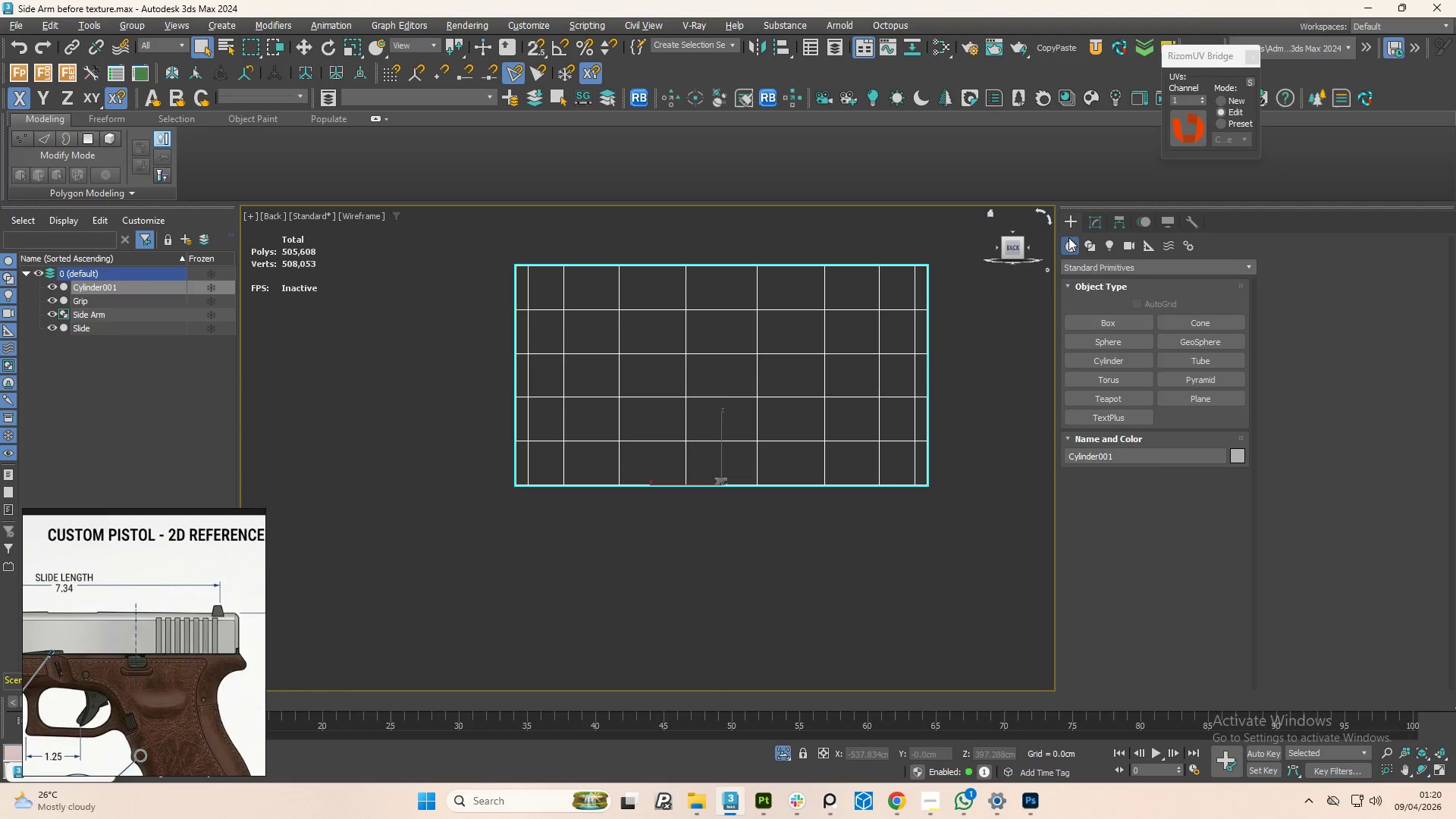 
left_click([1103, 227])
 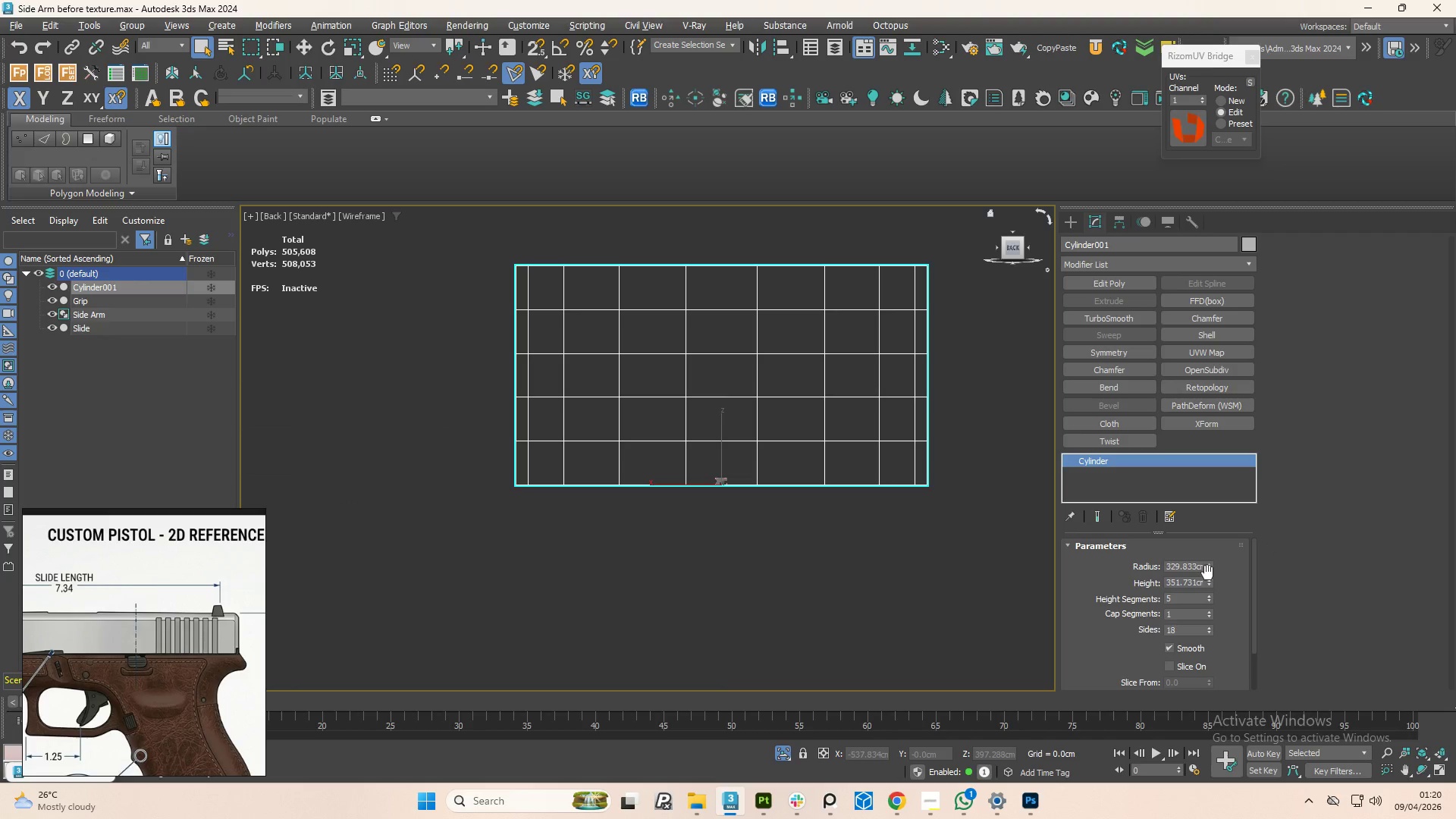 
left_click_drag(start_coordinate=[1209, 566], to_coordinate=[1218, 610])
 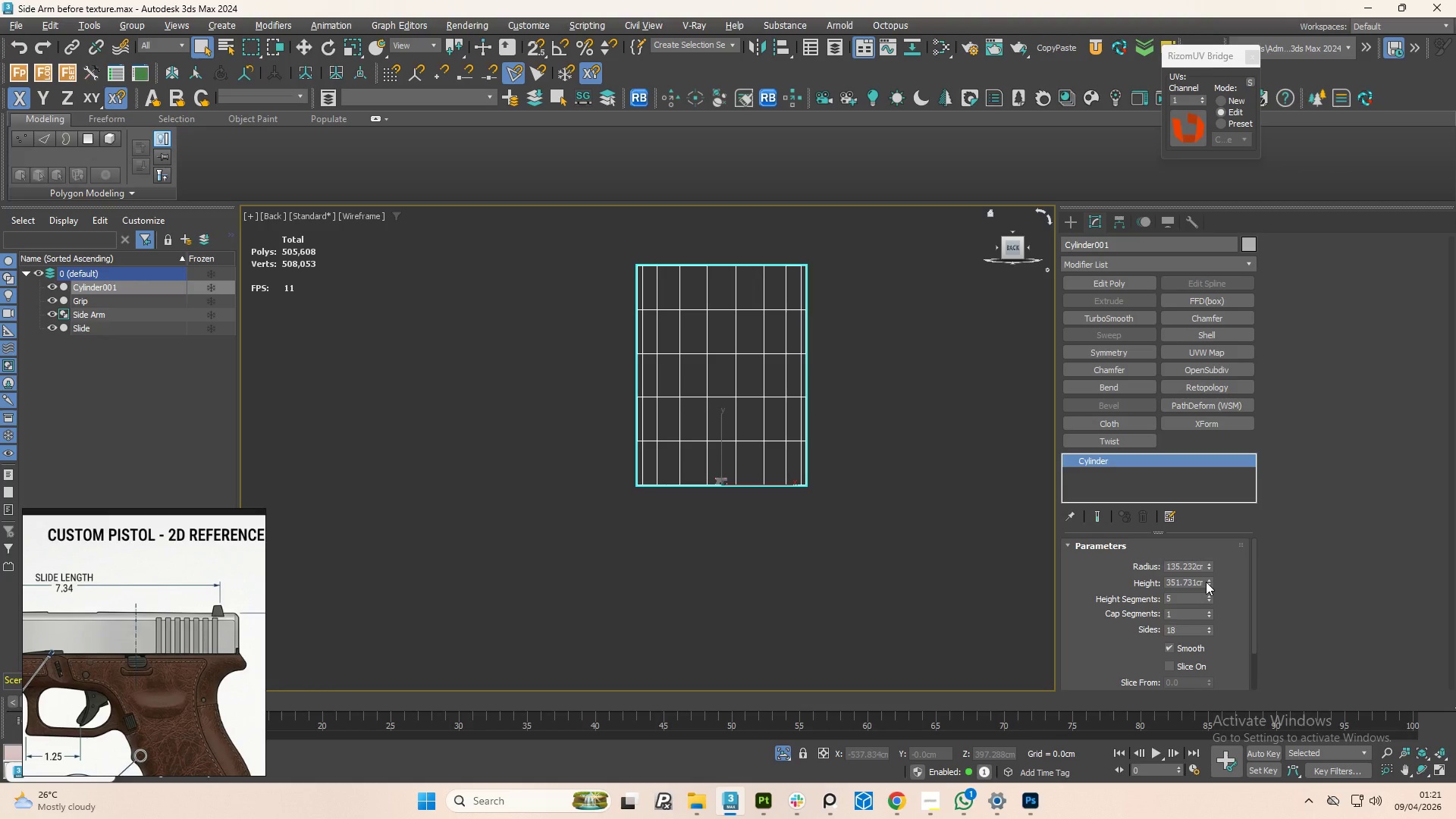 
left_click_drag(start_coordinate=[1206, 582], to_coordinate=[1219, 611])
 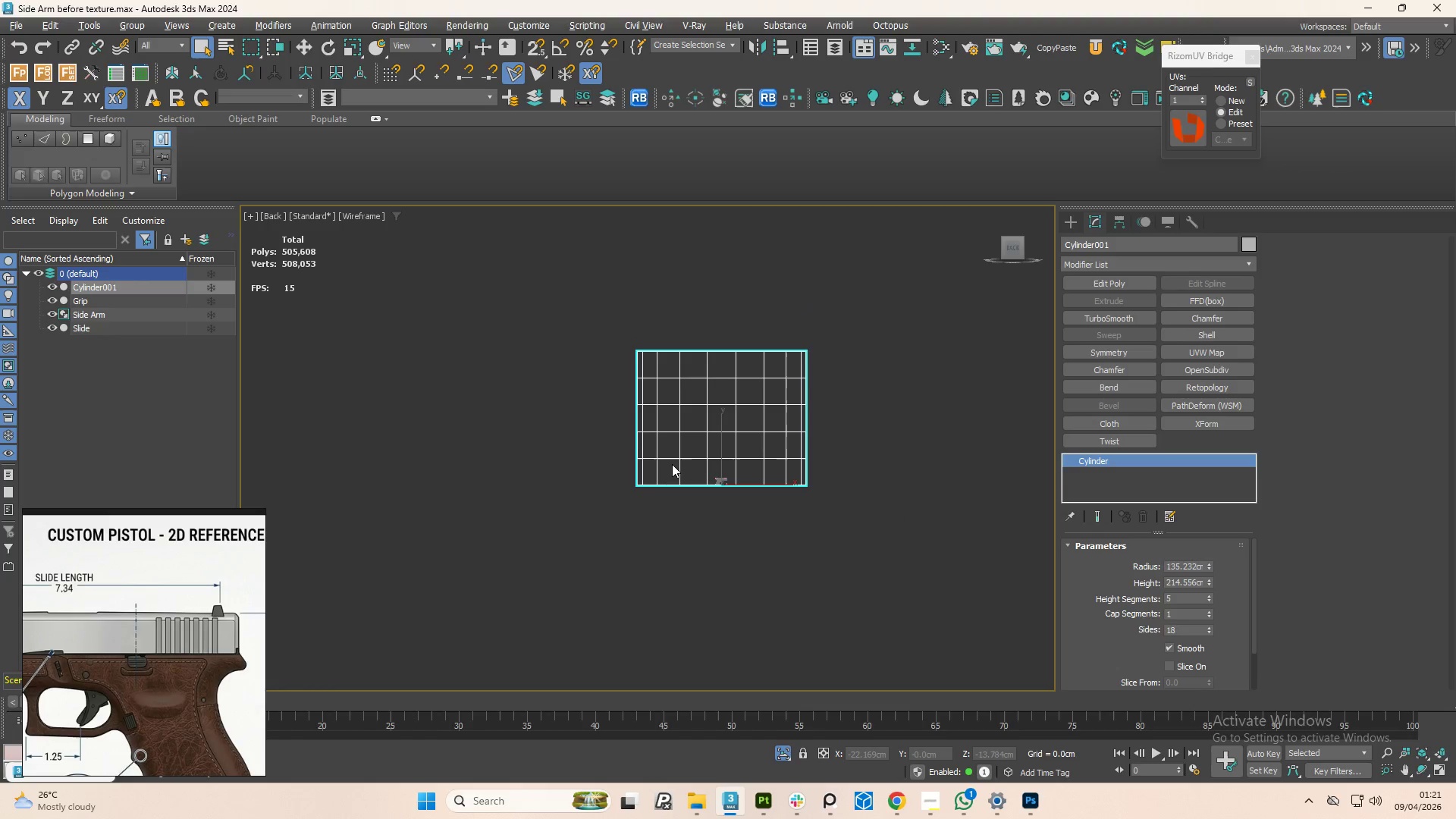 
hold_key(key=AltLeft, duration=1.28)
 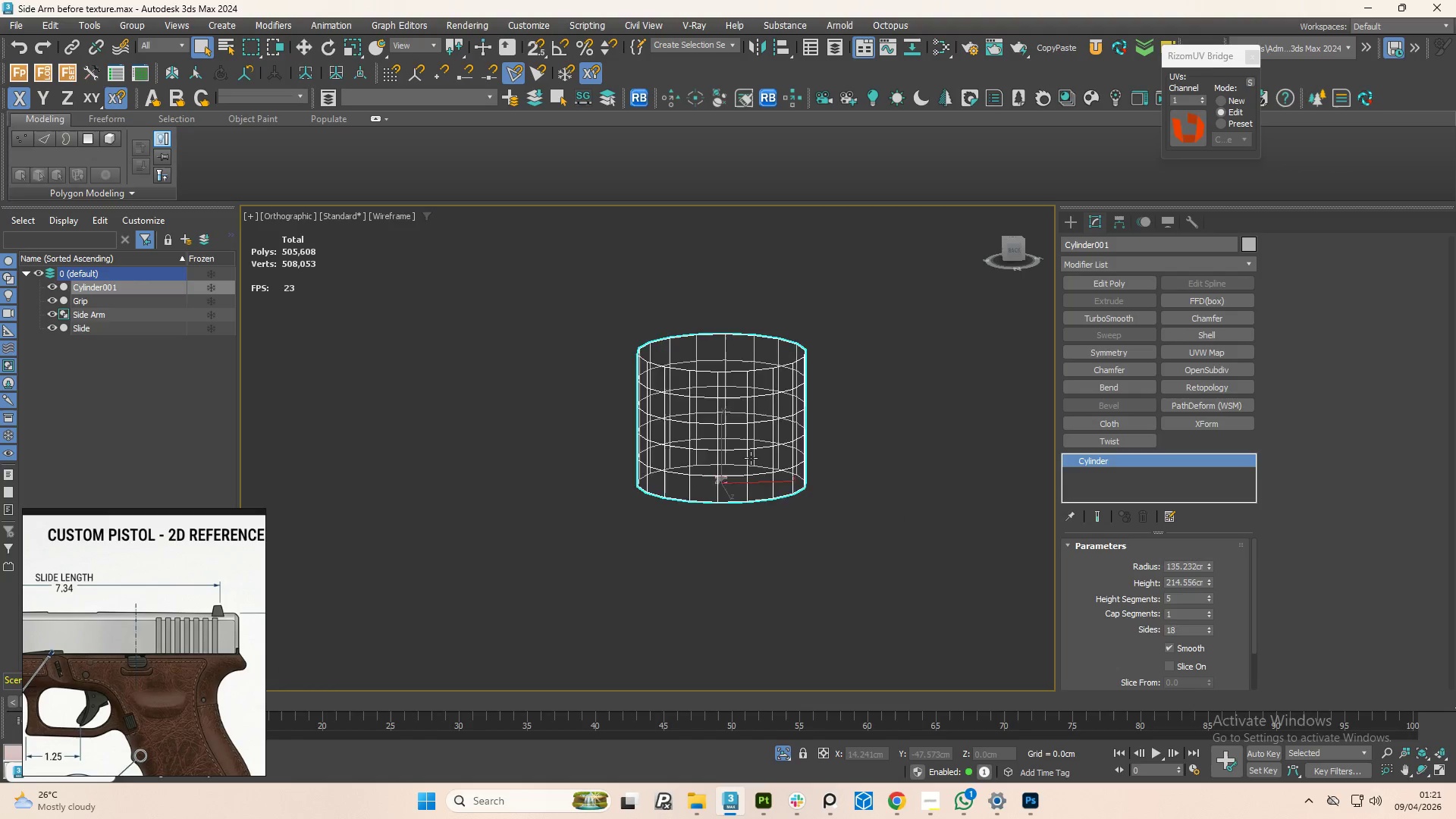 
key(W)
 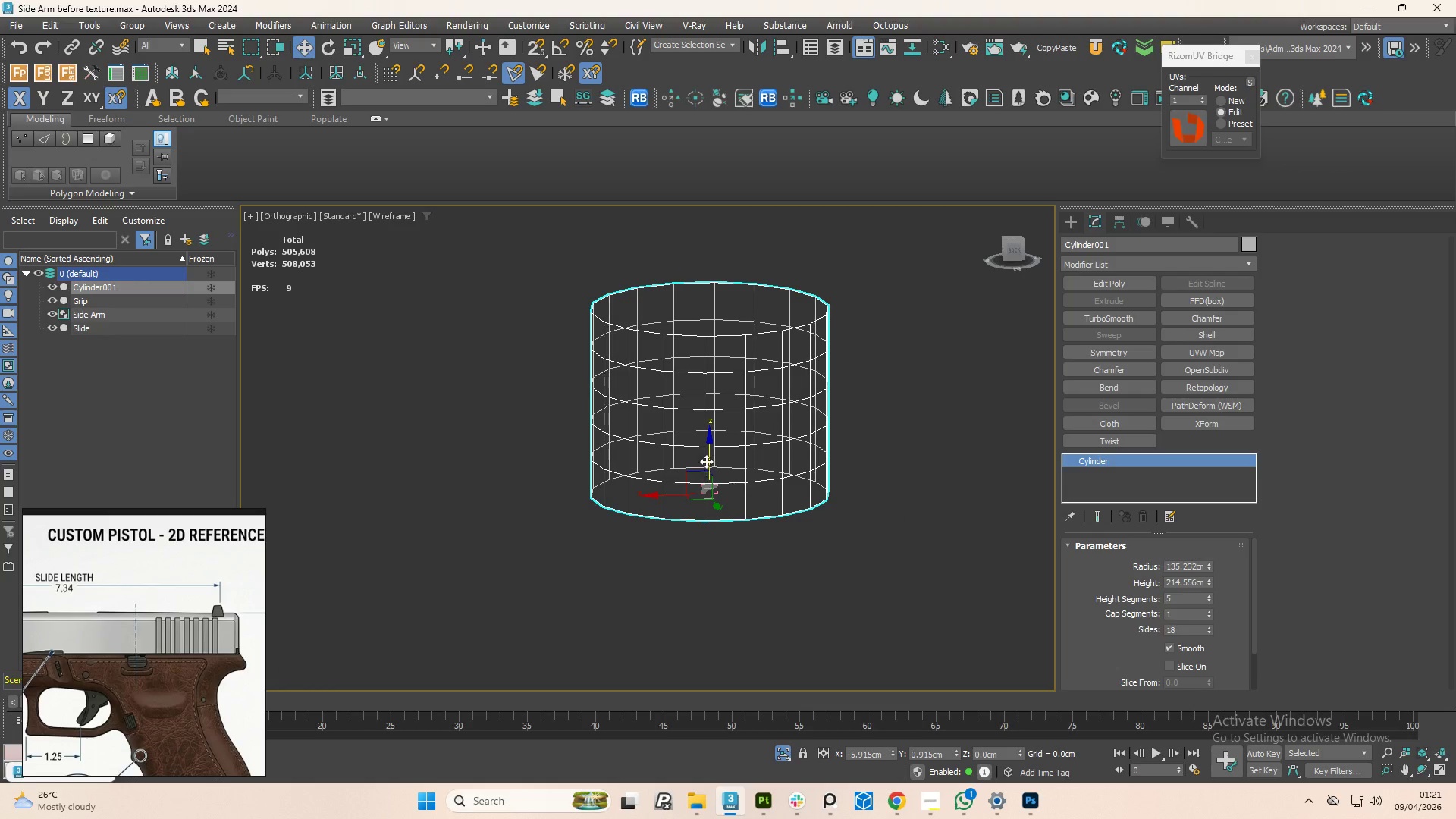 
scroll: coordinate [751, 458], scroll_direction: up, amount: 1.0
 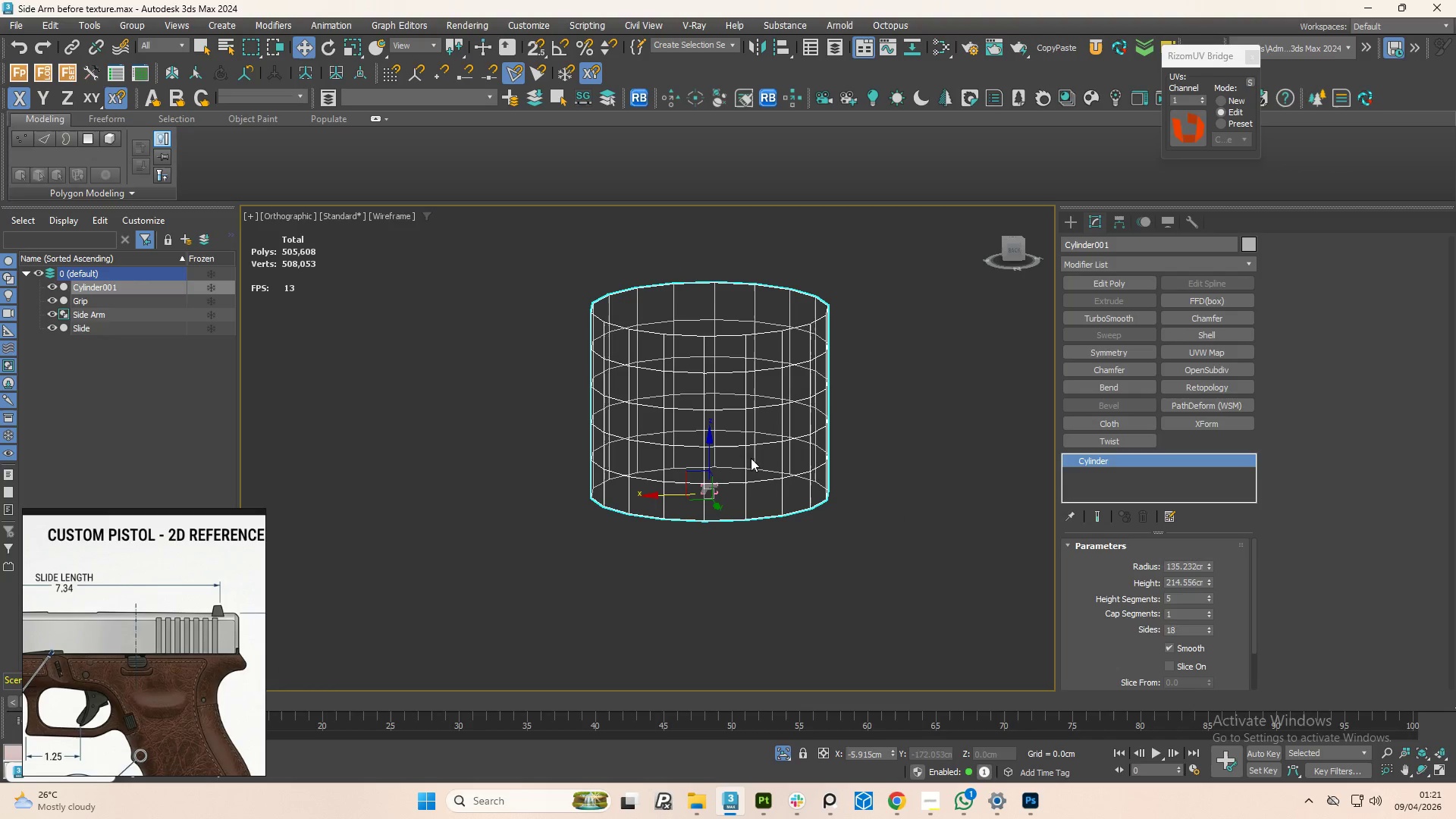 
left_click_drag(start_coordinate=[706, 460], to_coordinate=[707, 515])
 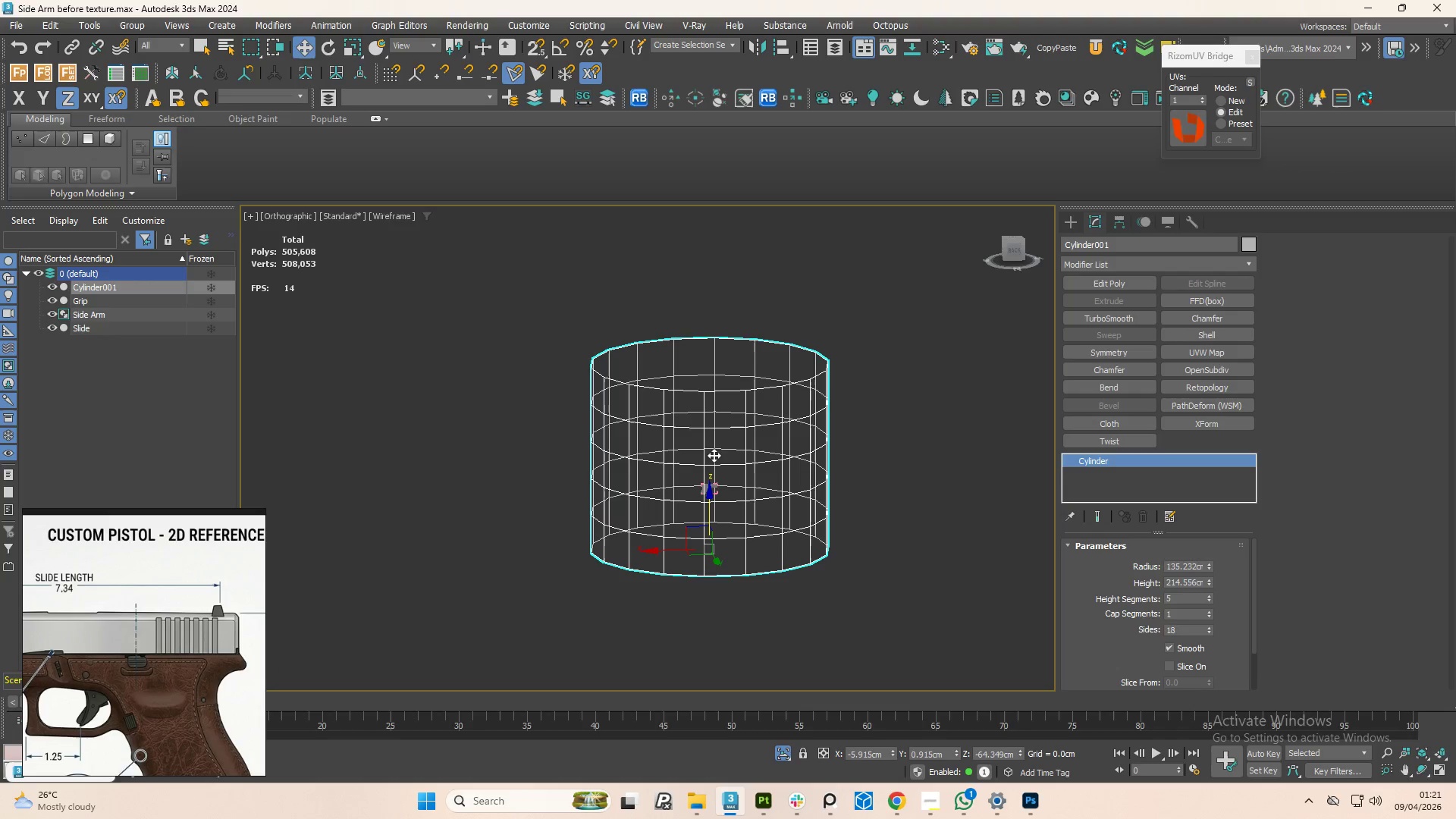 
scroll: coordinate [717, 444], scroll_direction: up, amount: 1.0
 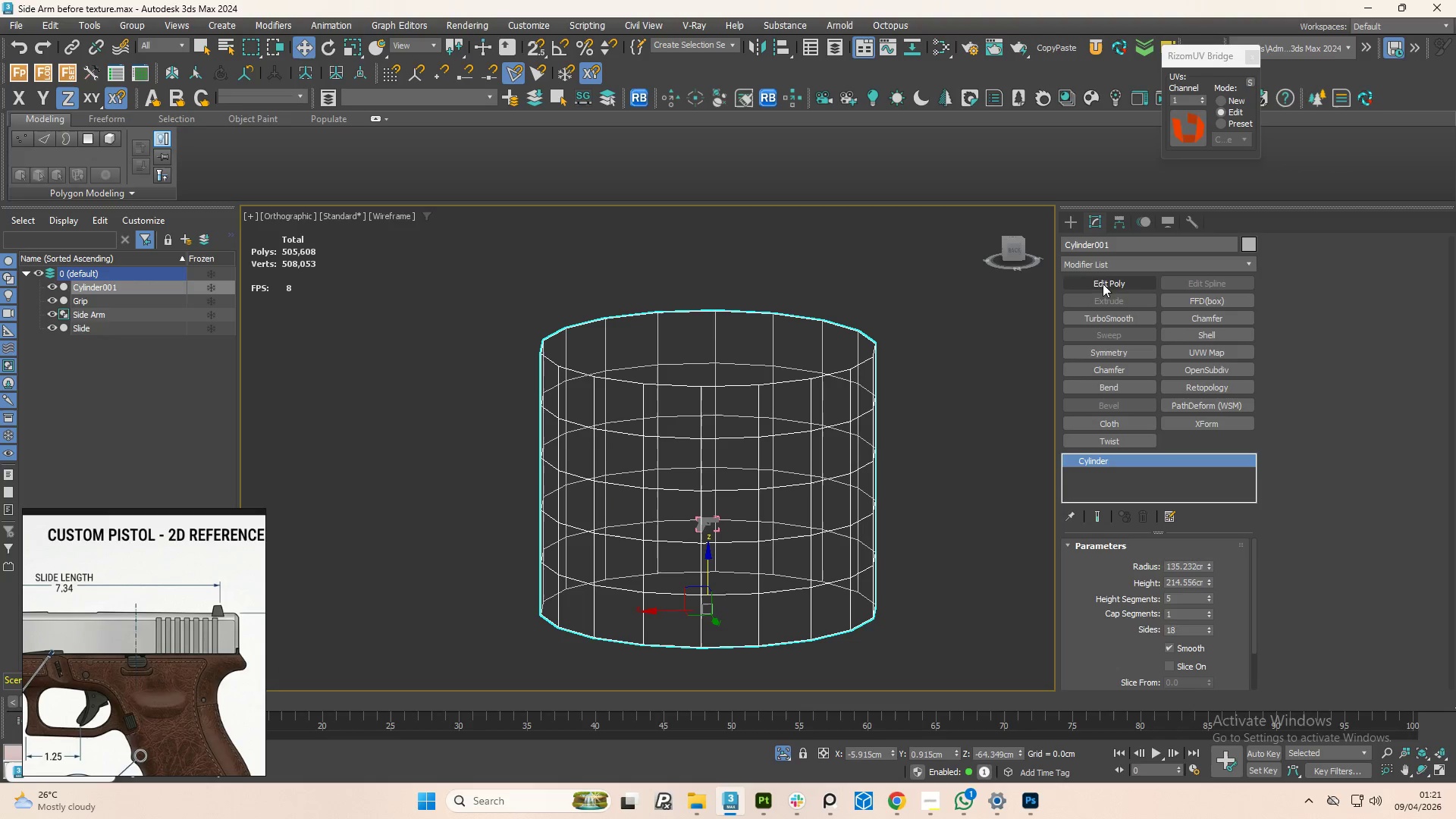 
left_click([1100, 284])
 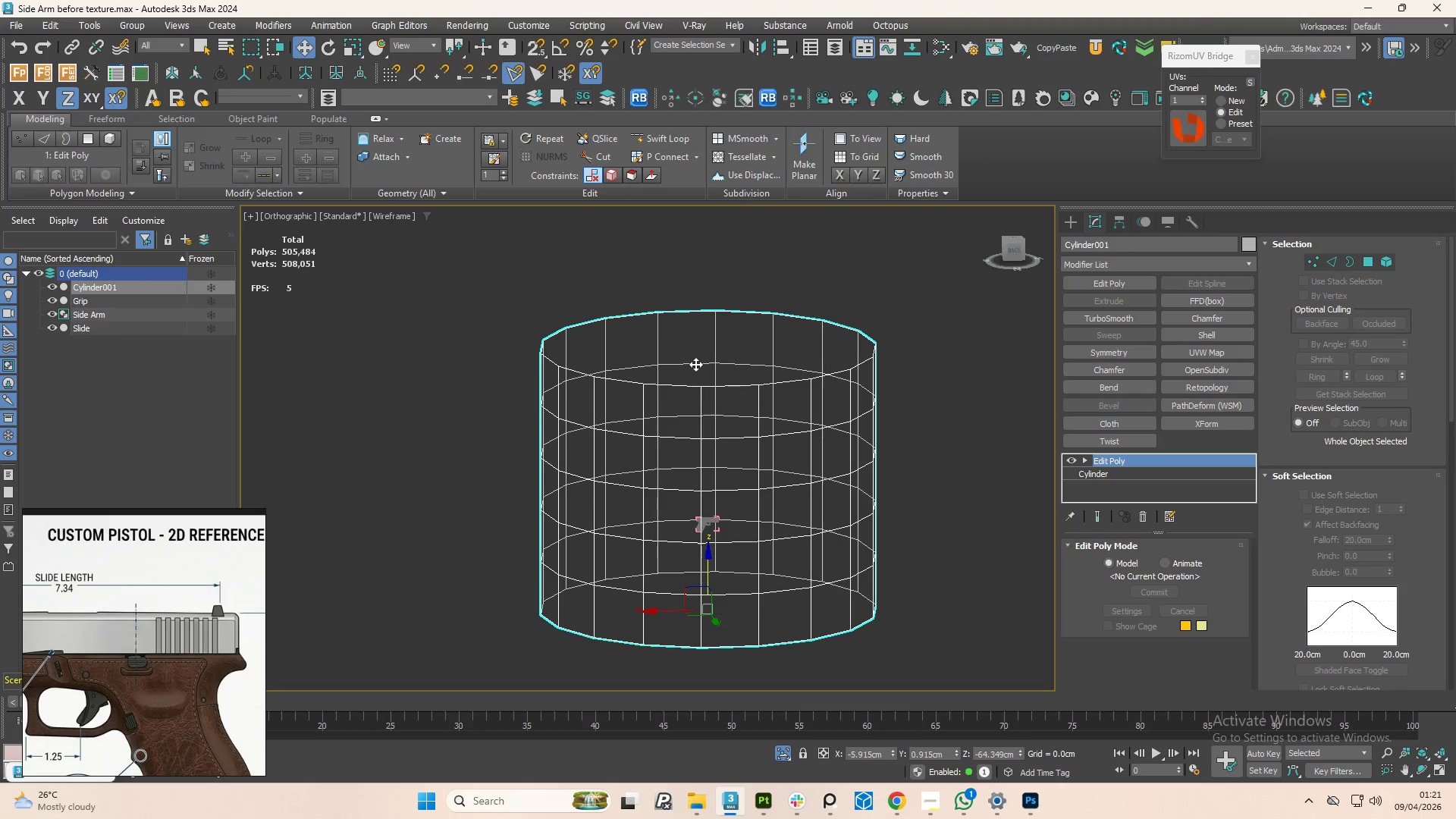 
key(4)
 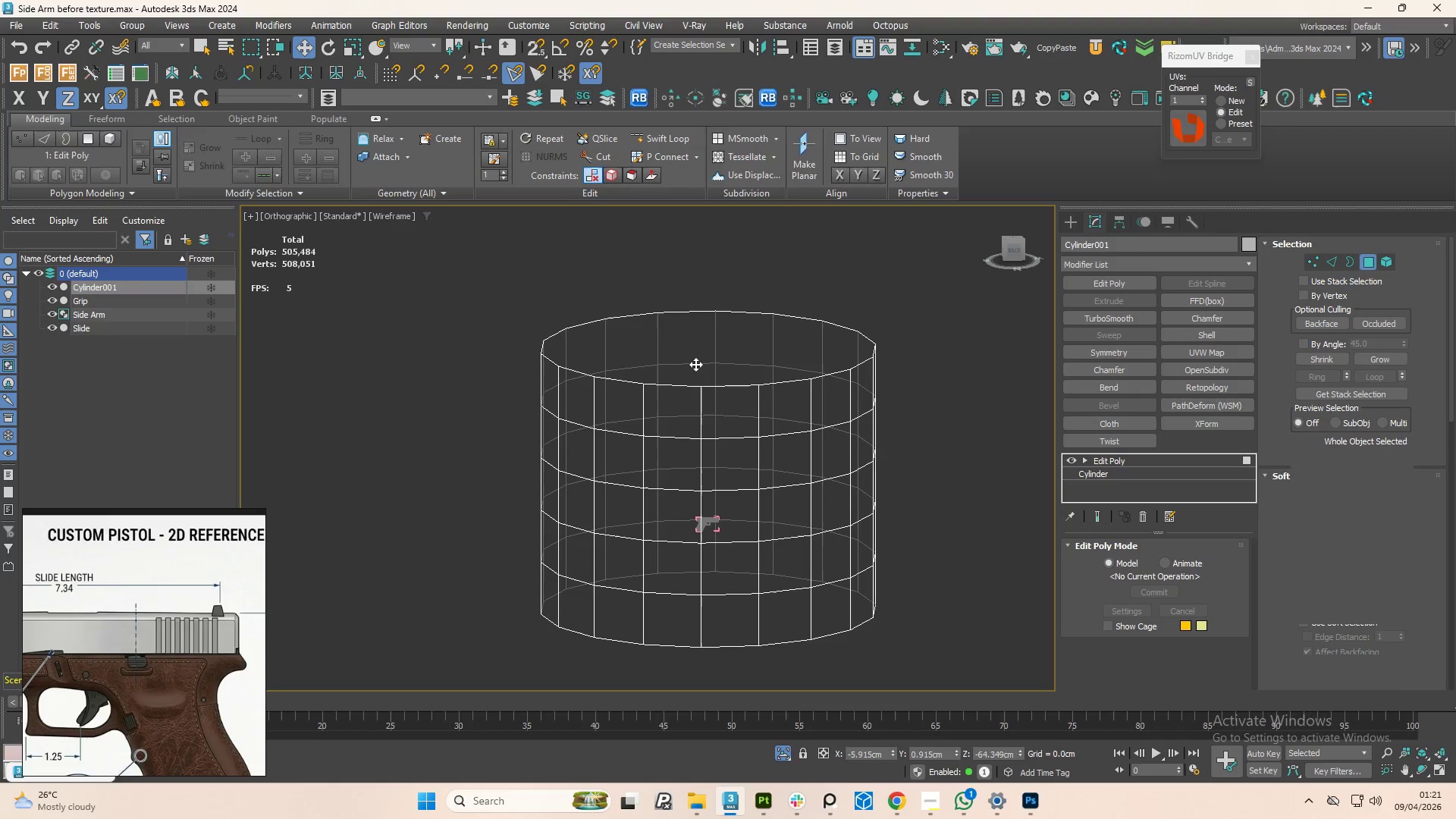 
left_click([695, 364])
 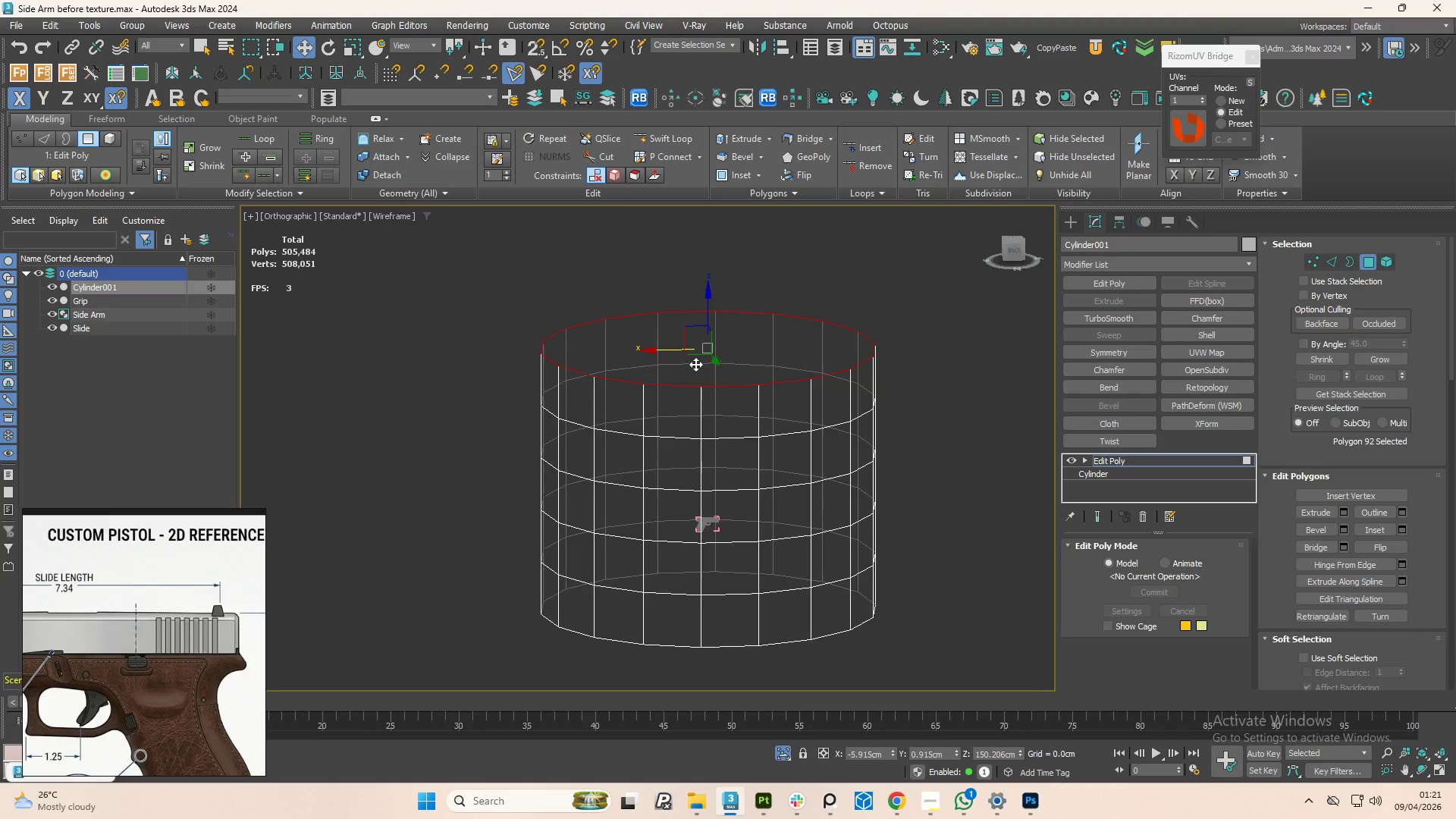 
scroll: coordinate [695, 364], scroll_direction: down, amount: 6.0
 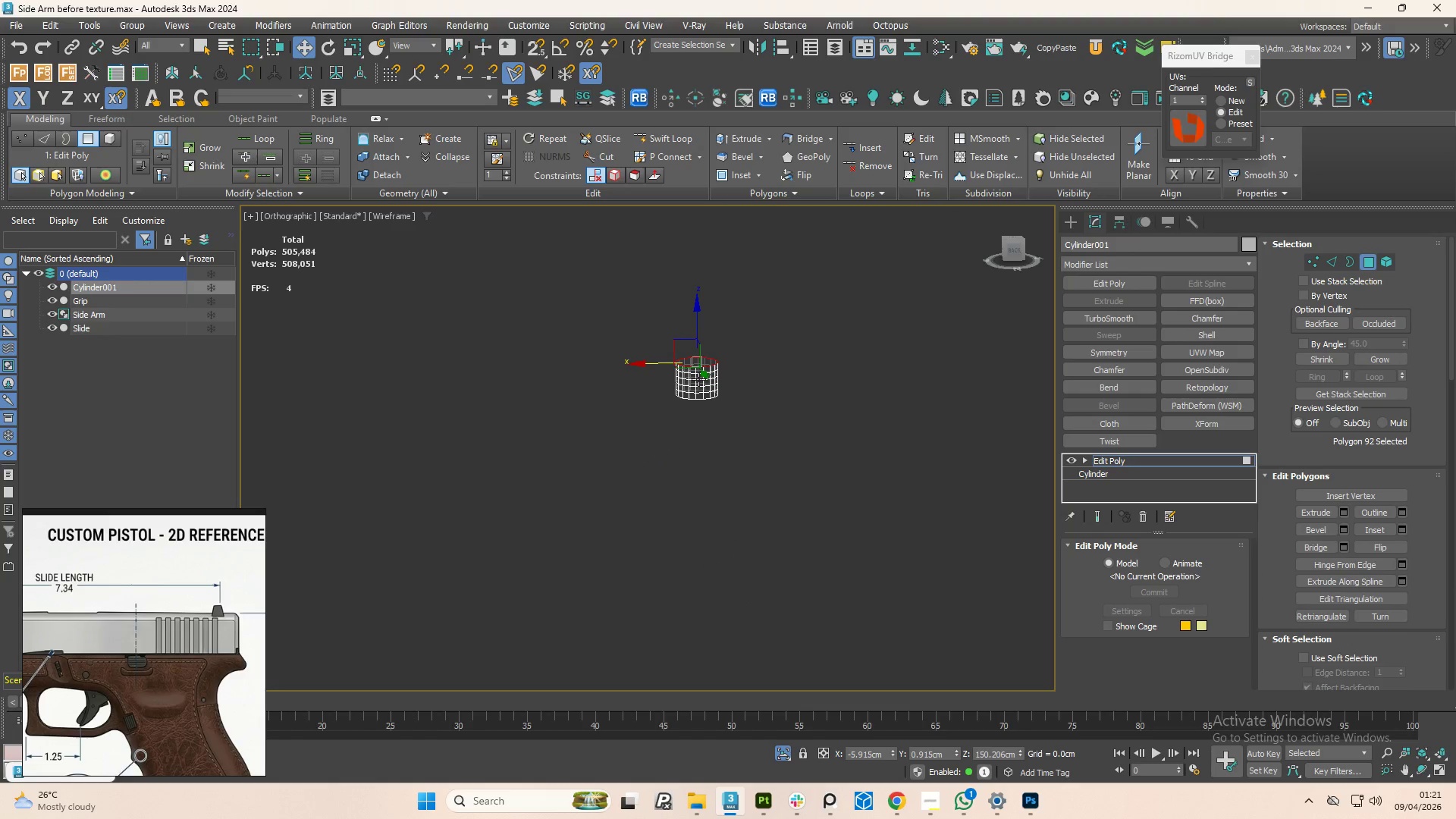 
hold_key(key=AltLeft, duration=0.52)
scroll: coordinate [701, 291], scroll_direction: up, amount: 1.0
 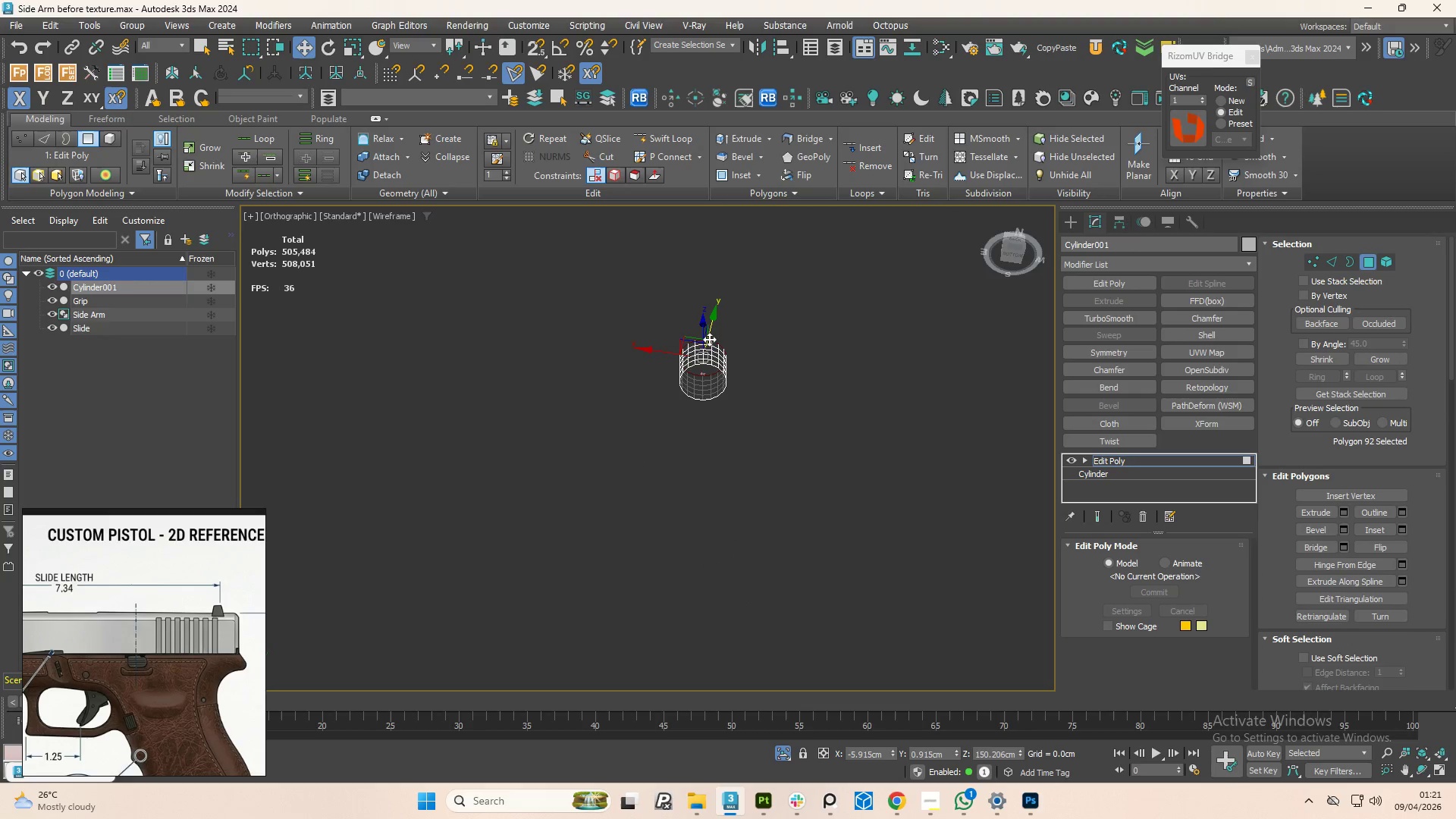 
hold_key(key=ControlLeft, duration=0.45)
left_click([693, 409])
 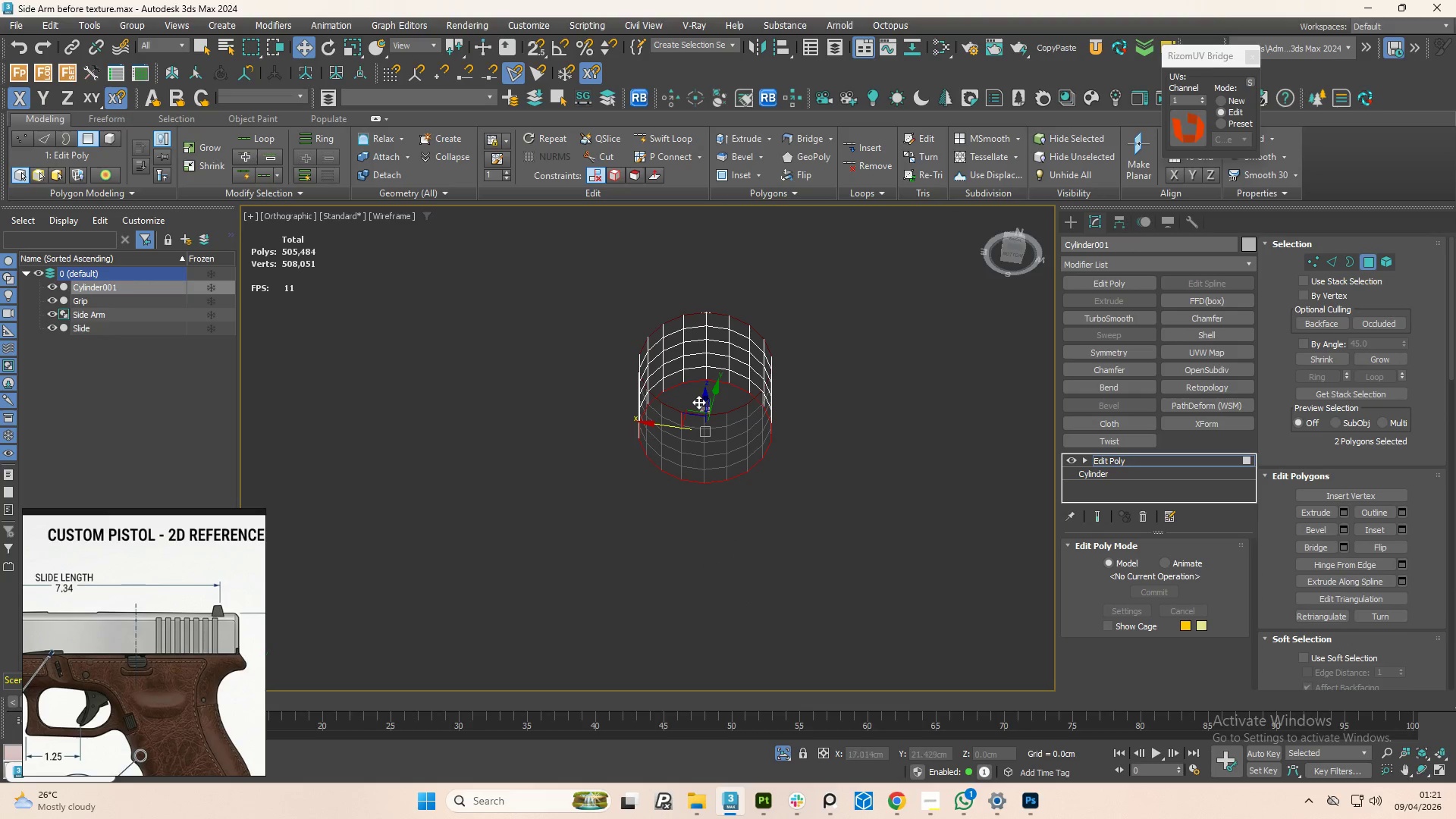 
scroll: coordinate [693, 372], scroll_direction: up, amount: 3.0
 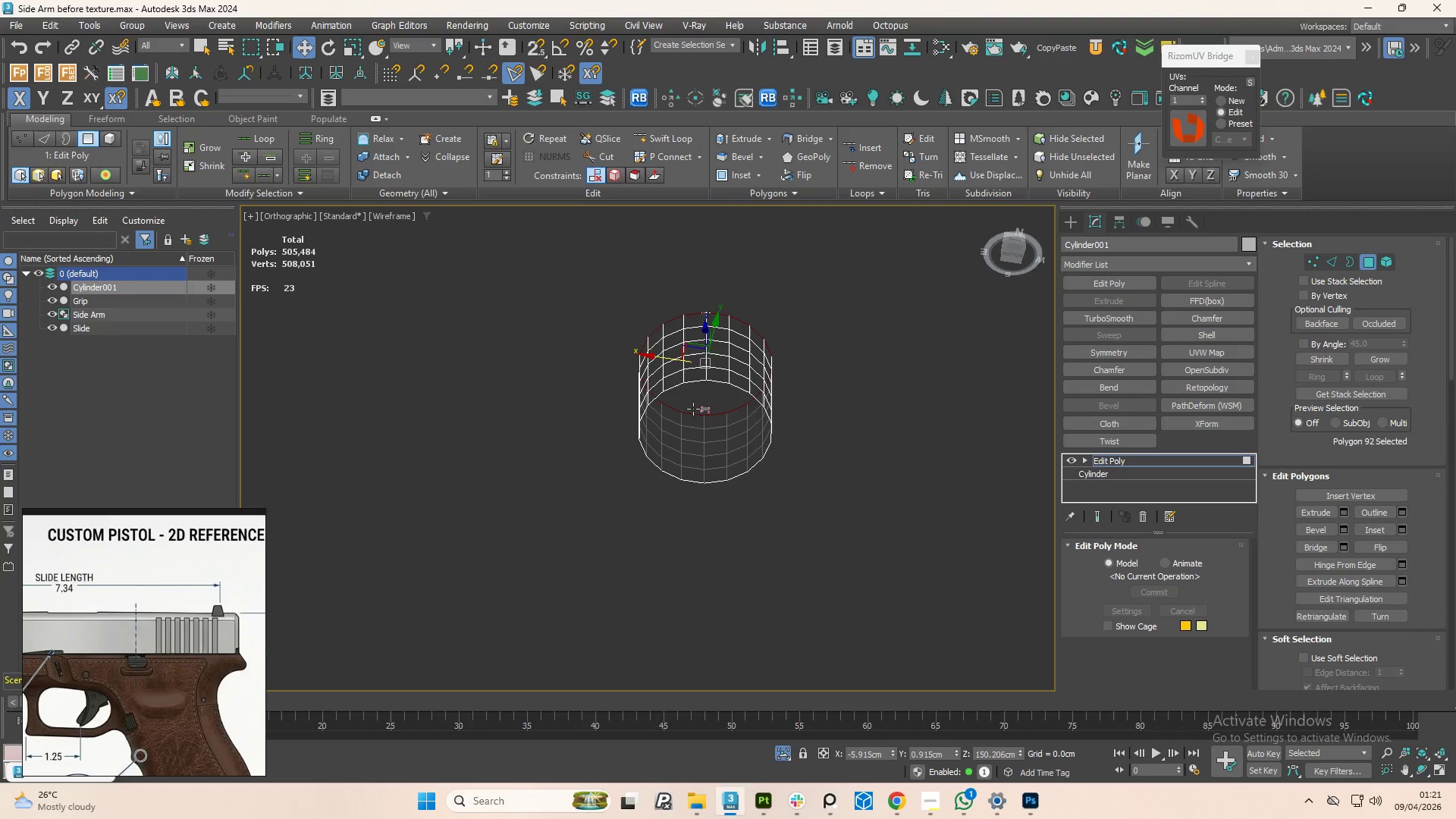 
key(Delete)
 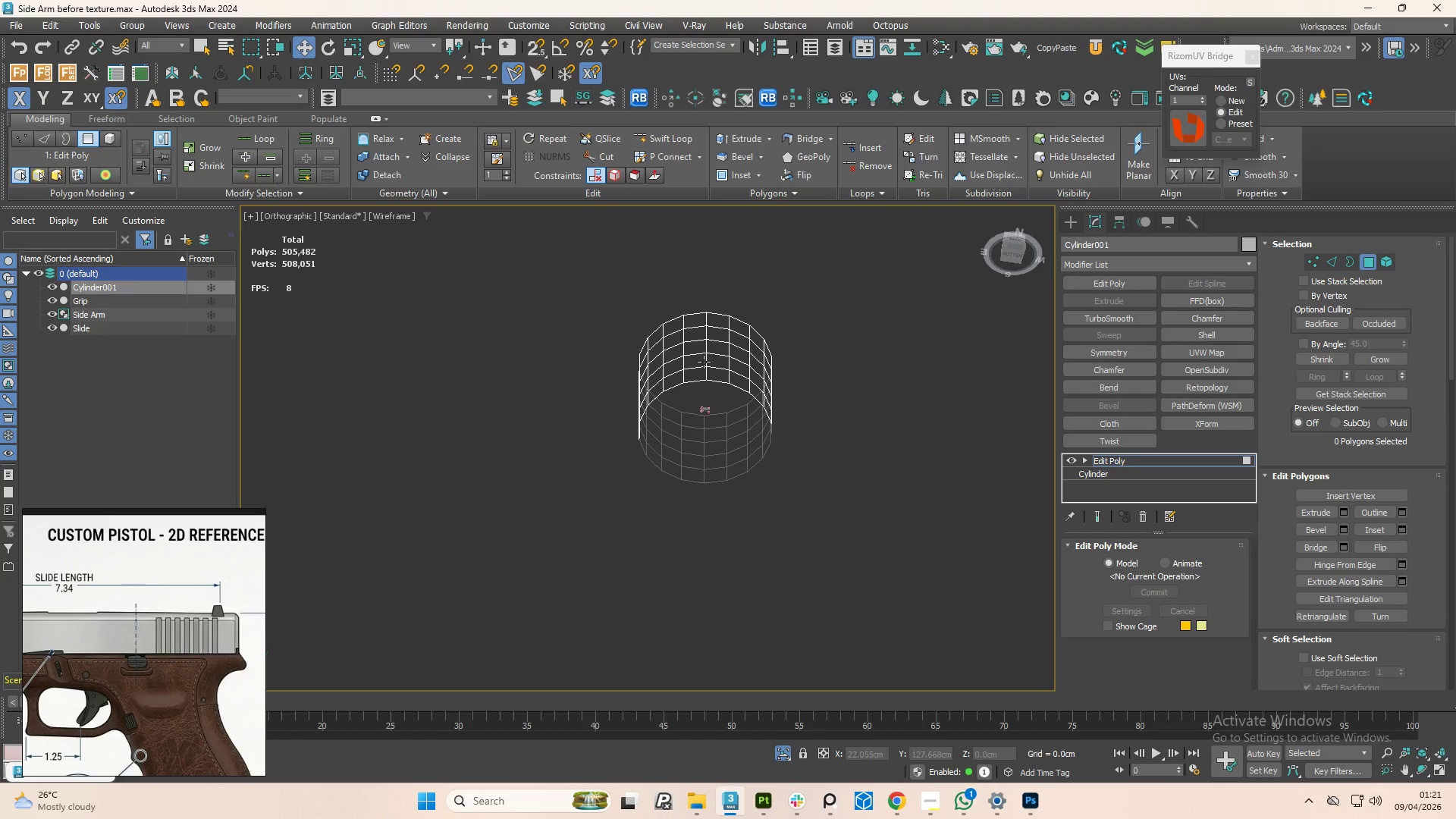 
hold_key(key=AltLeft, duration=1.34)
 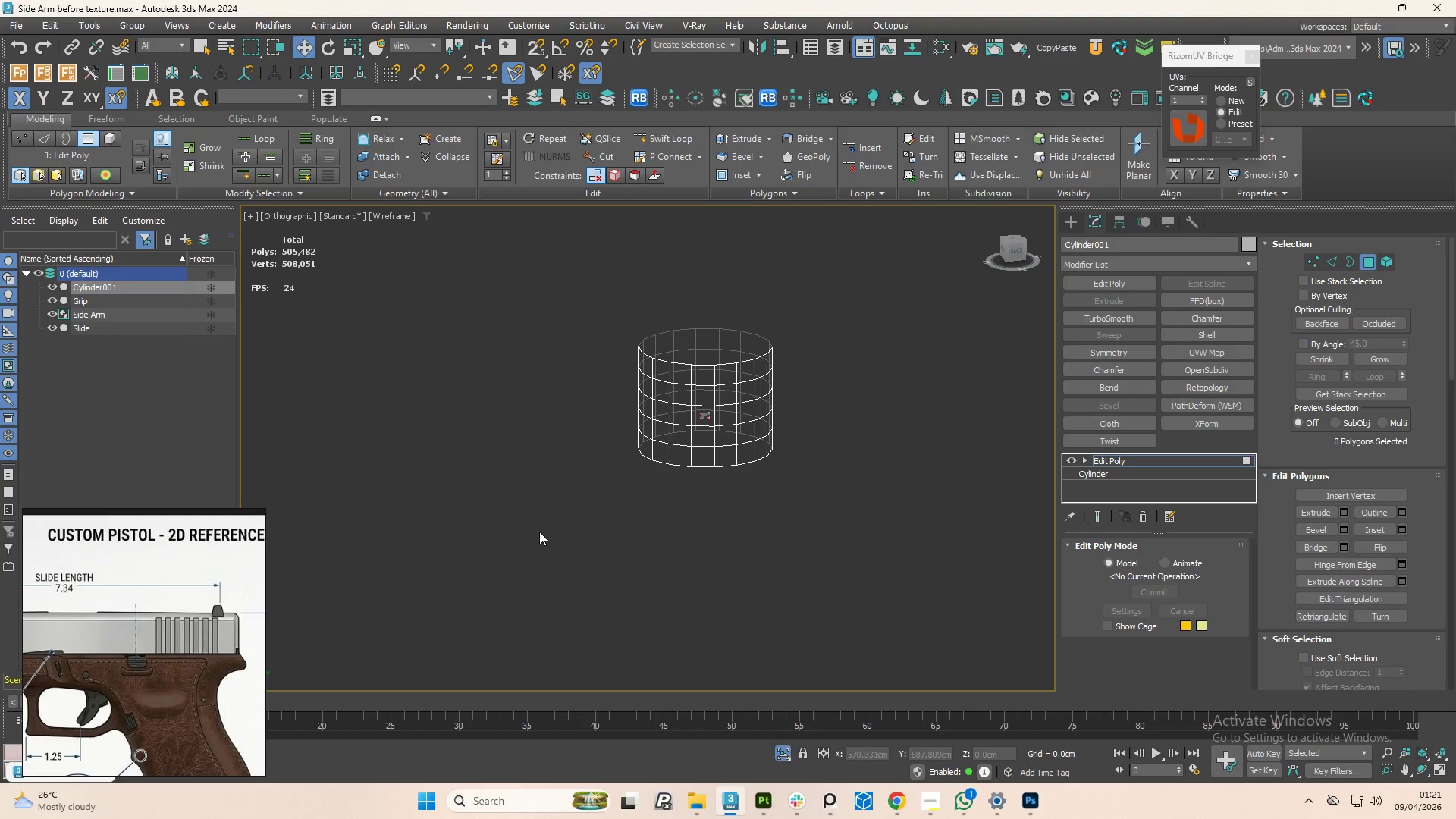 
key(M)
 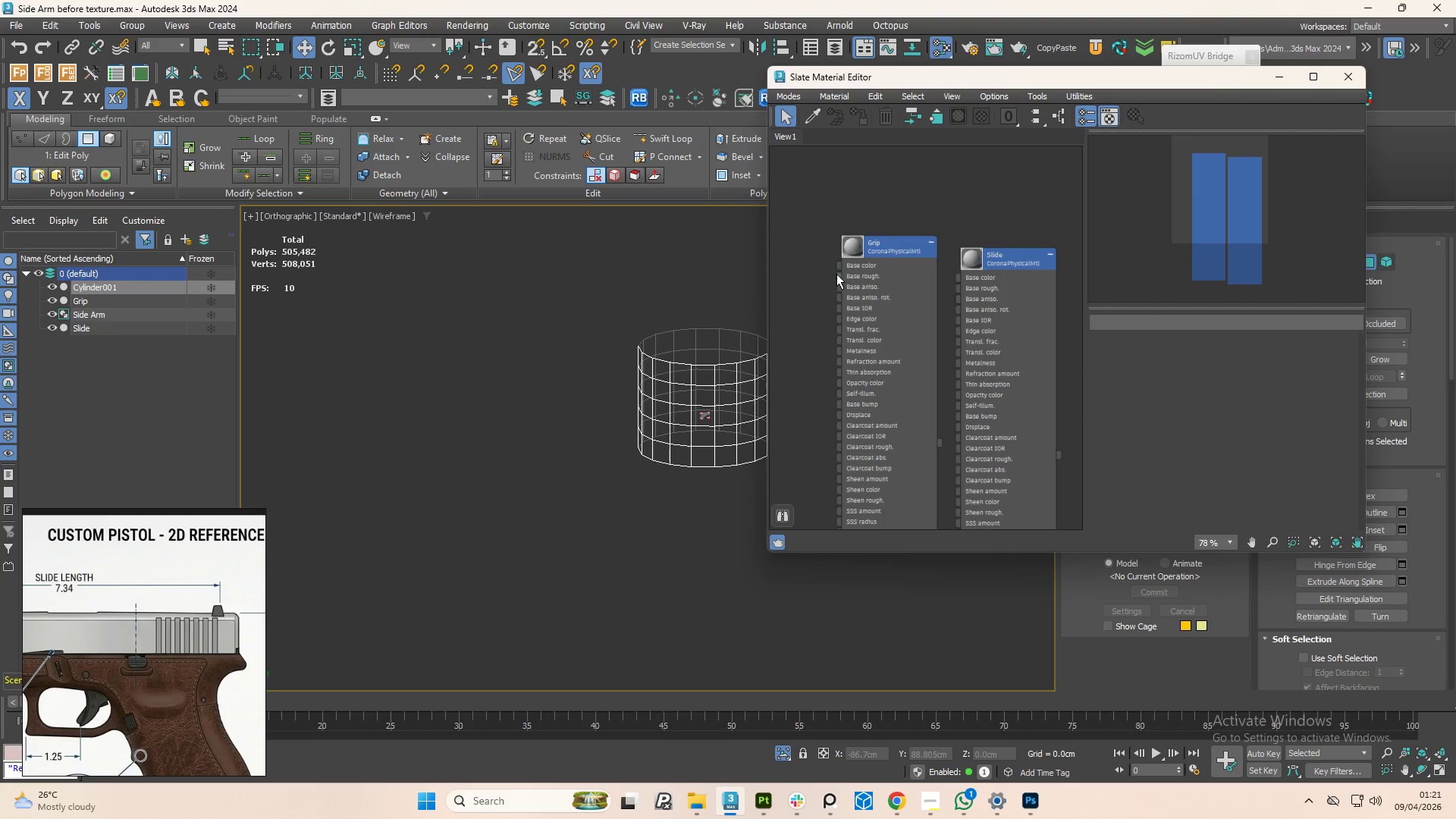 
right_click([821, 197])
 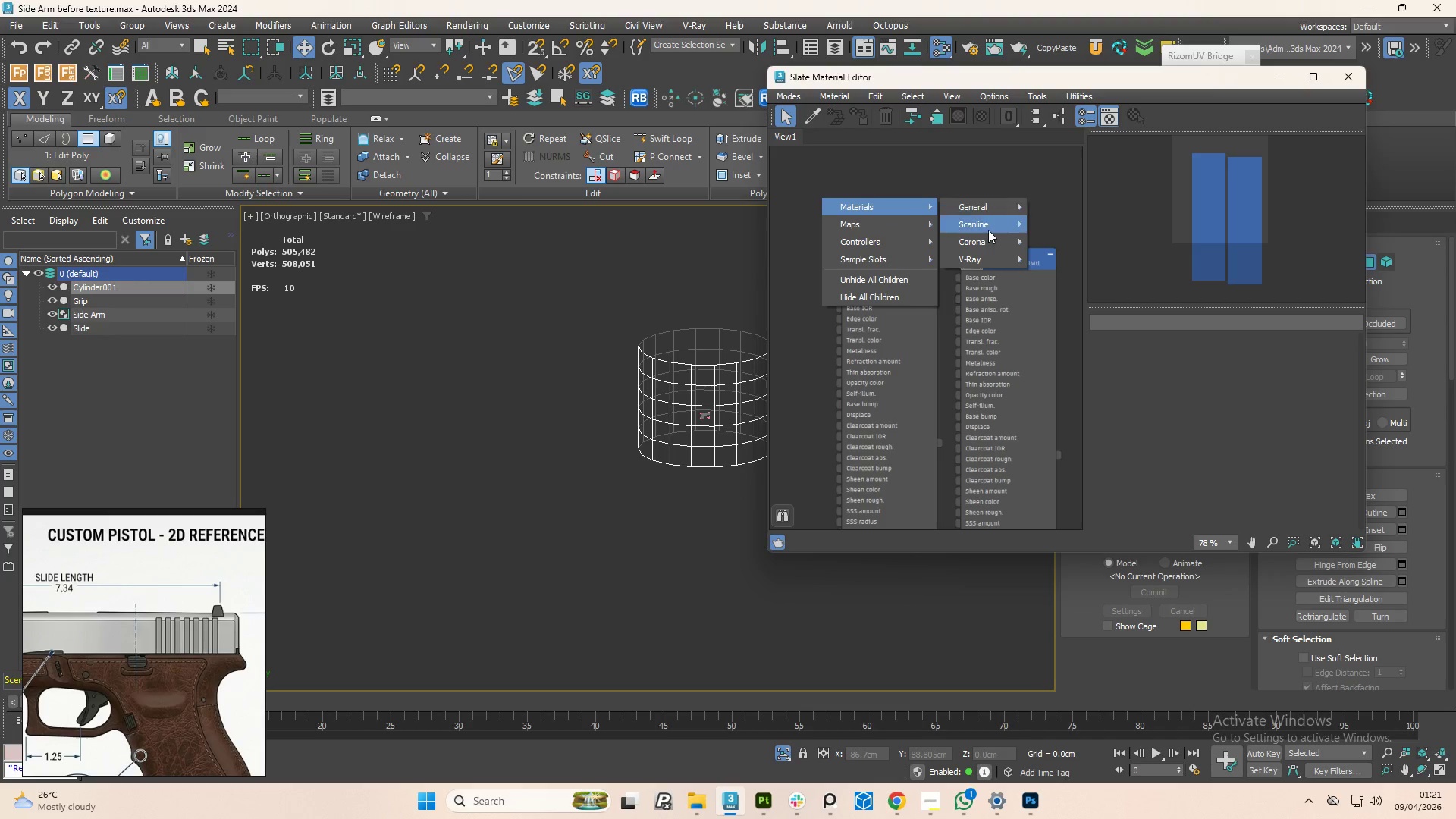 
left_click([987, 246])
 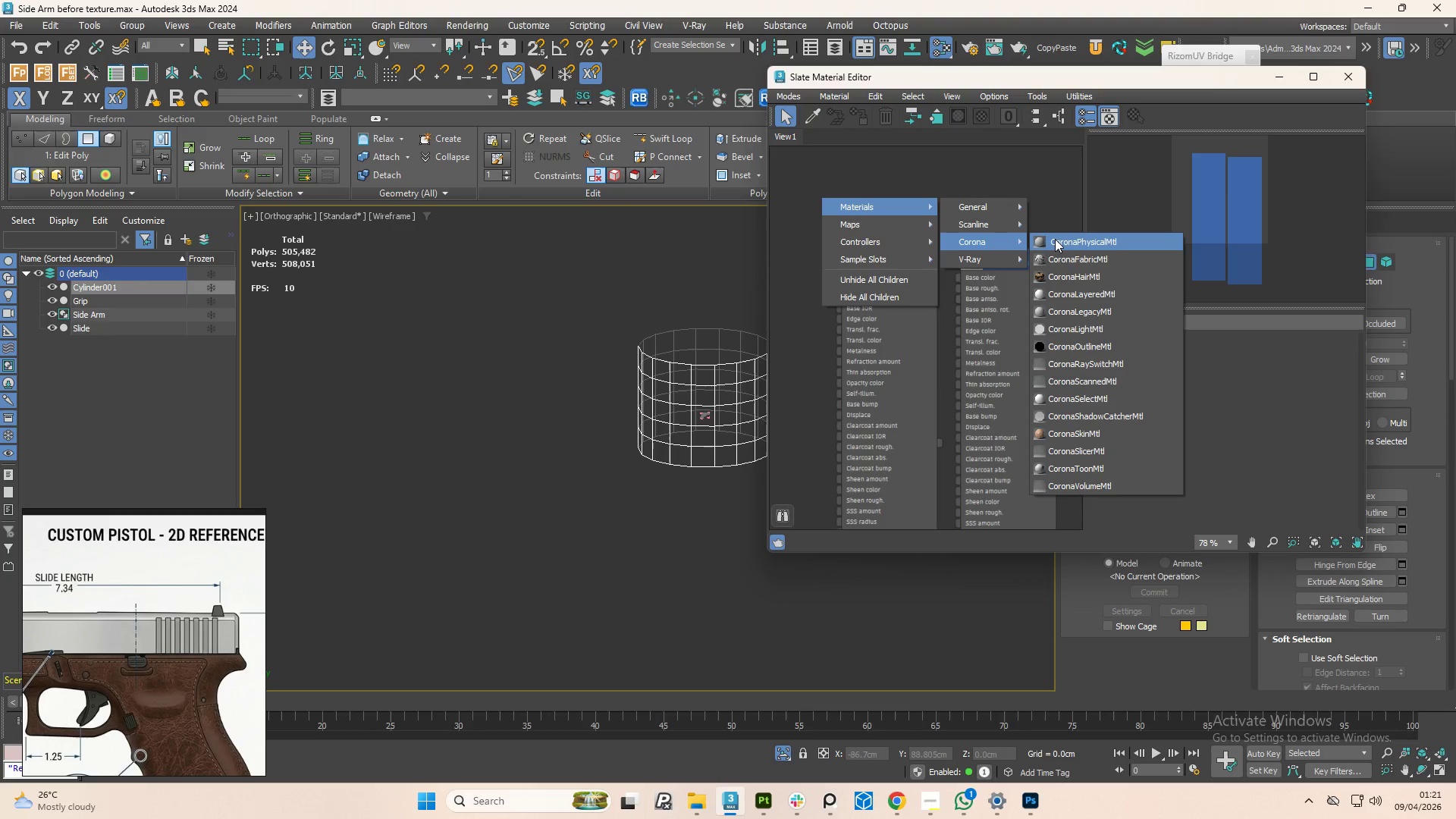 
left_click([1055, 240])
 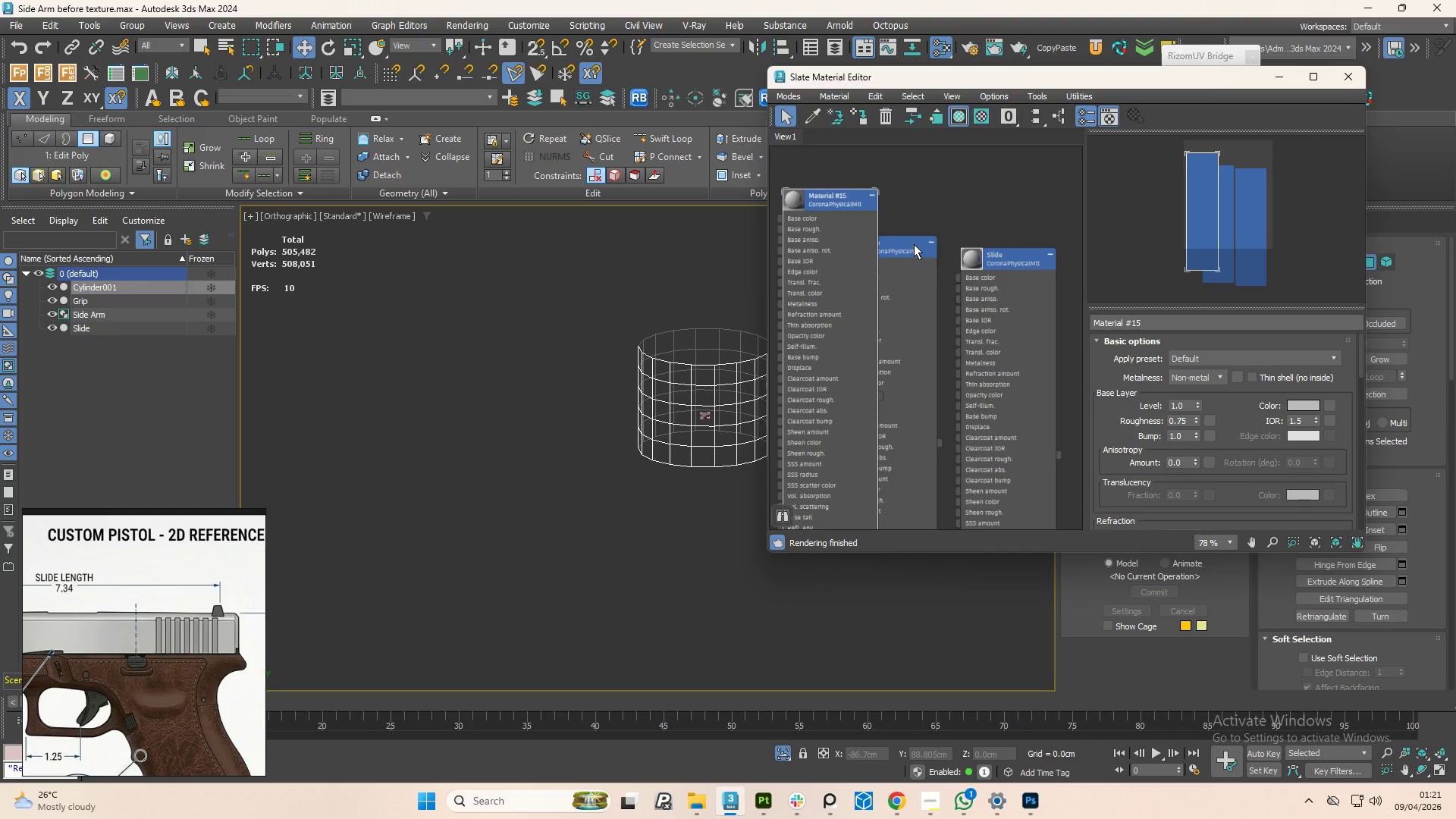 
left_click_drag(start_coordinate=[836, 202], to_coordinate=[793, 202])
 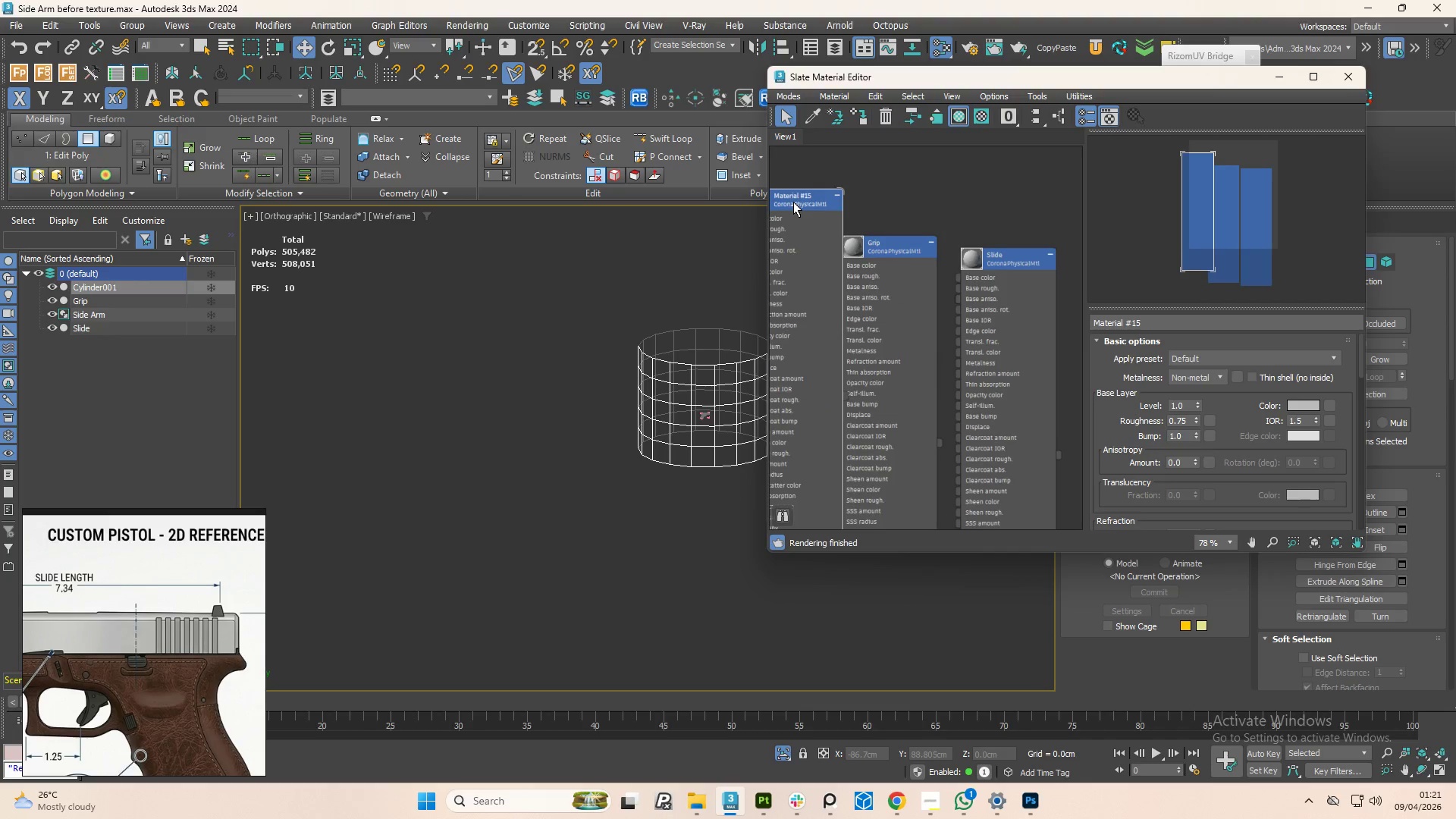 
scroll: coordinate [824, 218], scroll_direction: down, amount: 4.0
 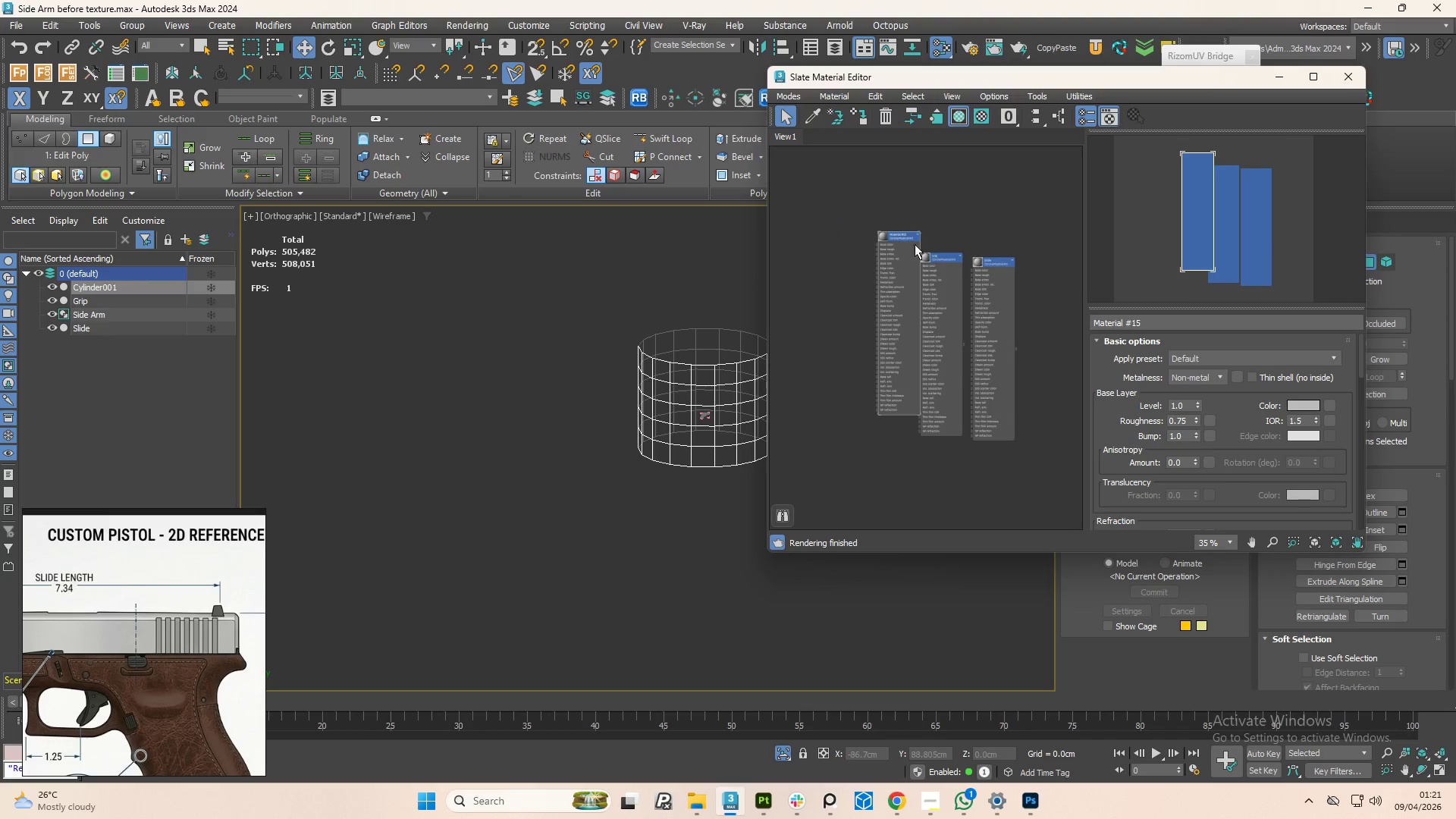 
left_click_drag(start_coordinate=[896, 237], to_coordinate=[836, 488])
 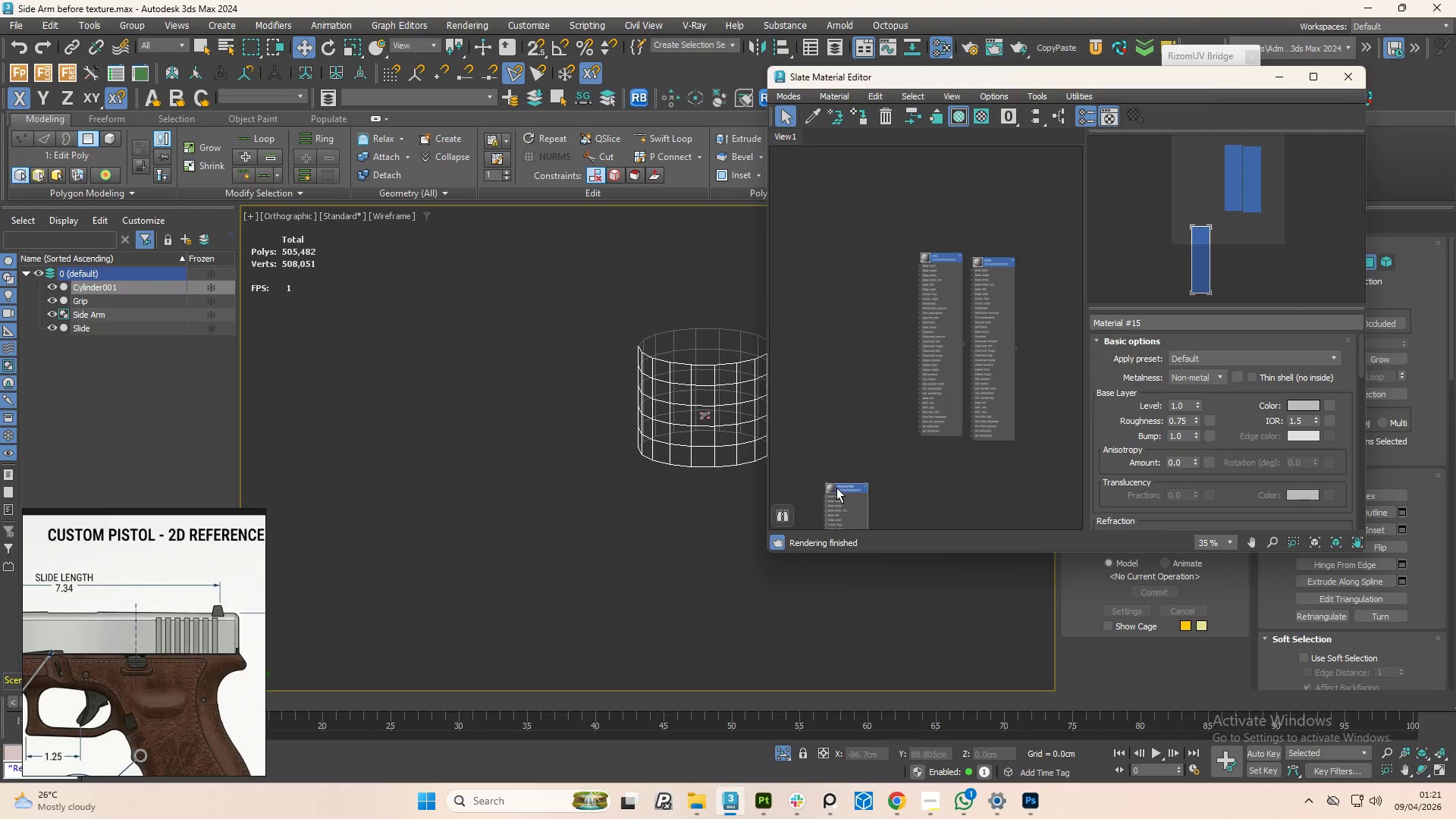 
right_click([827, 388])
 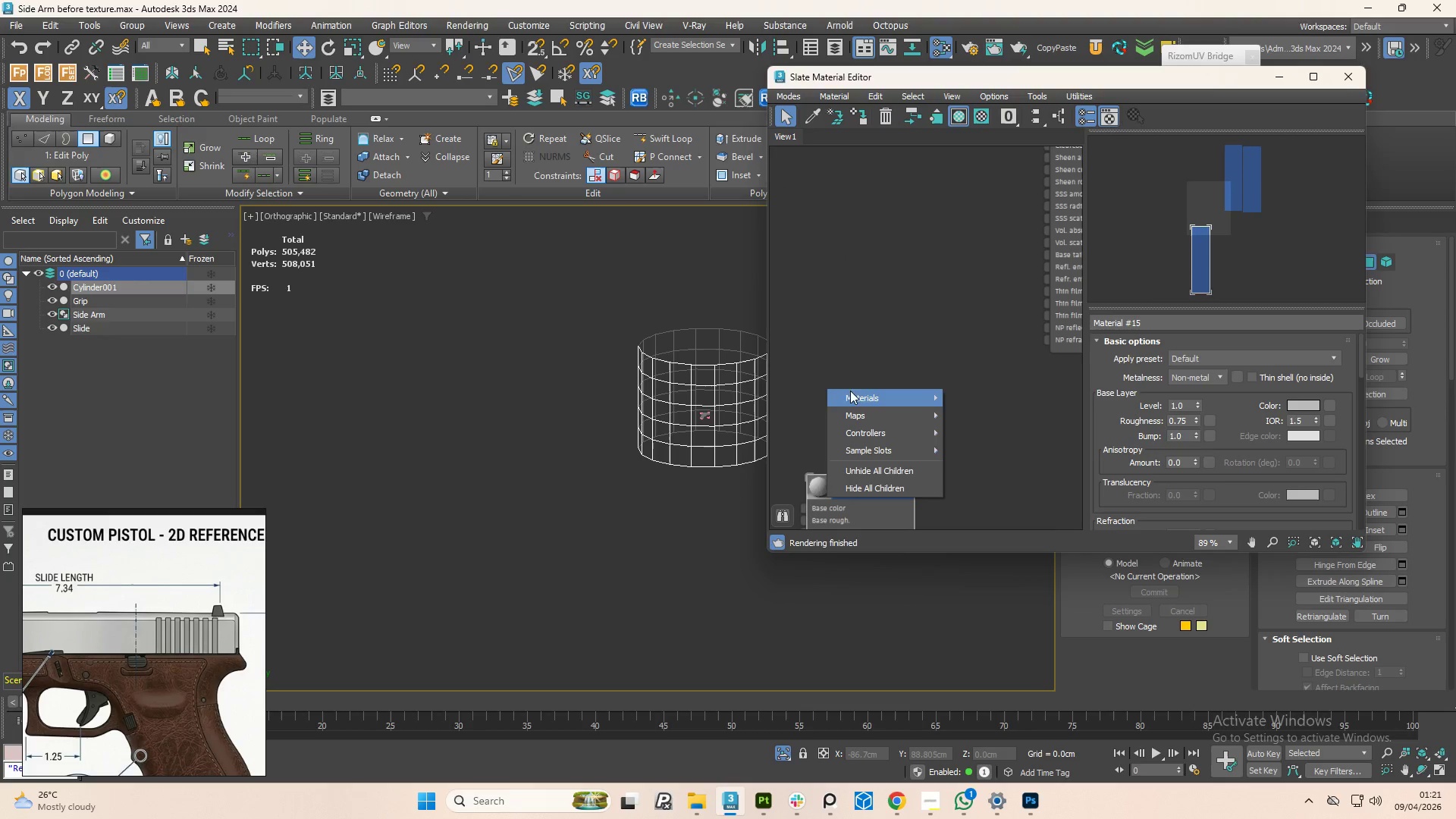 
scroll: coordinate [850, 488], scroll_direction: up, amount: 5.0
 